 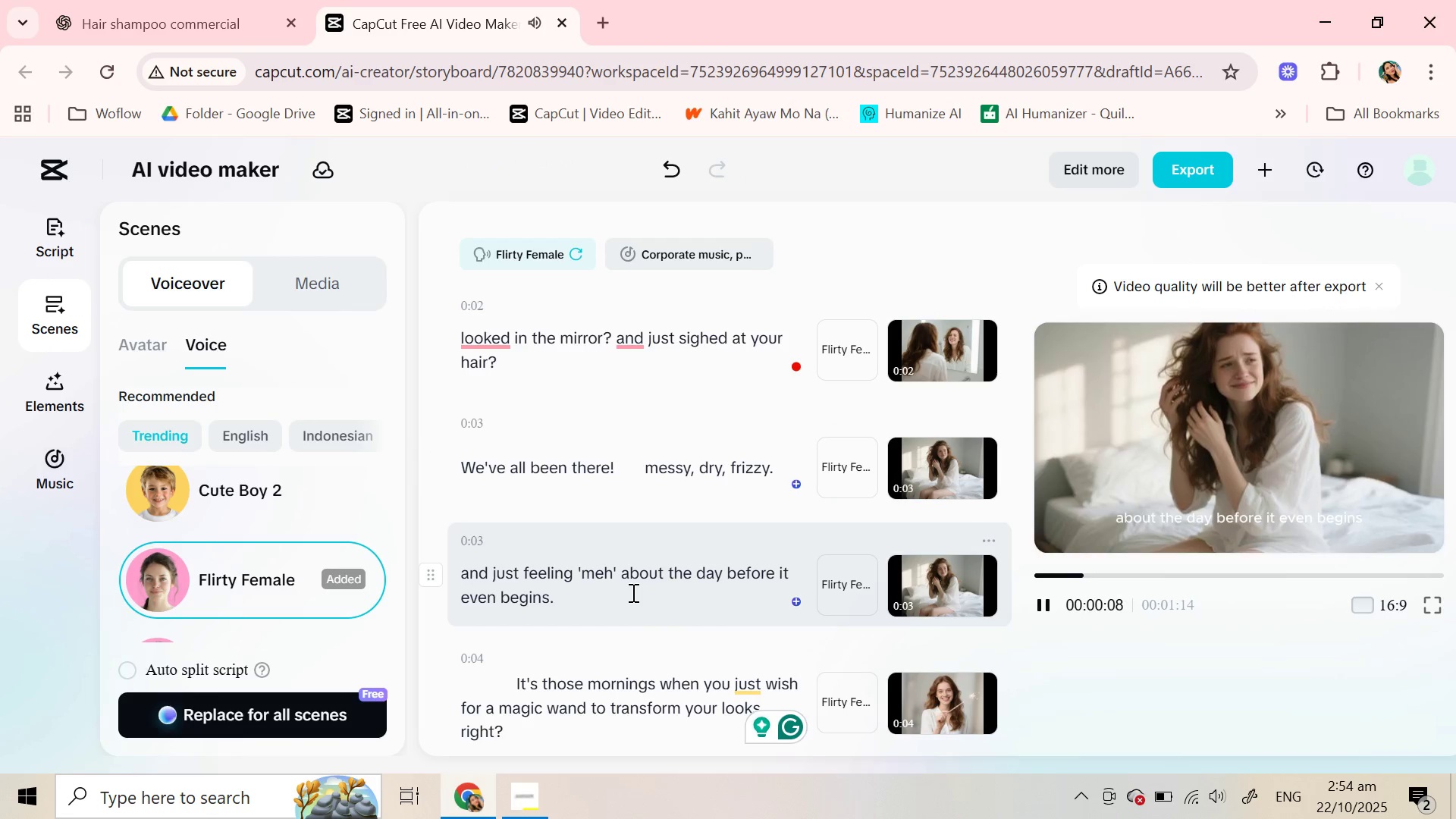 
scroll: coordinate [632, 592], scroll_direction: down, amount: 1.0
 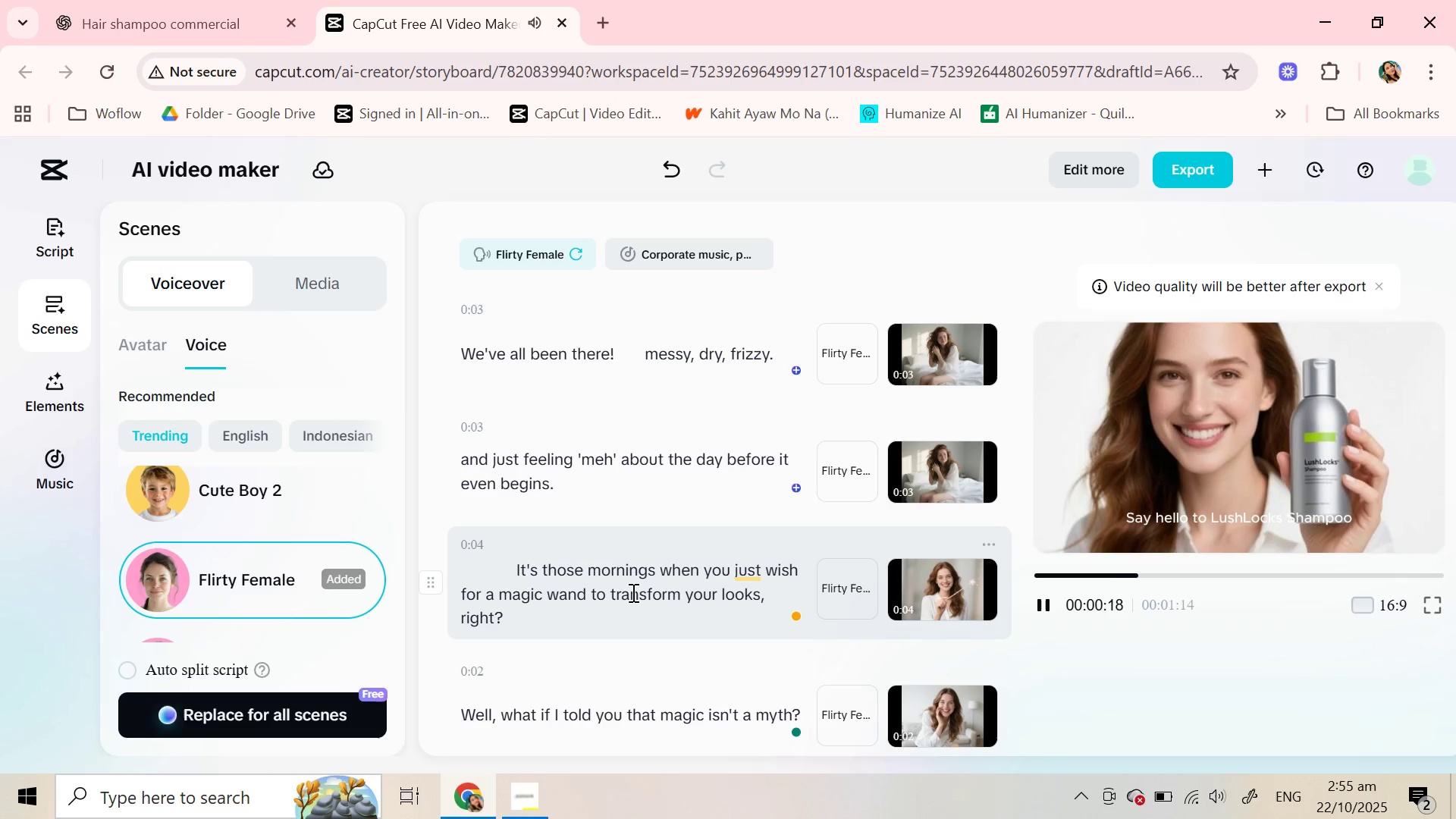 
wait(12.38)
 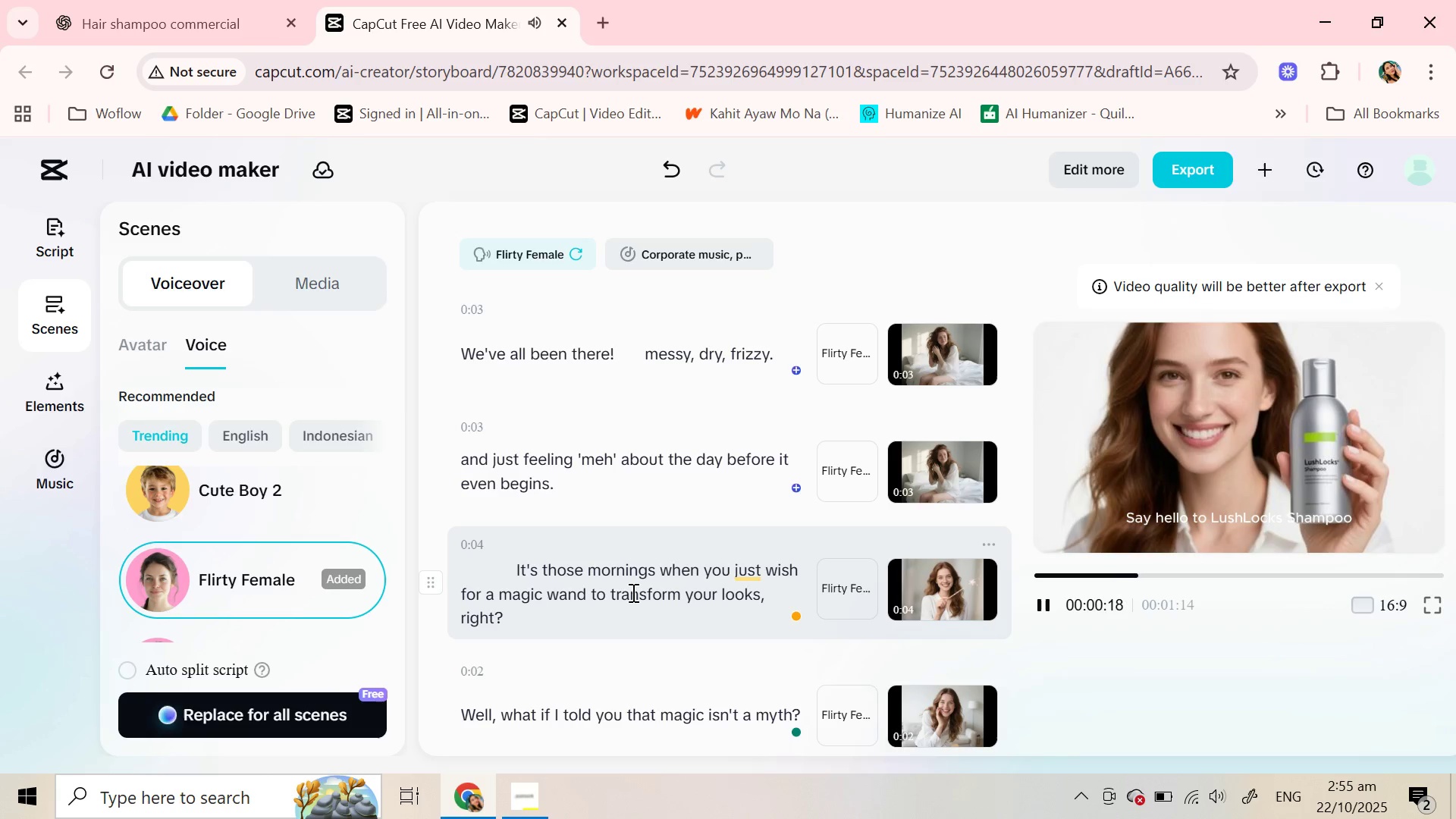 
scroll: coordinate [619, 571], scroll_direction: down, amount: 3.0
 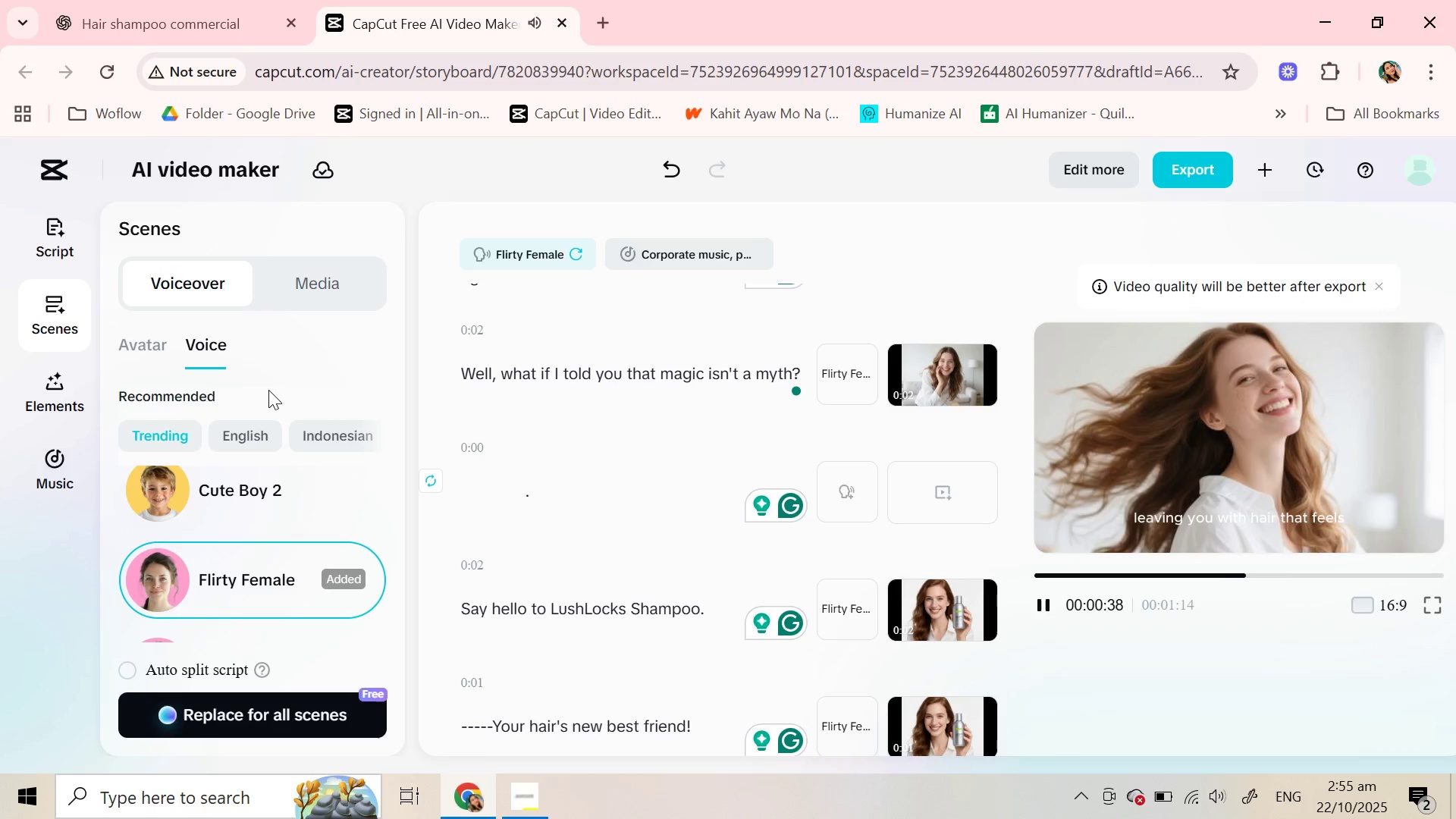 
wait(20.18)
 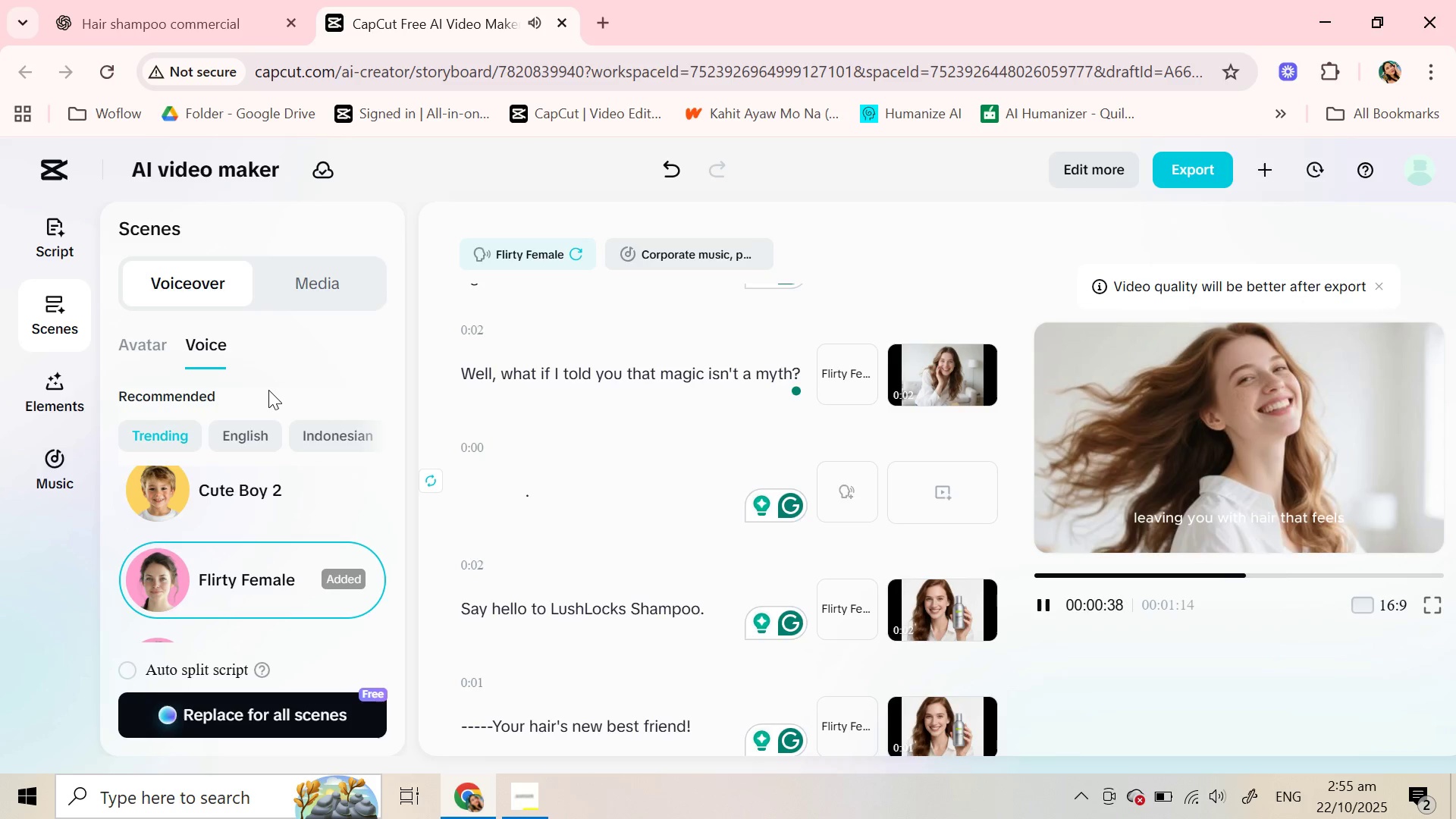 
hold_key(key=2, duration=1.52)
 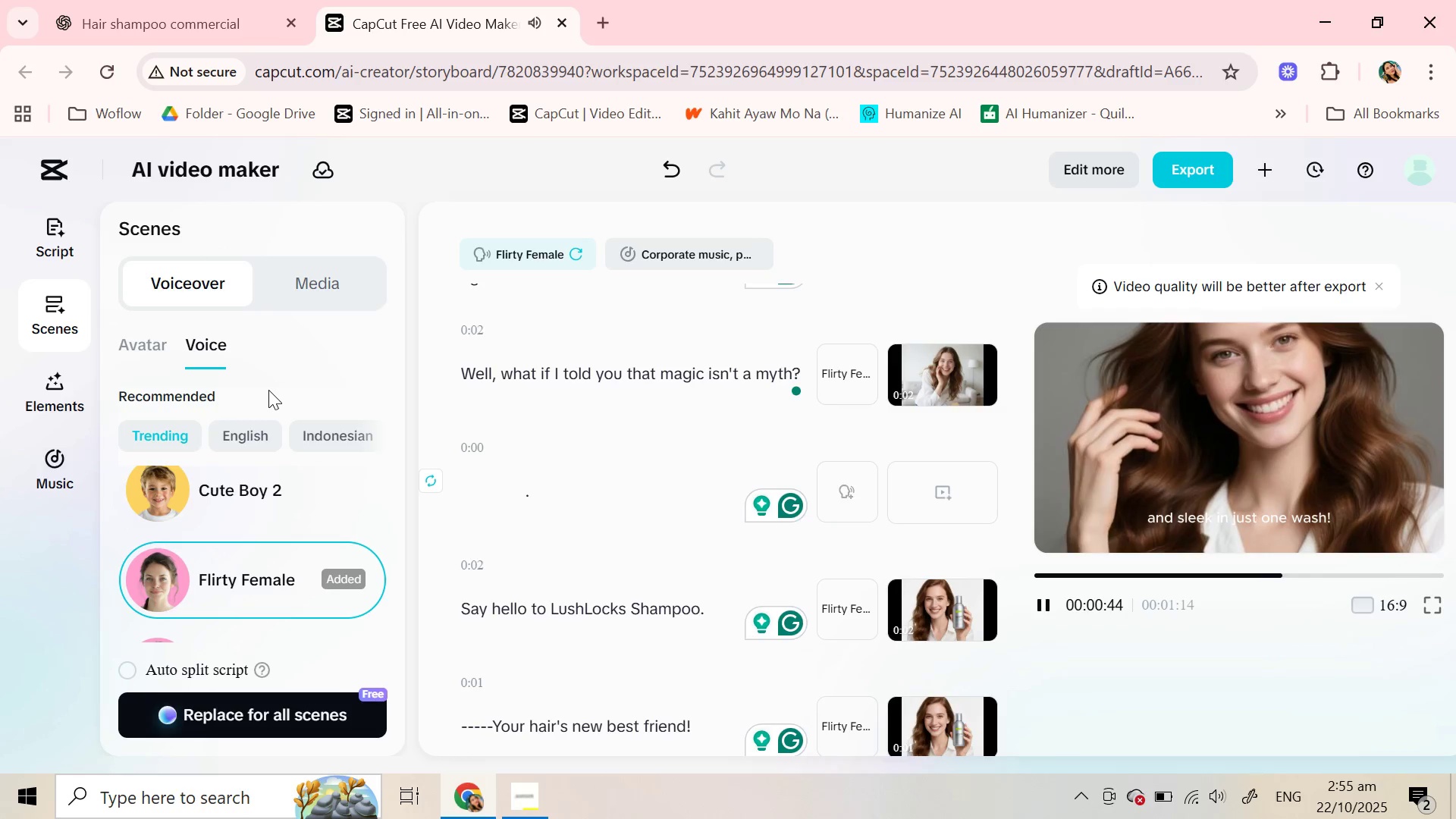 
hold_key(key=2, duration=0.46)
 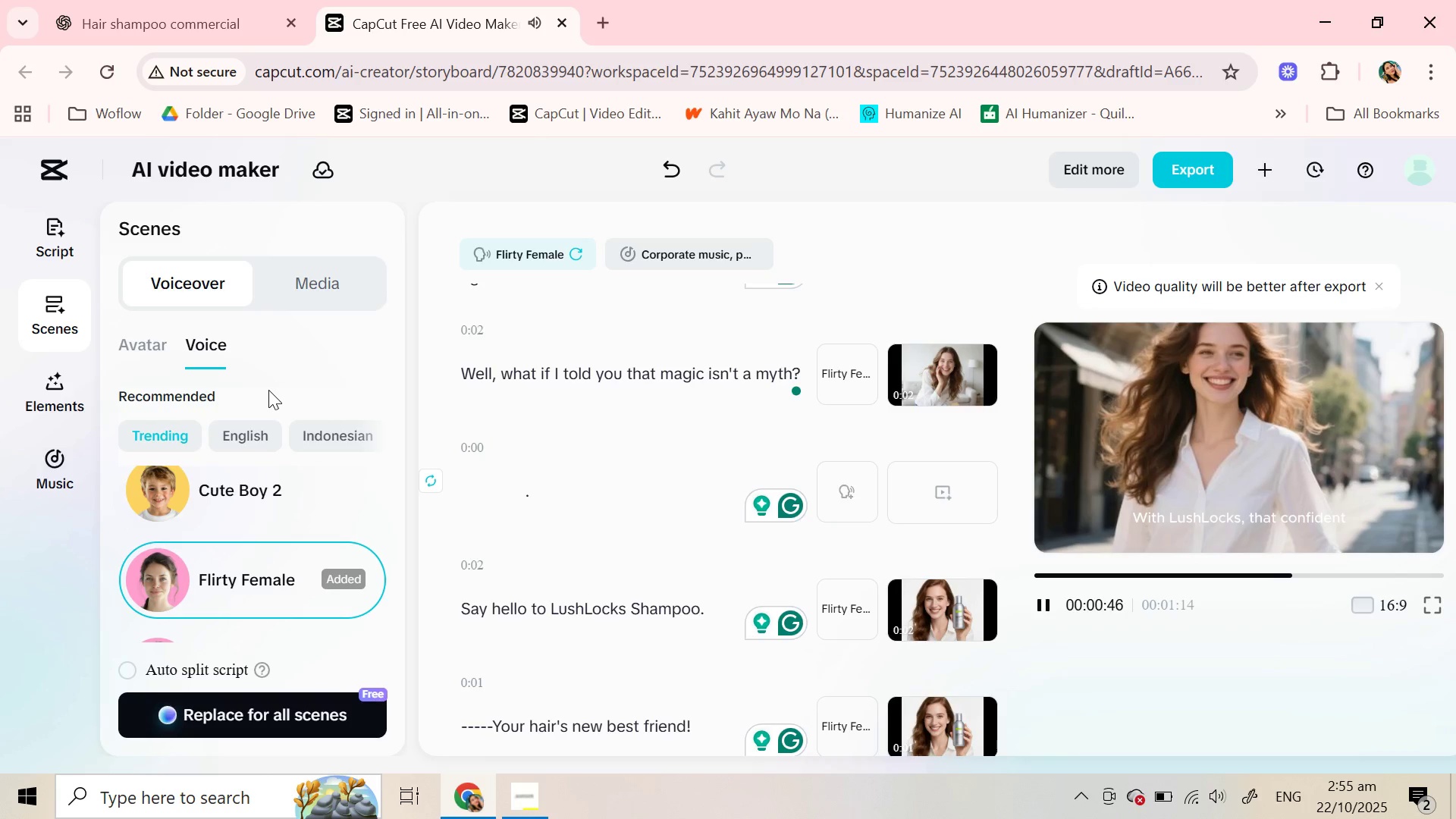 
key(2)
 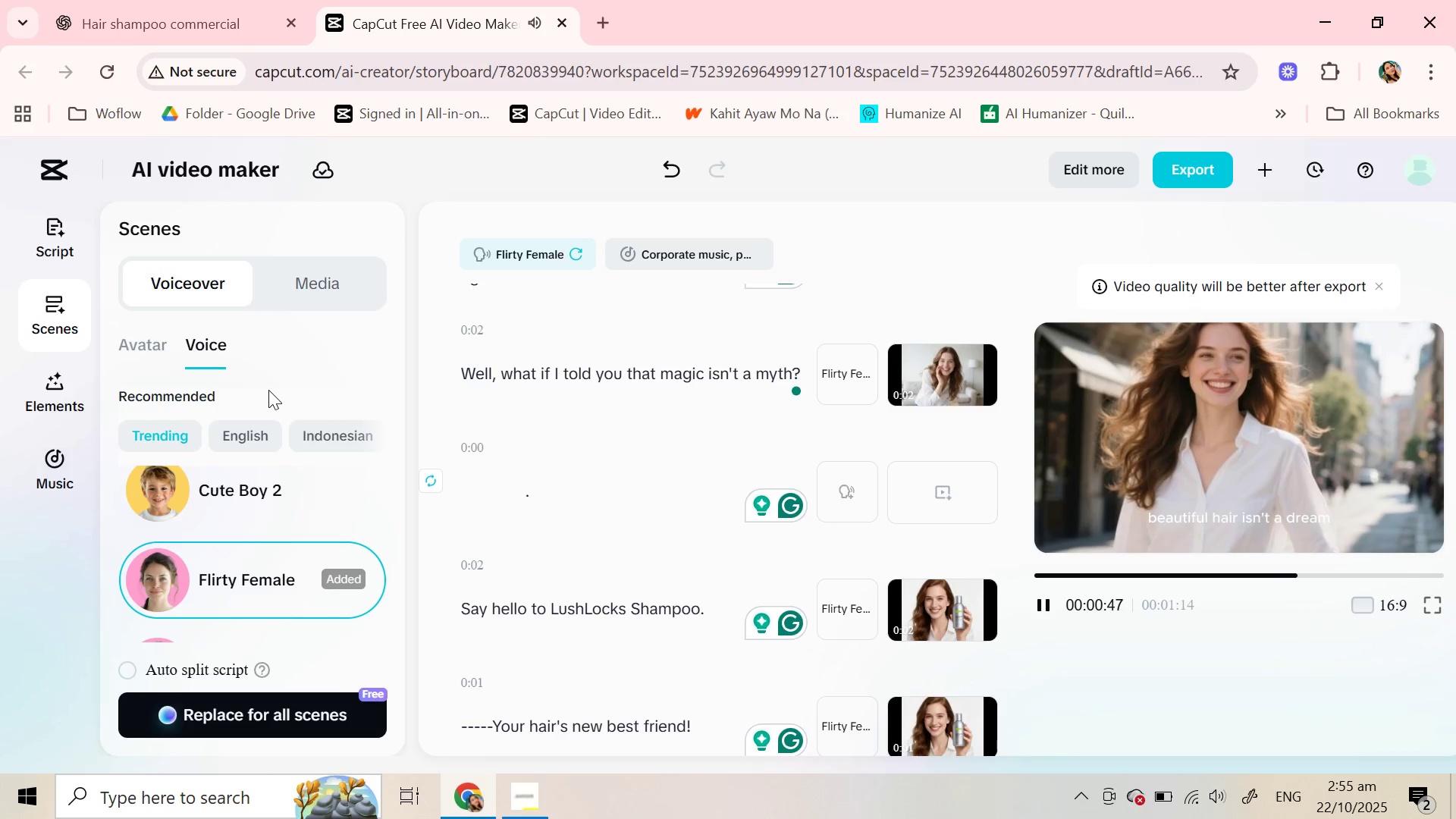 
hold_key(key=2, duration=0.88)
 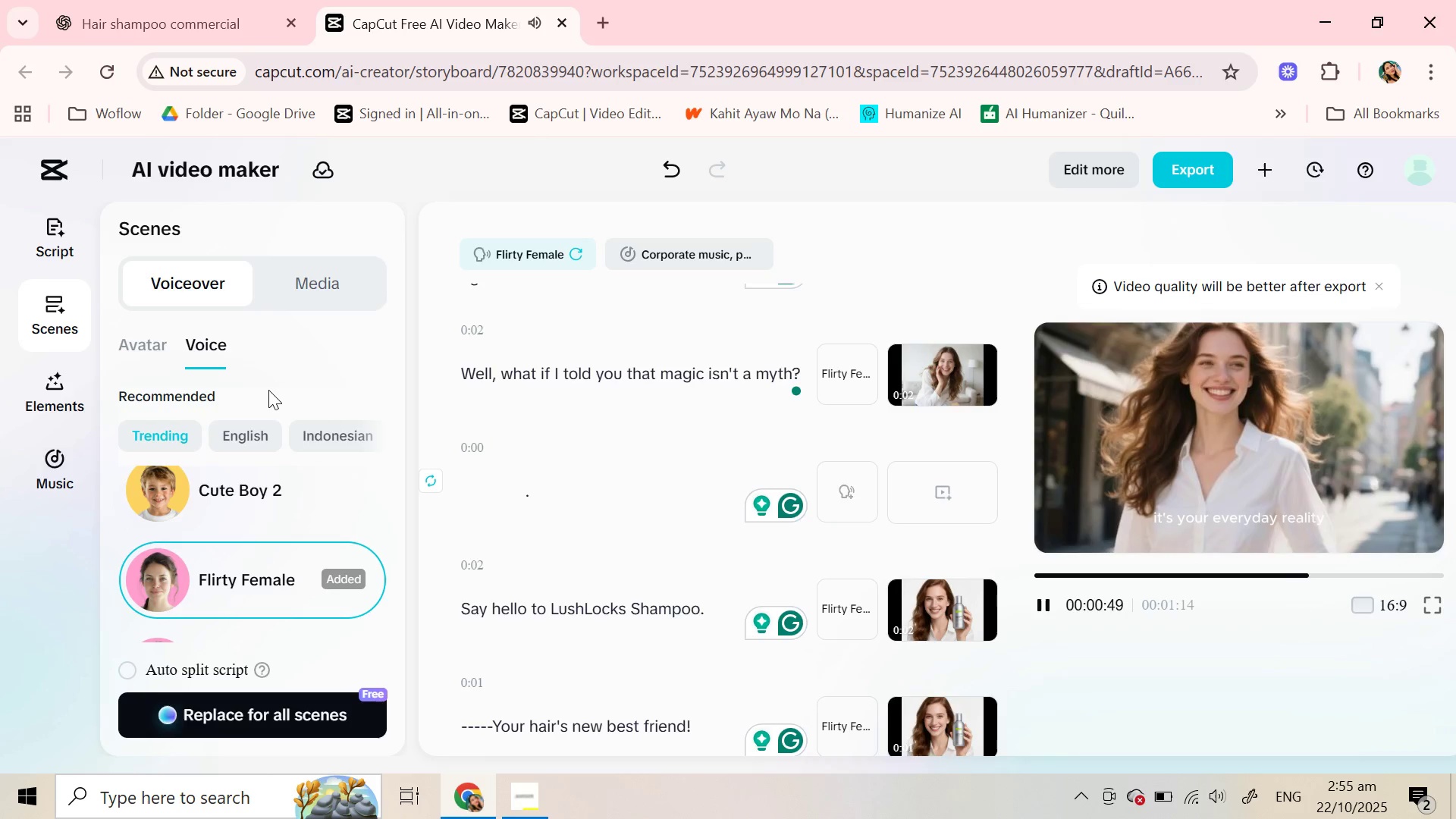 
key(Control+C)
 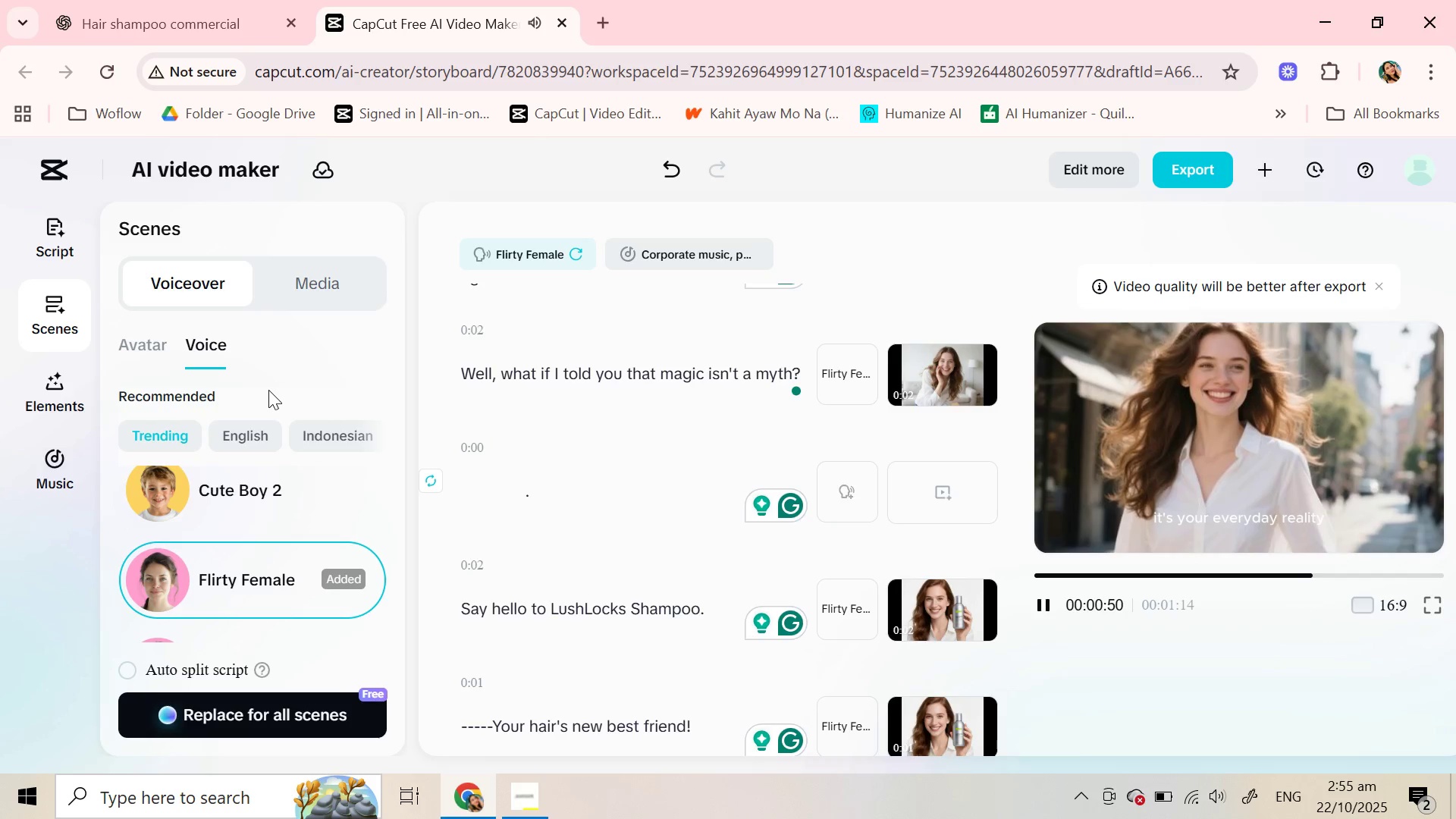 
key(Control+C)
 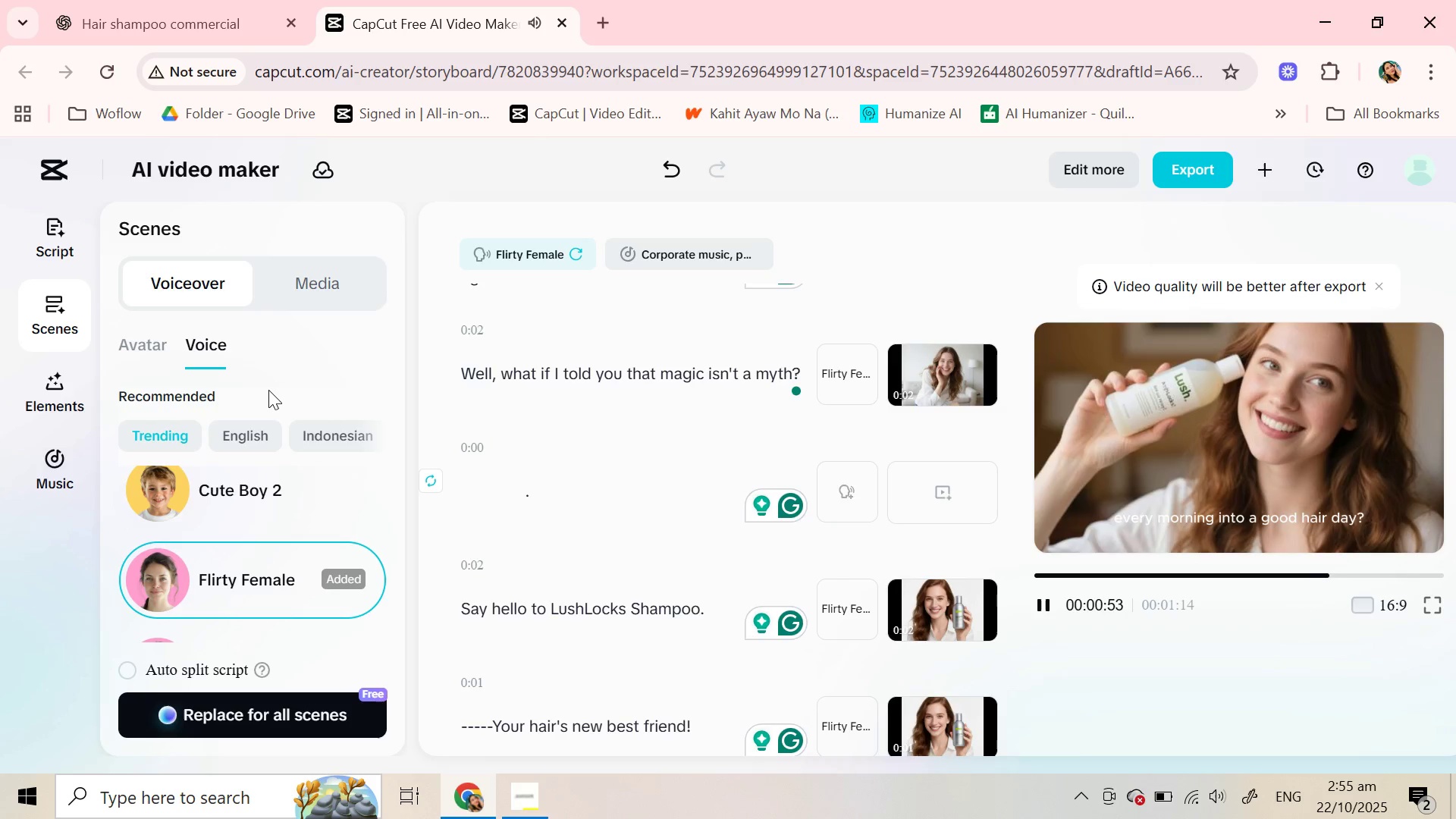 
key(Control+V)
 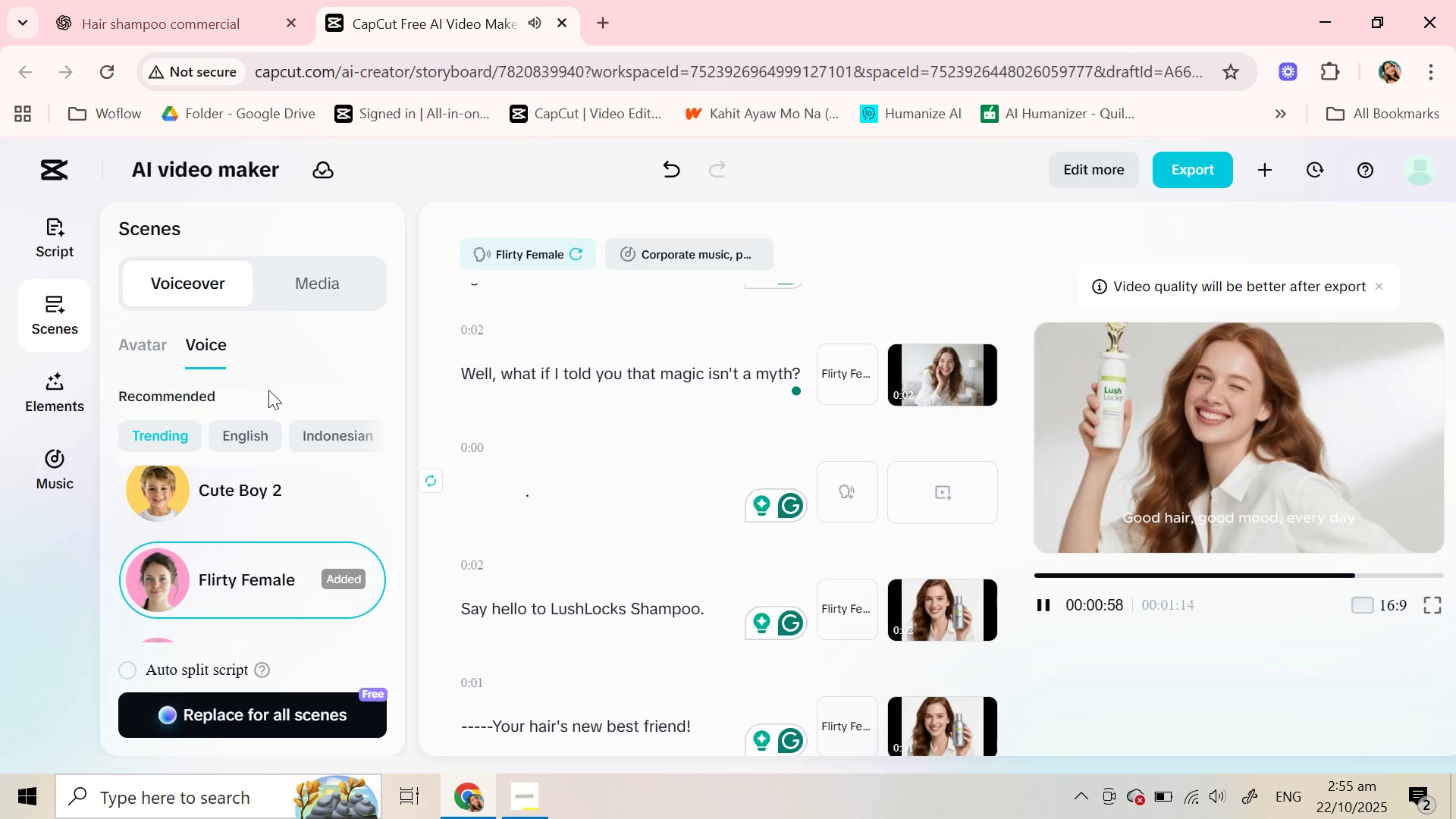 
key(Slash)
 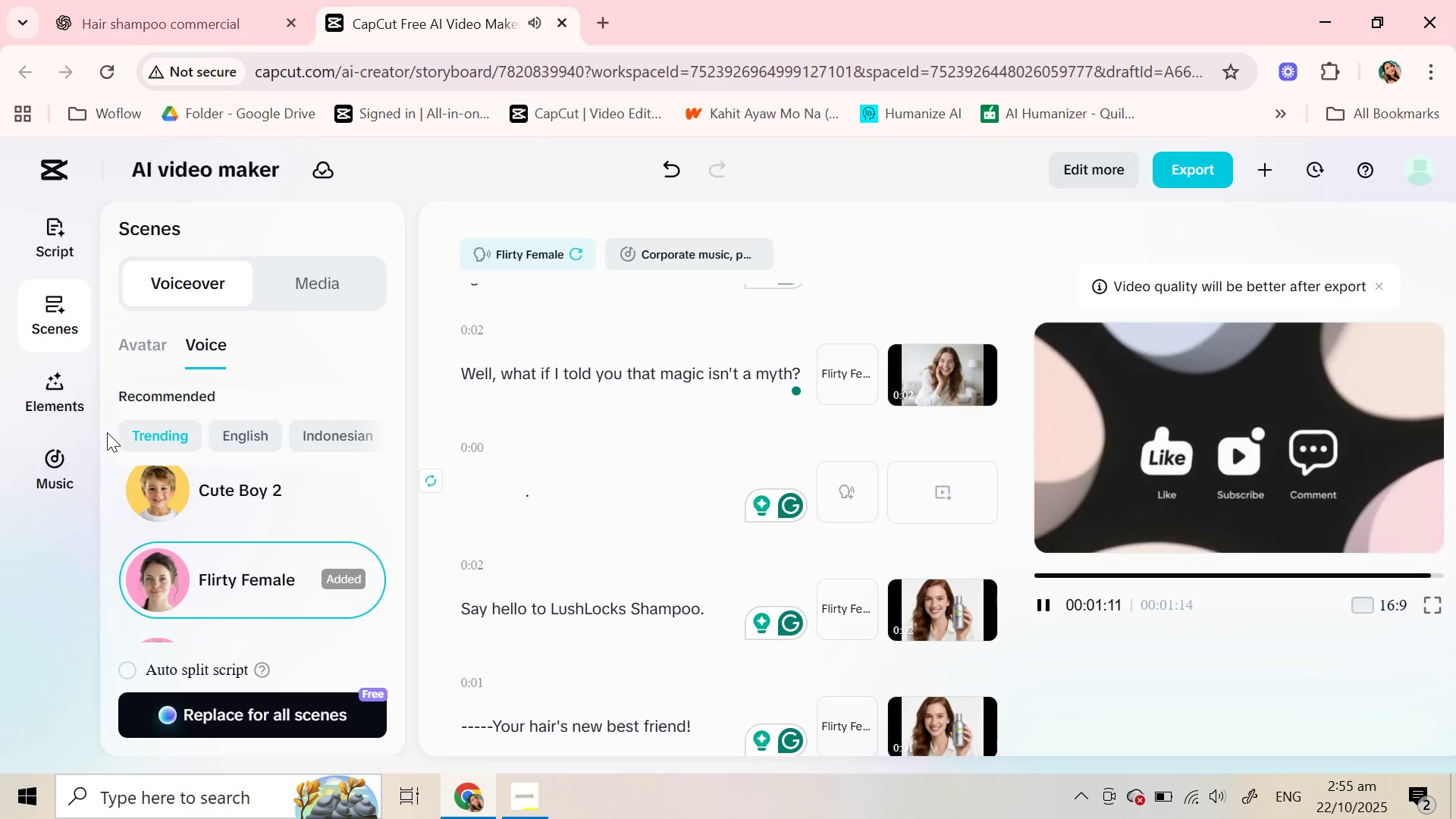 
wait(17.58)
 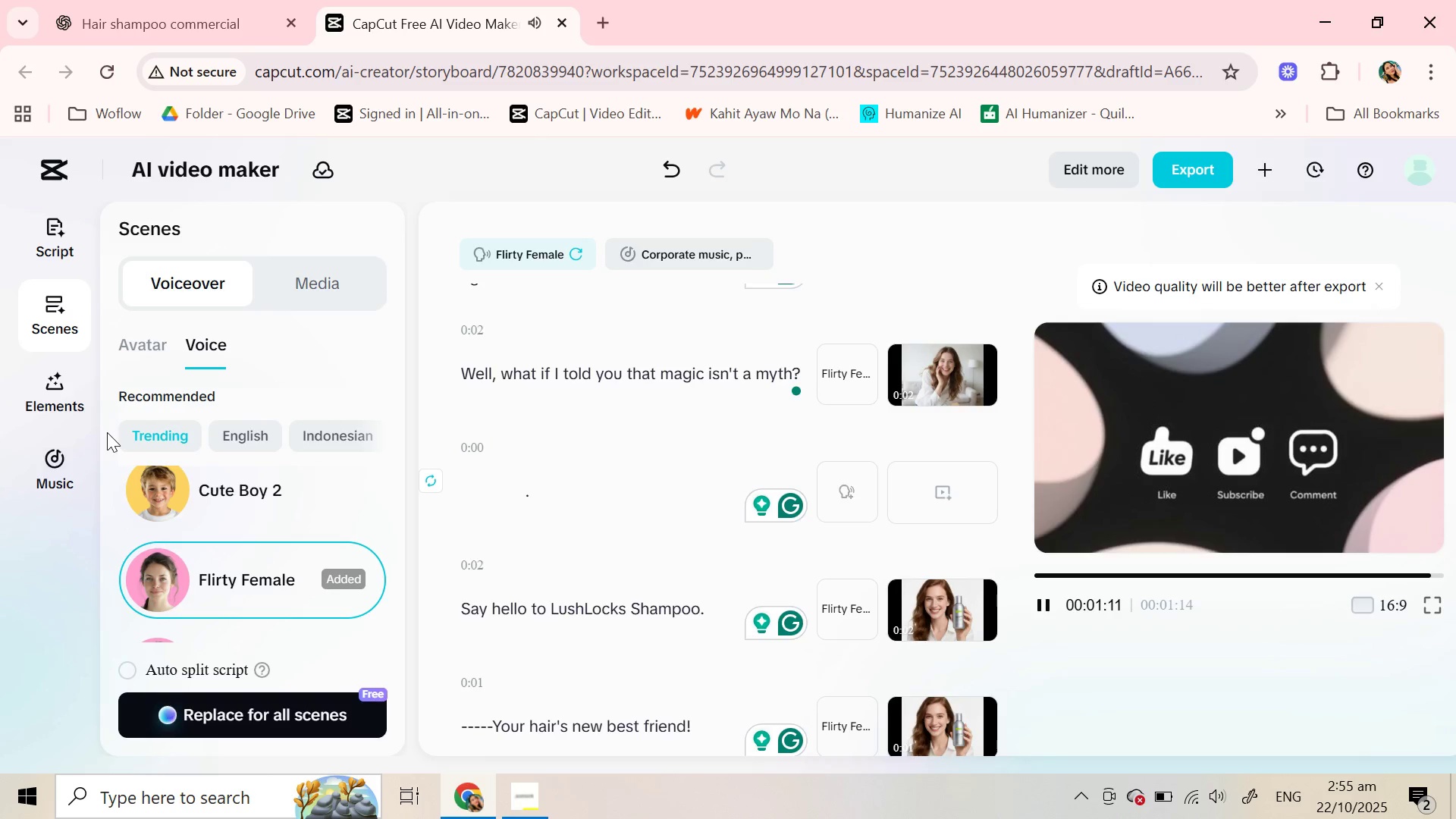 
scroll: coordinate [555, 485], scroll_direction: up, amount: 3.0
 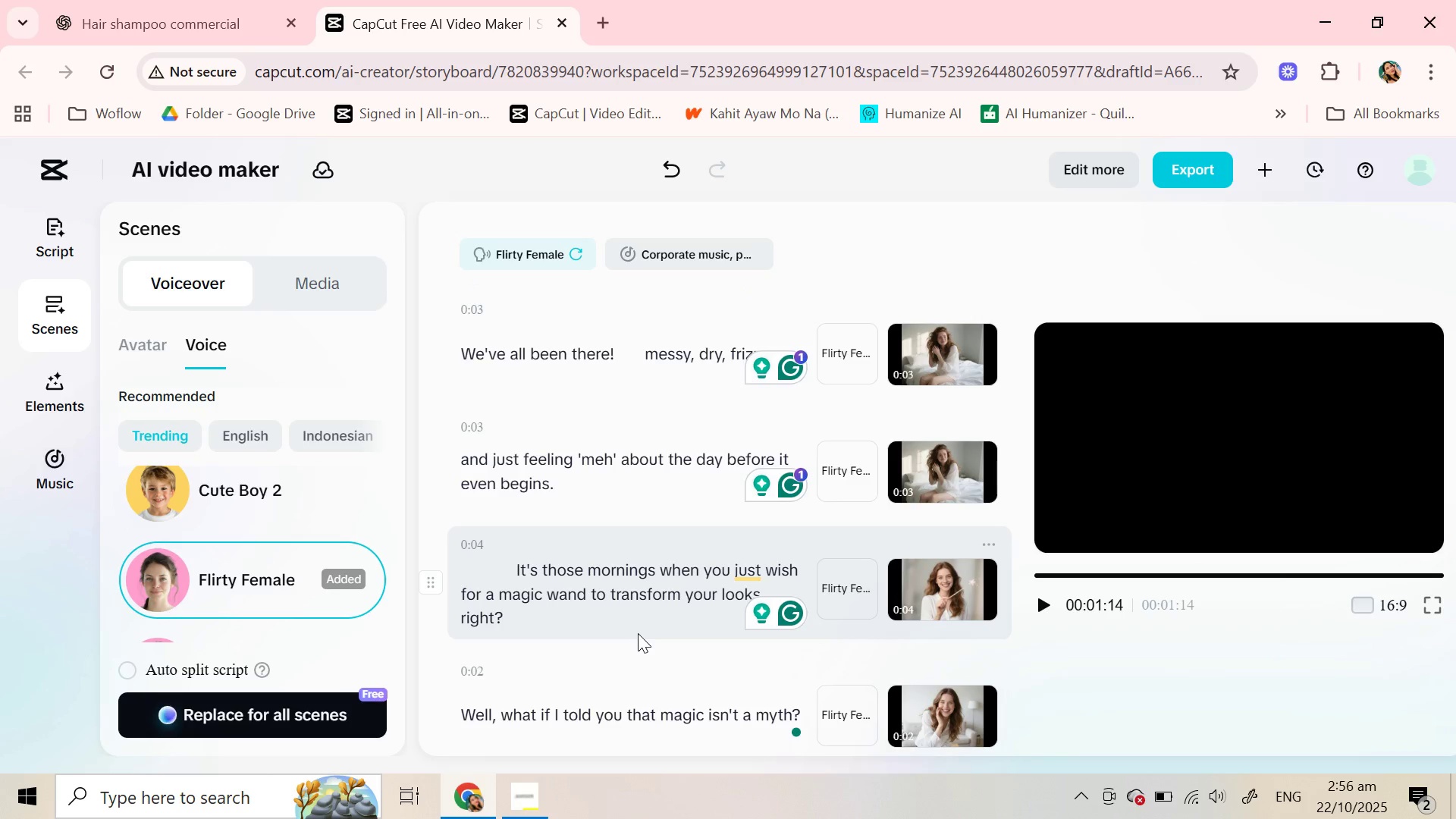 
scroll: coordinate [638, 633], scroll_direction: down, amount: 2.0
 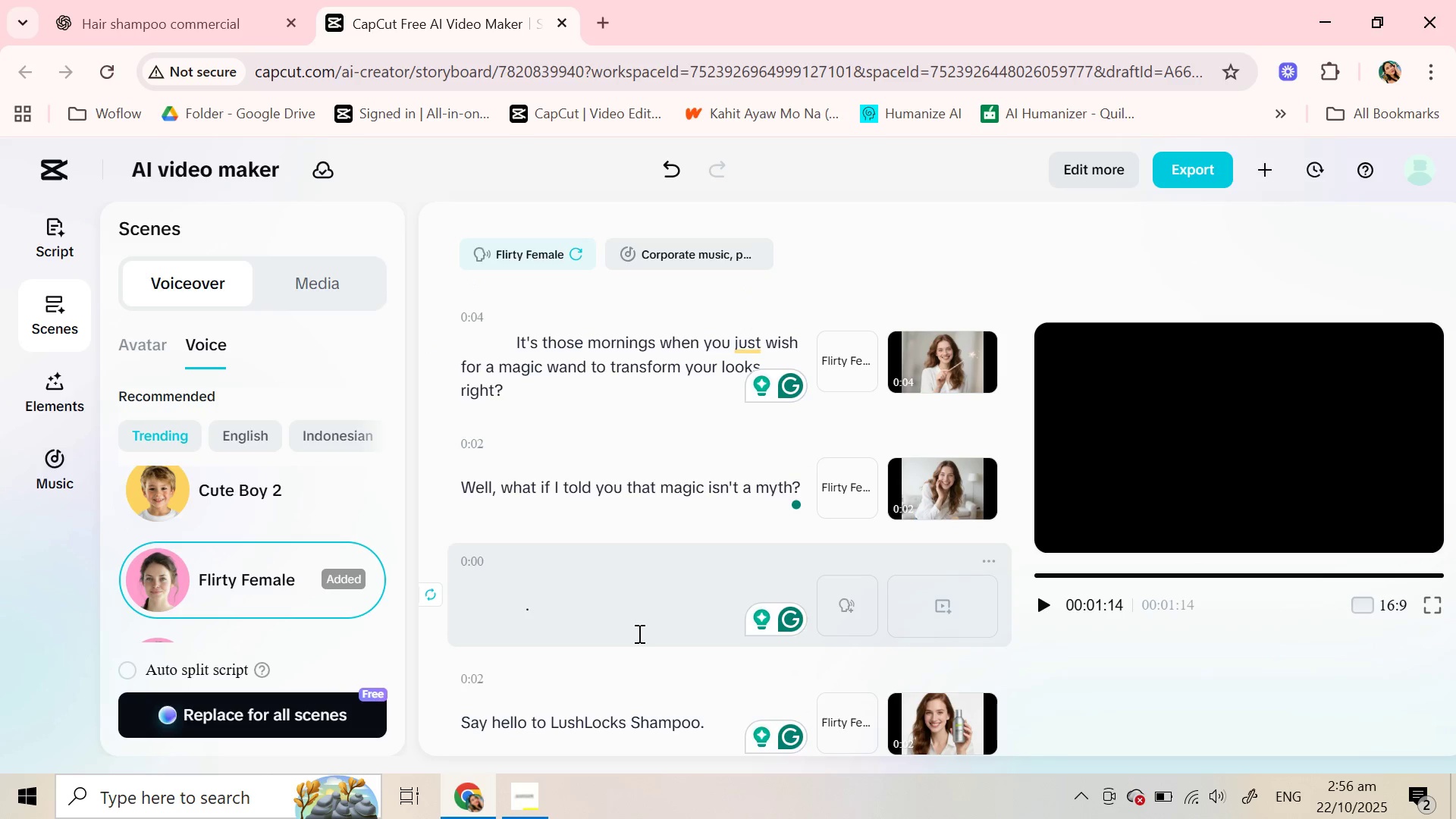 
scroll: coordinate [638, 633], scroll_direction: up, amount: 16.0
 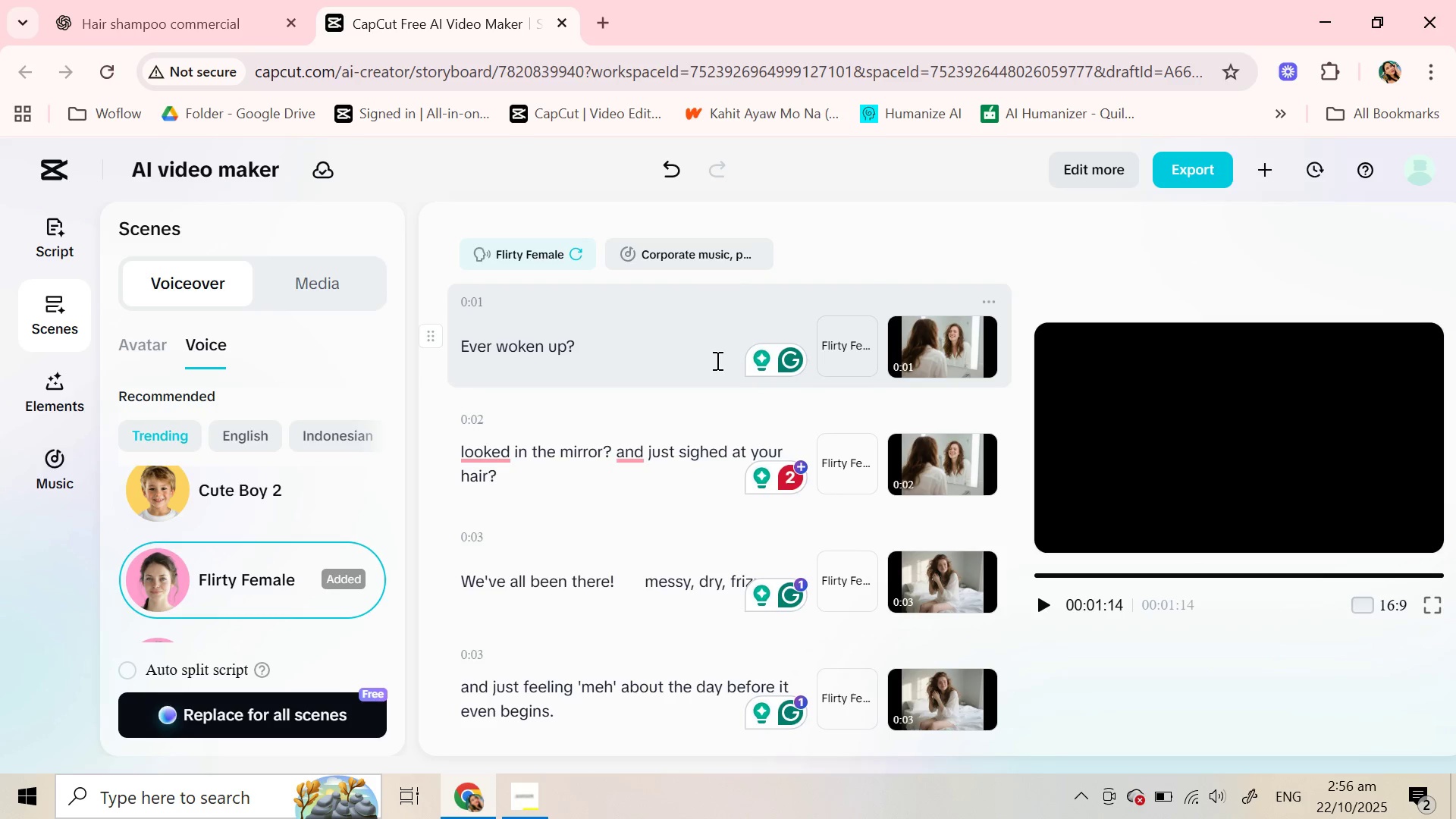 
left_click([714, 360])
 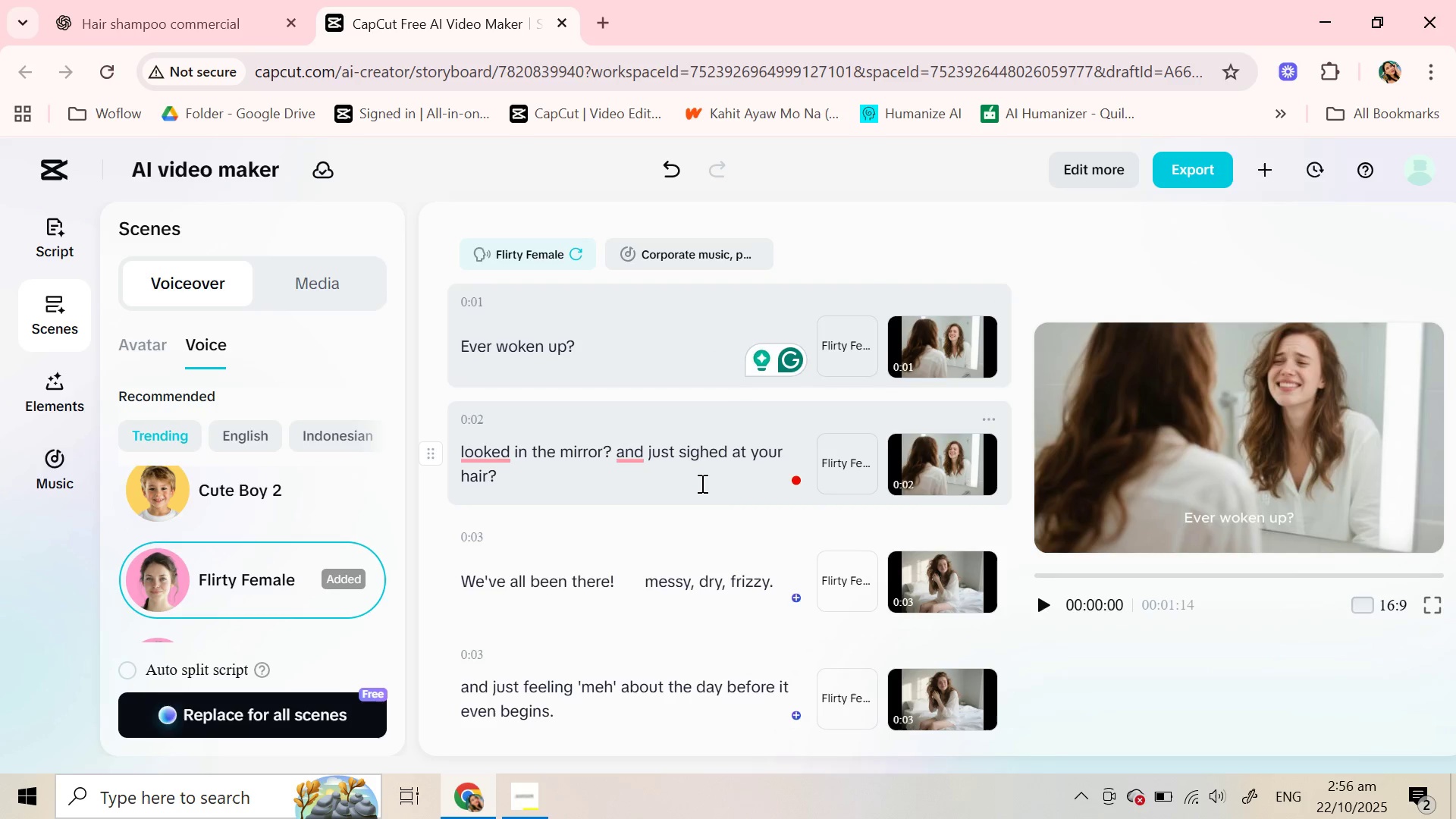 
left_click([701, 483])
 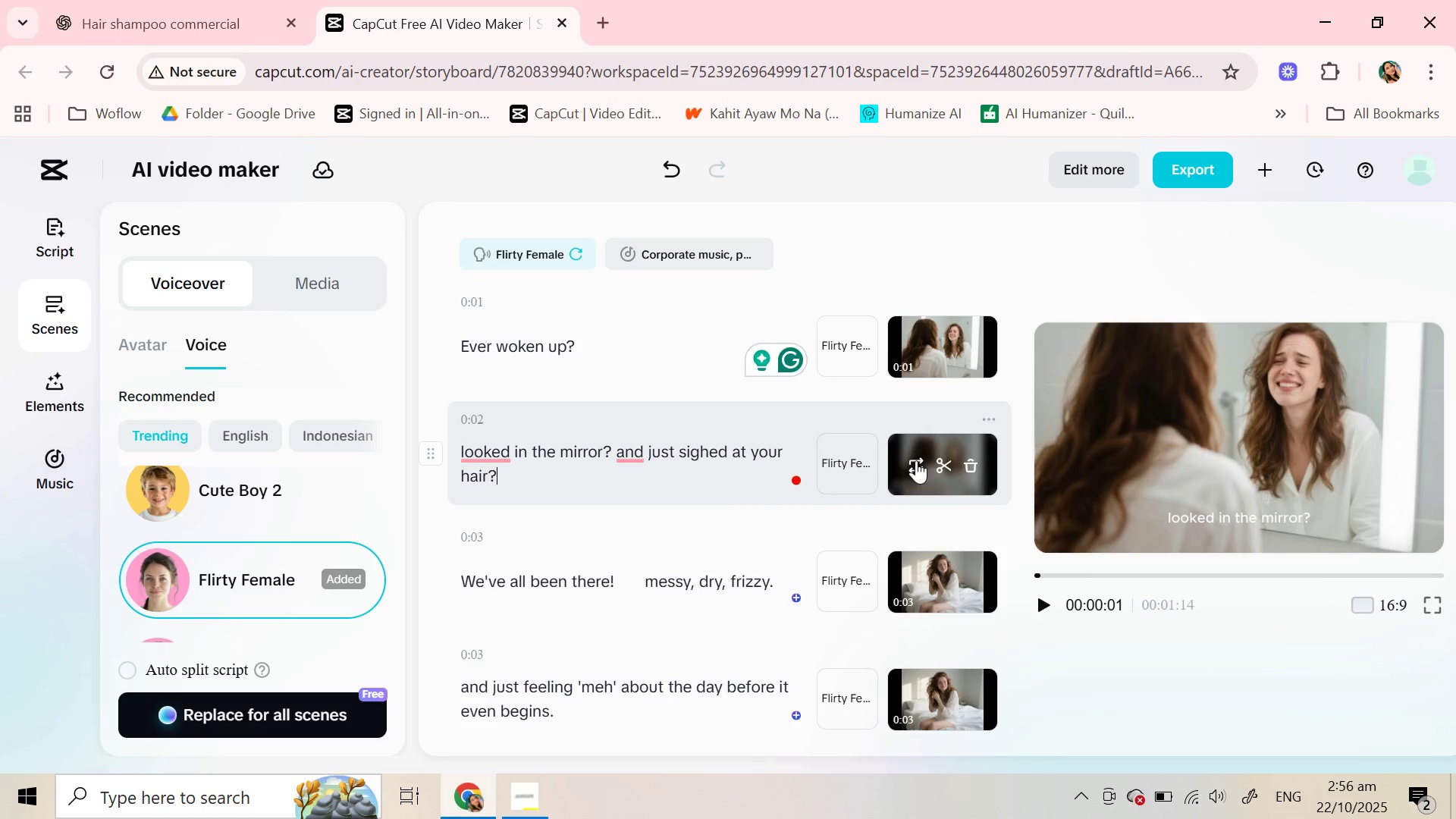 
left_click([916, 460])
 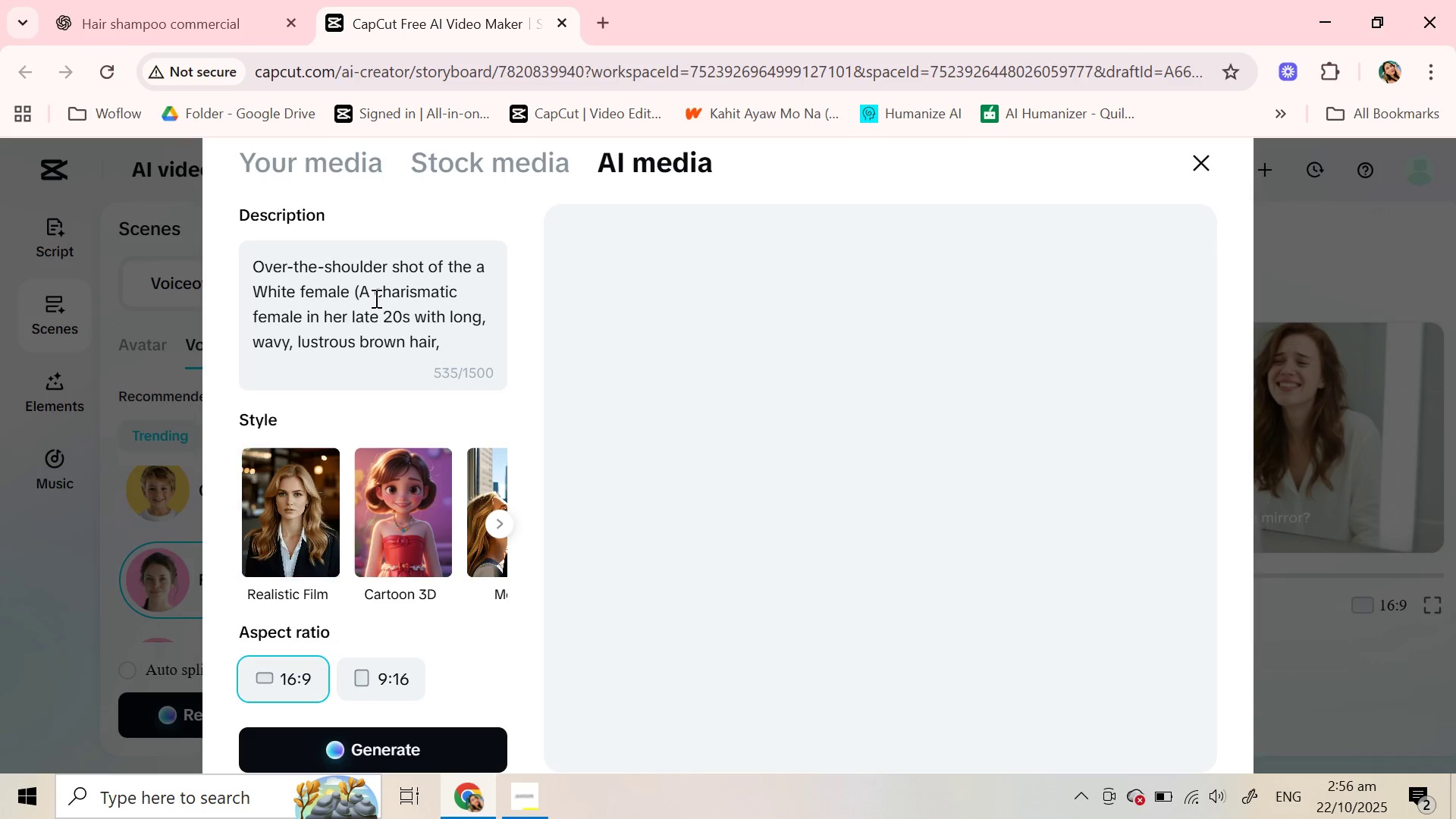 
scroll: coordinate [375, 330], scroll_direction: down, amount: 2.0
 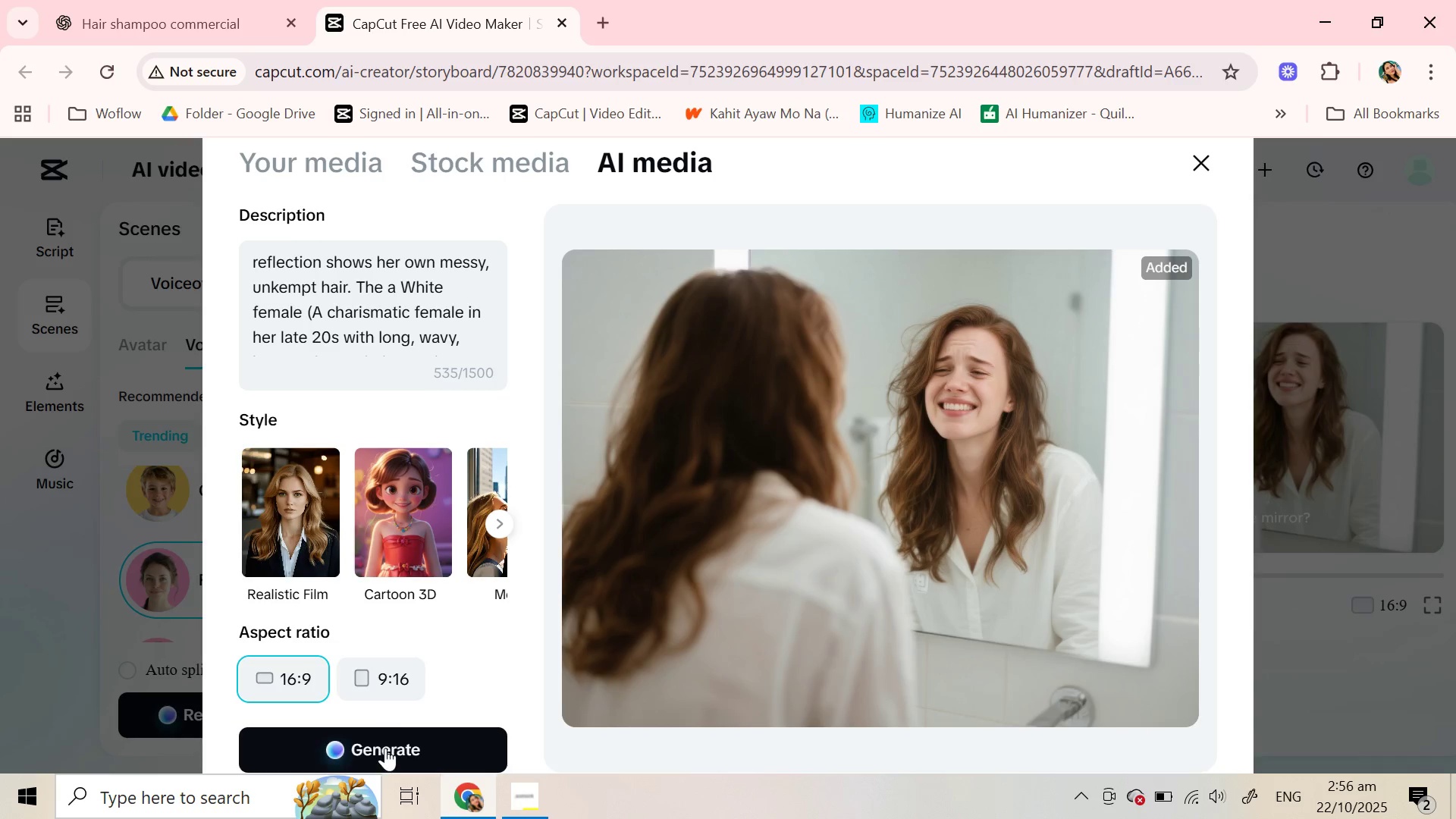 
left_click([385, 752])
 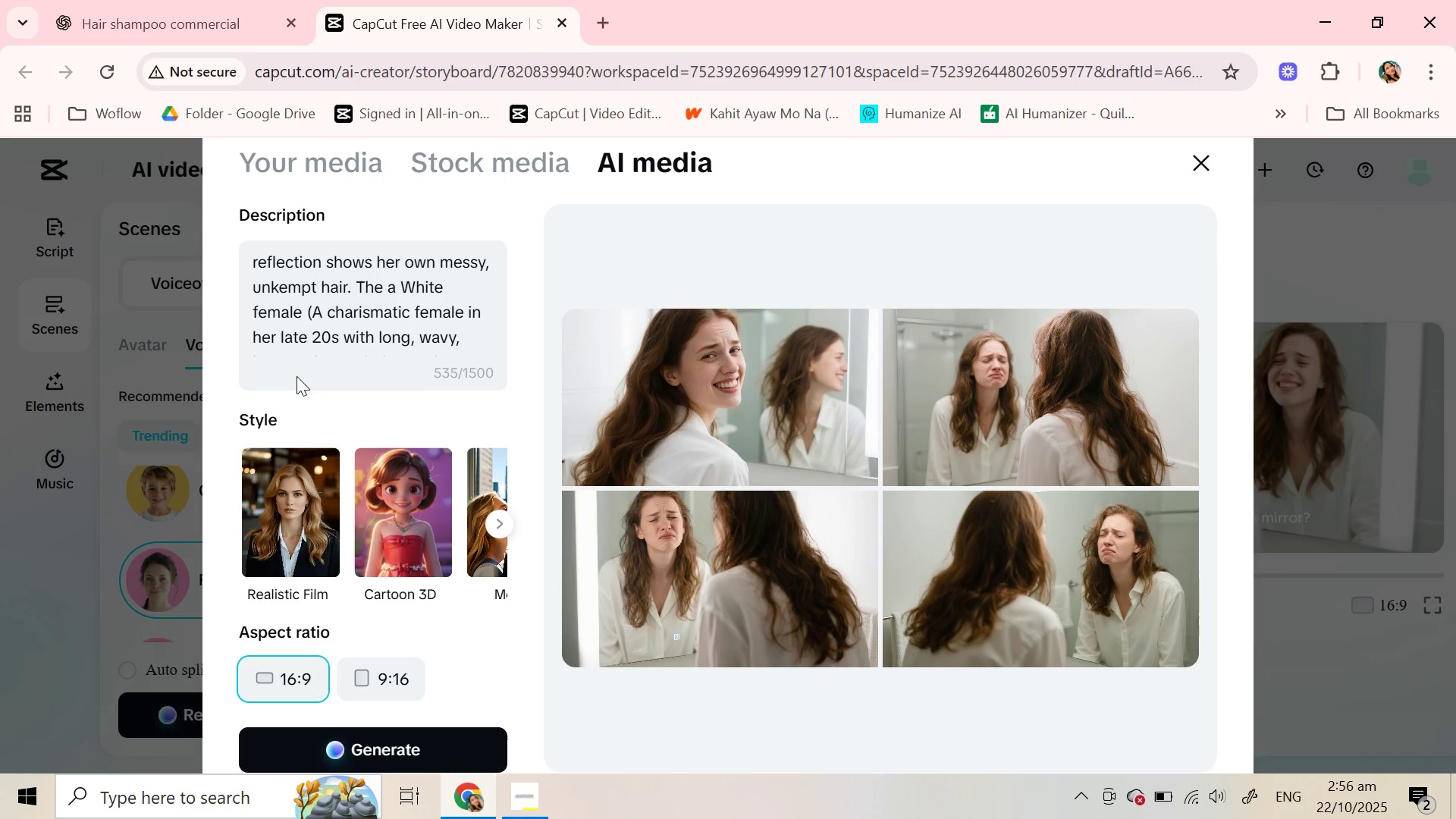 
wait(23.64)
 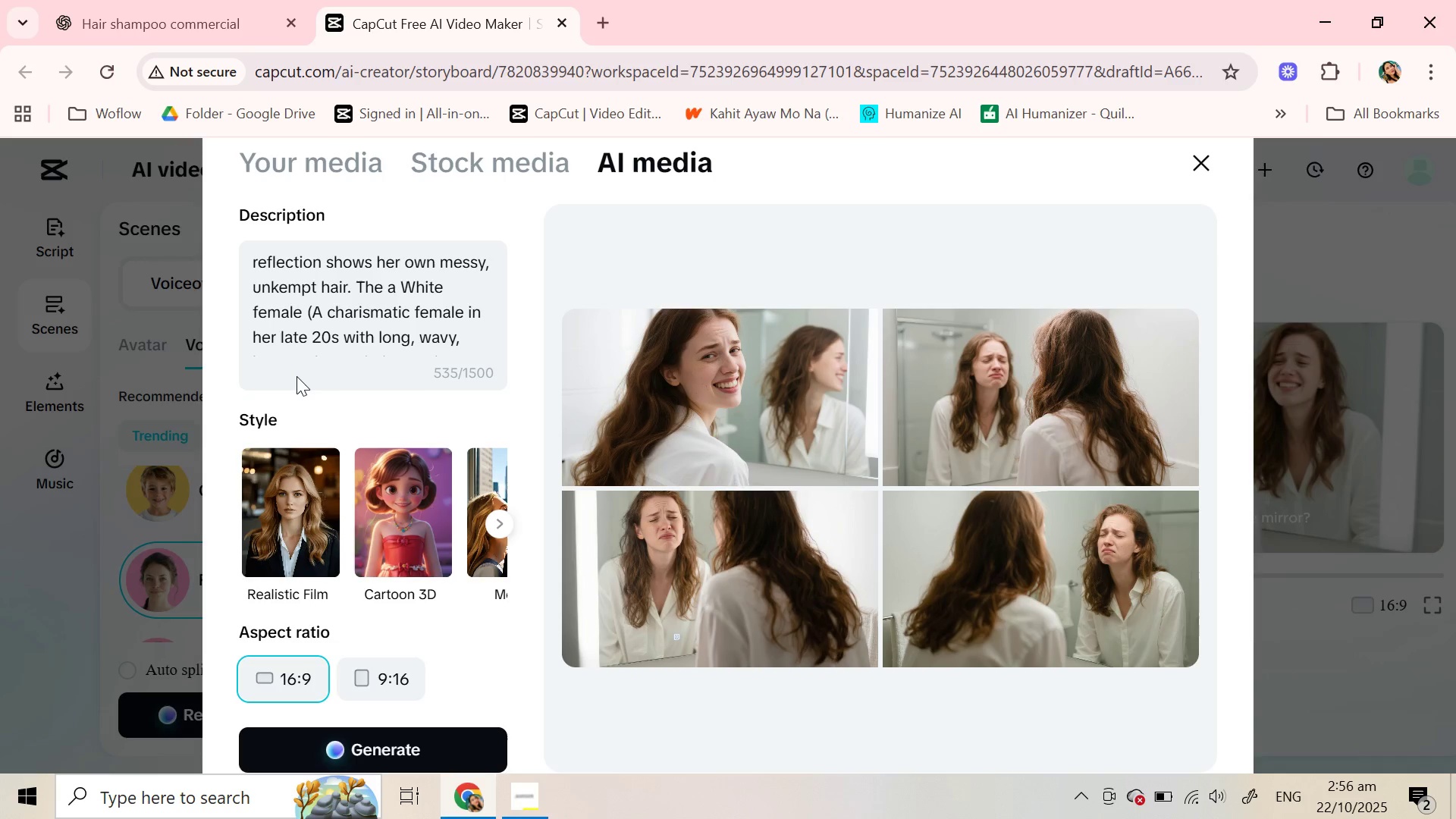 
left_click([725, 410])
 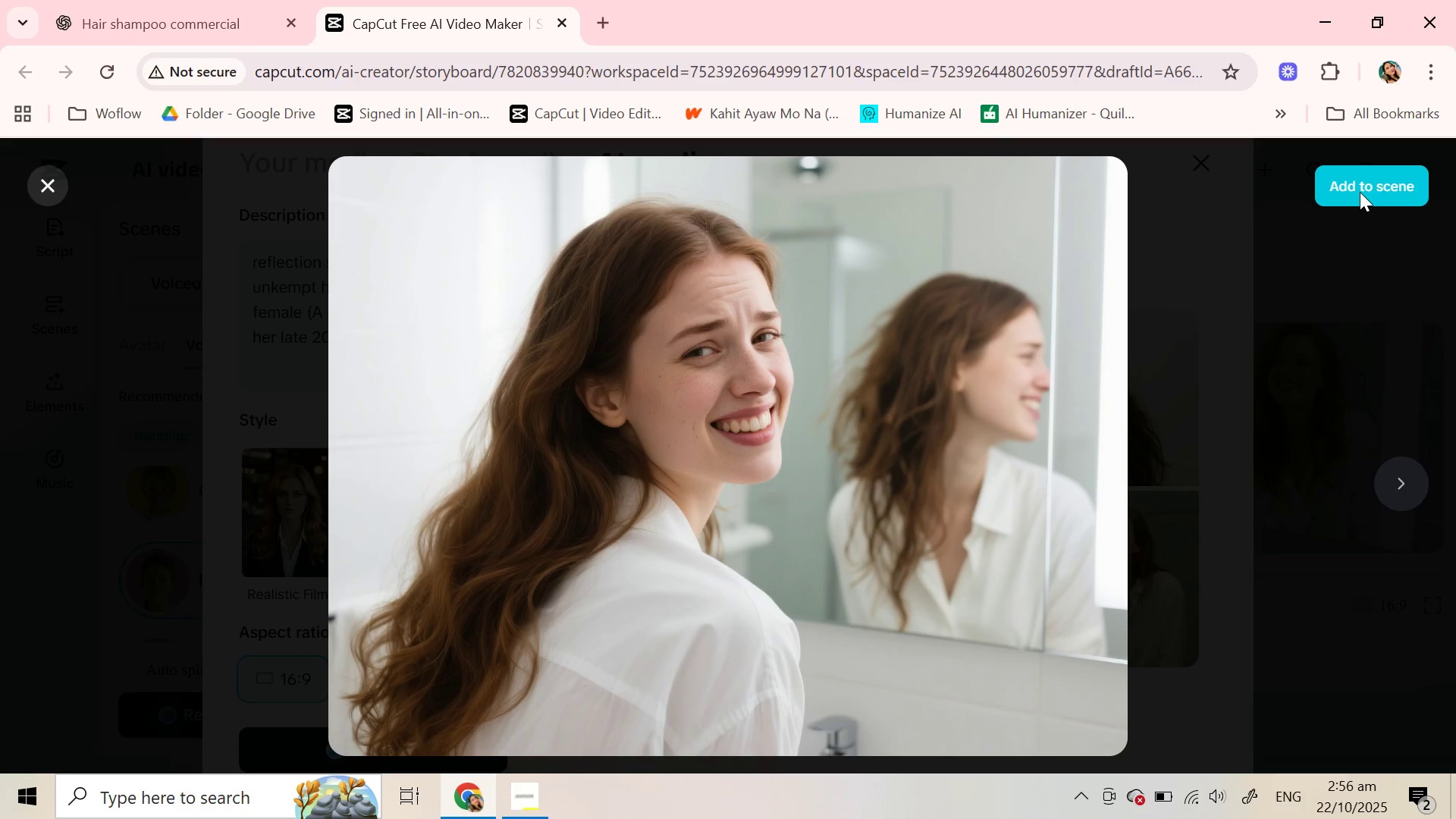 
left_click([1360, 192])
 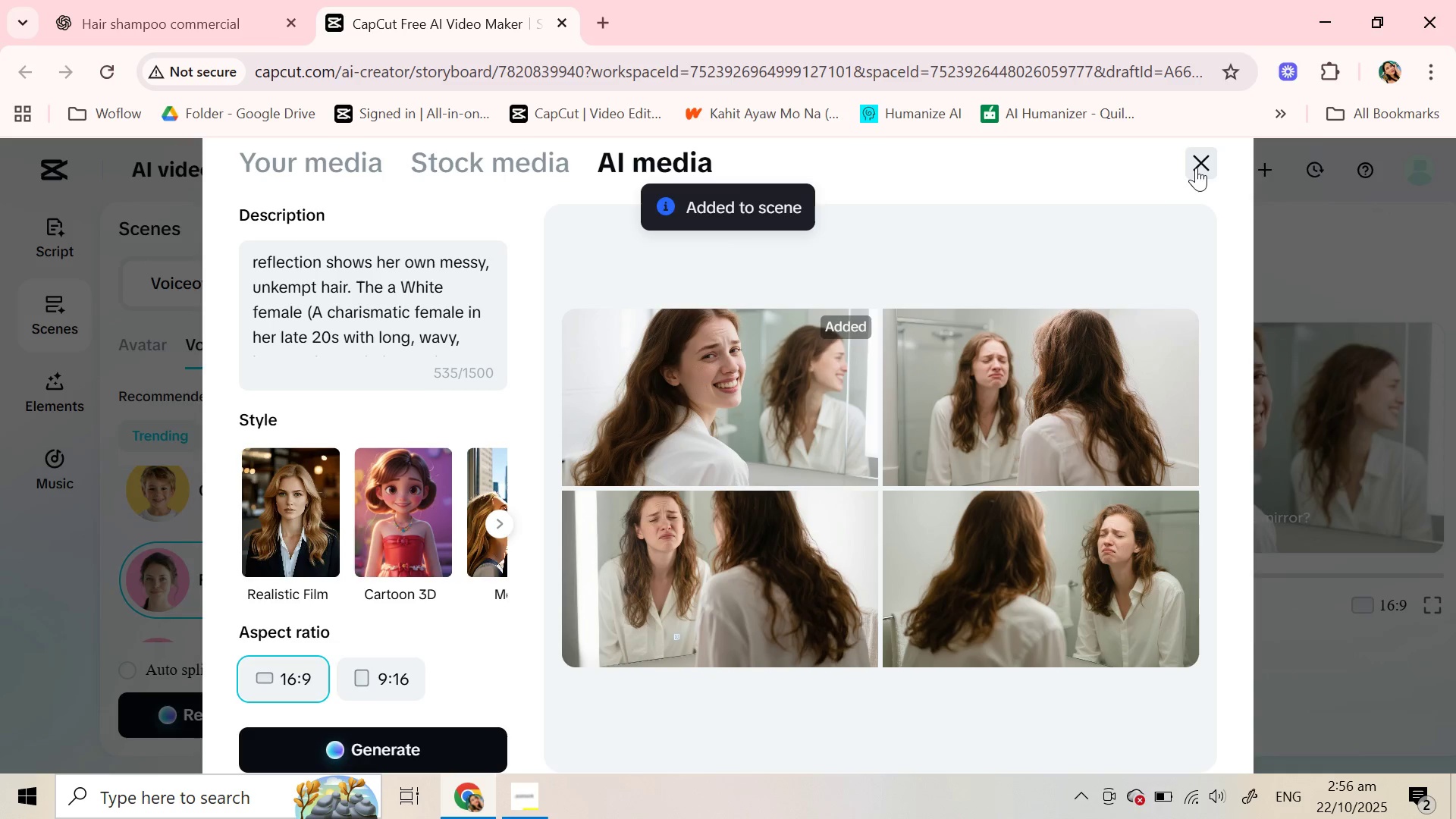 
left_click([1196, 168])
 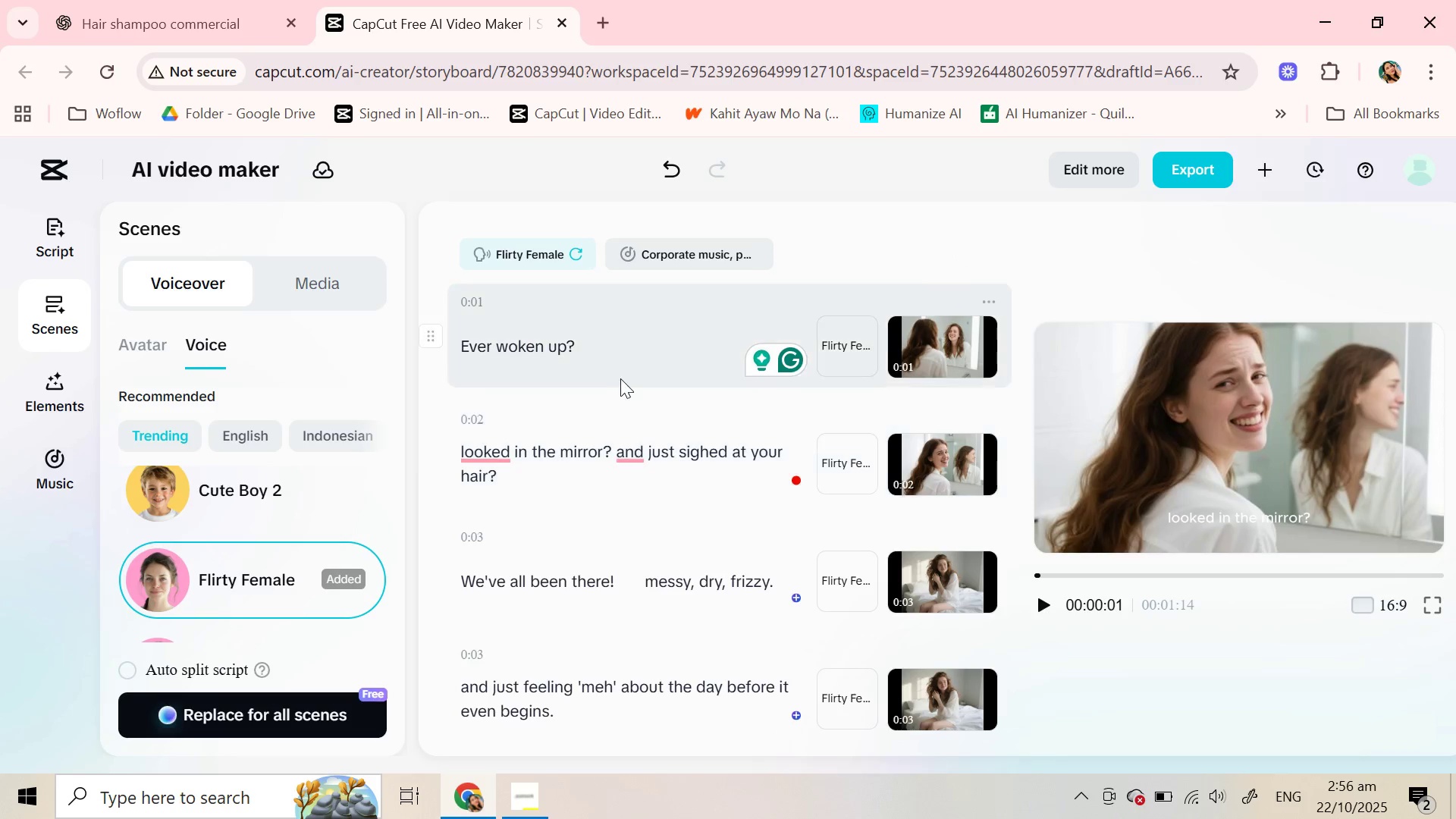 
left_click([617, 378])
 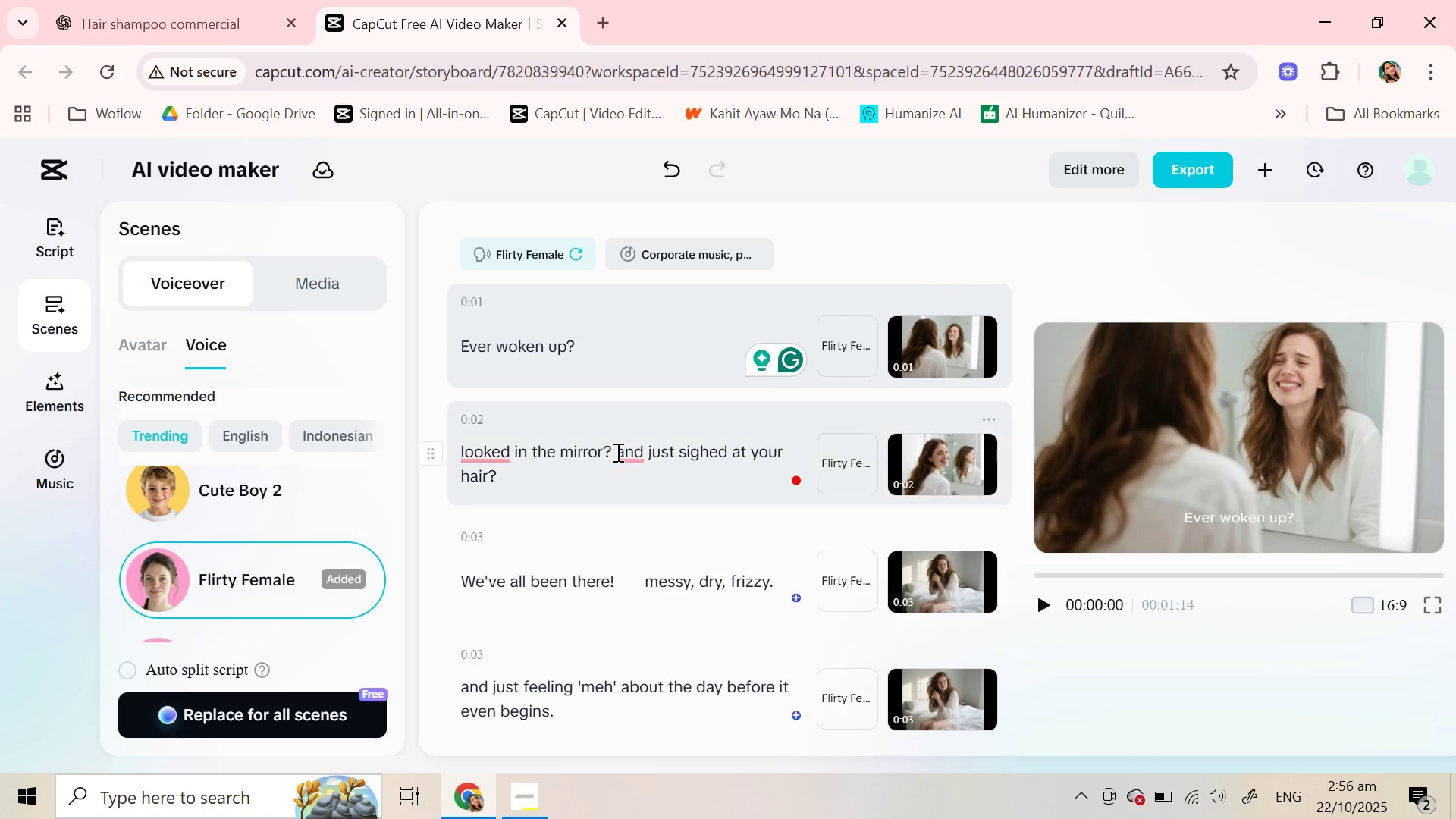 
left_click([617, 453])
 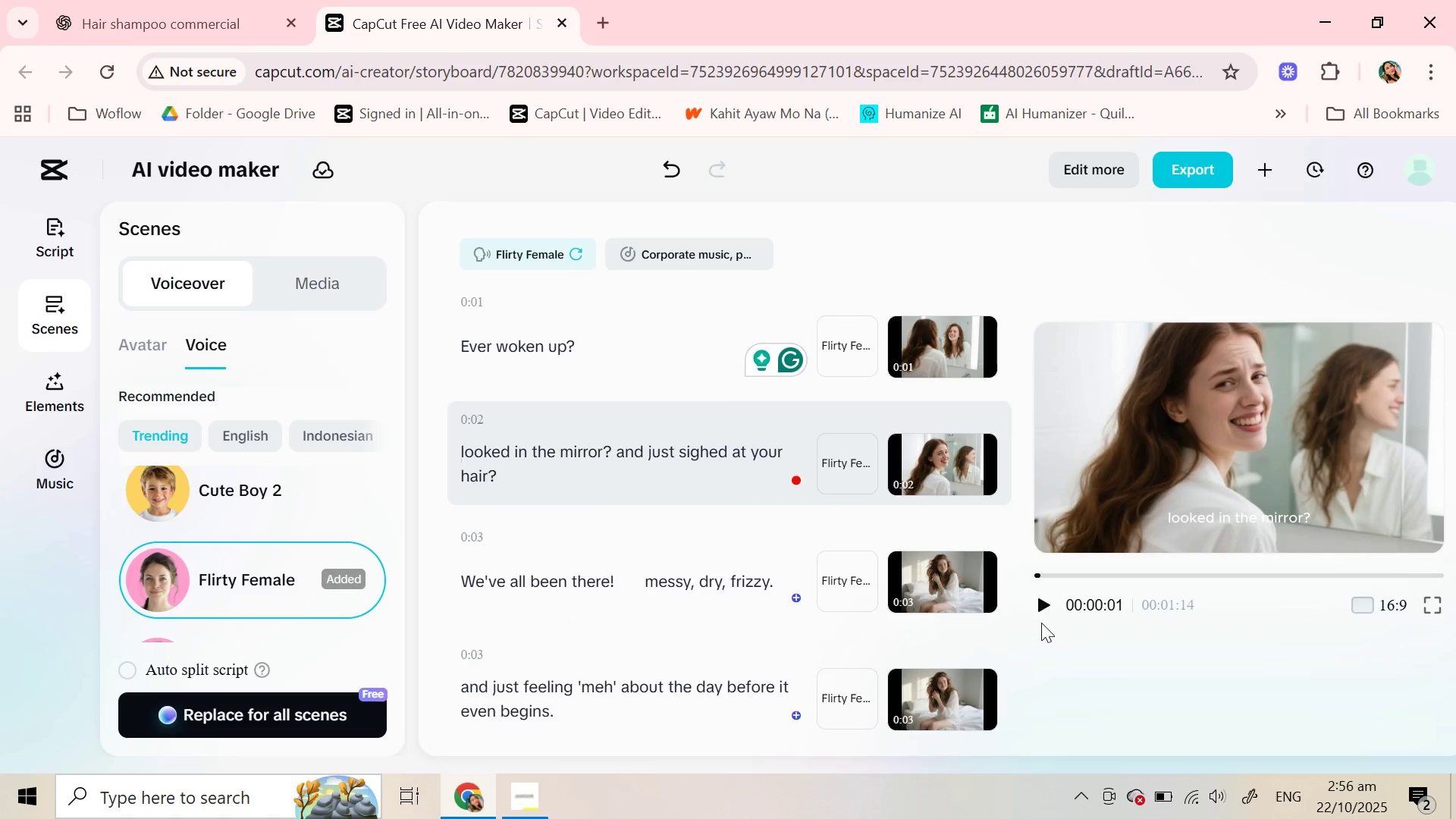 
left_click([1045, 597])
 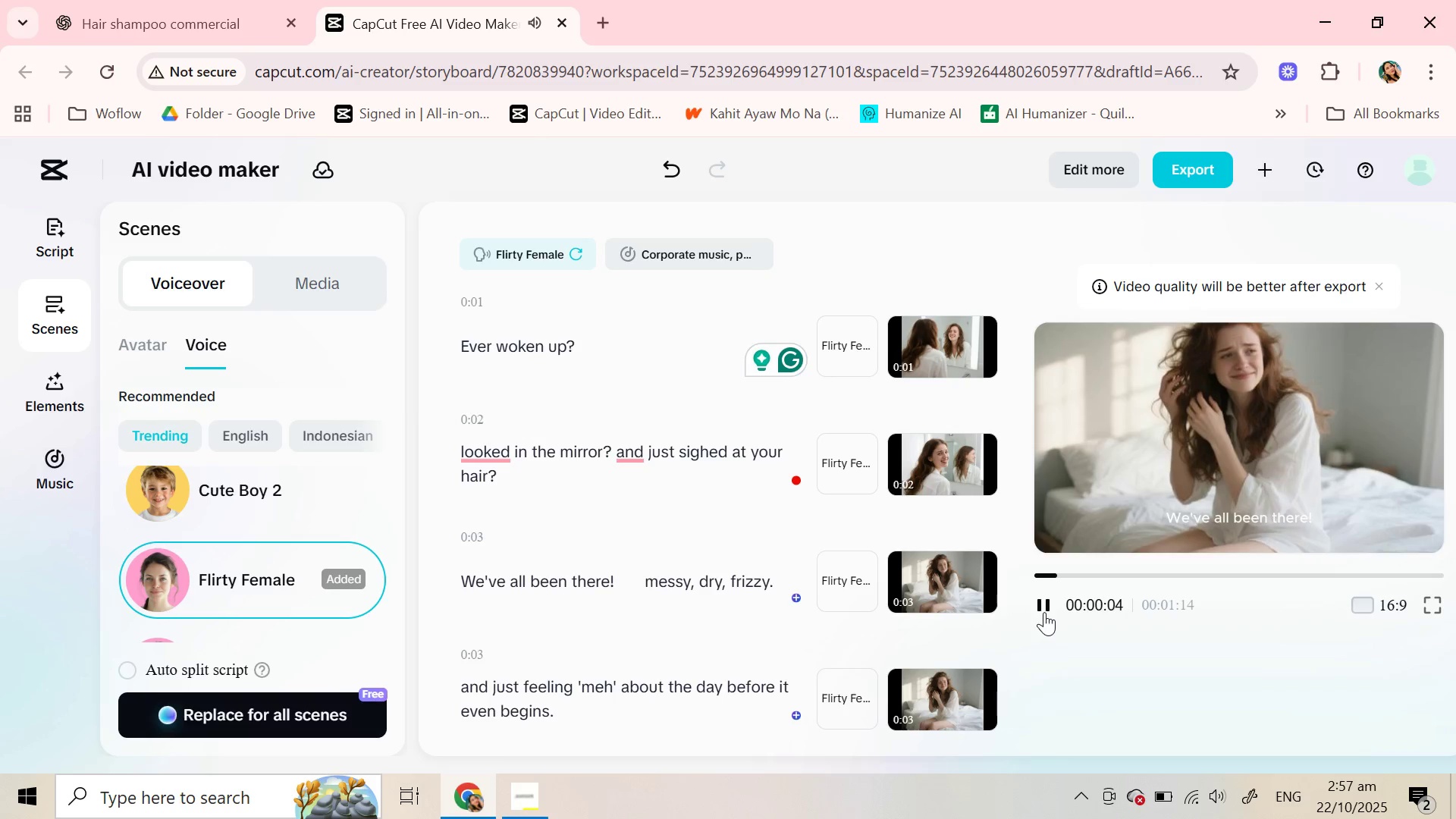 
wait(5.19)
 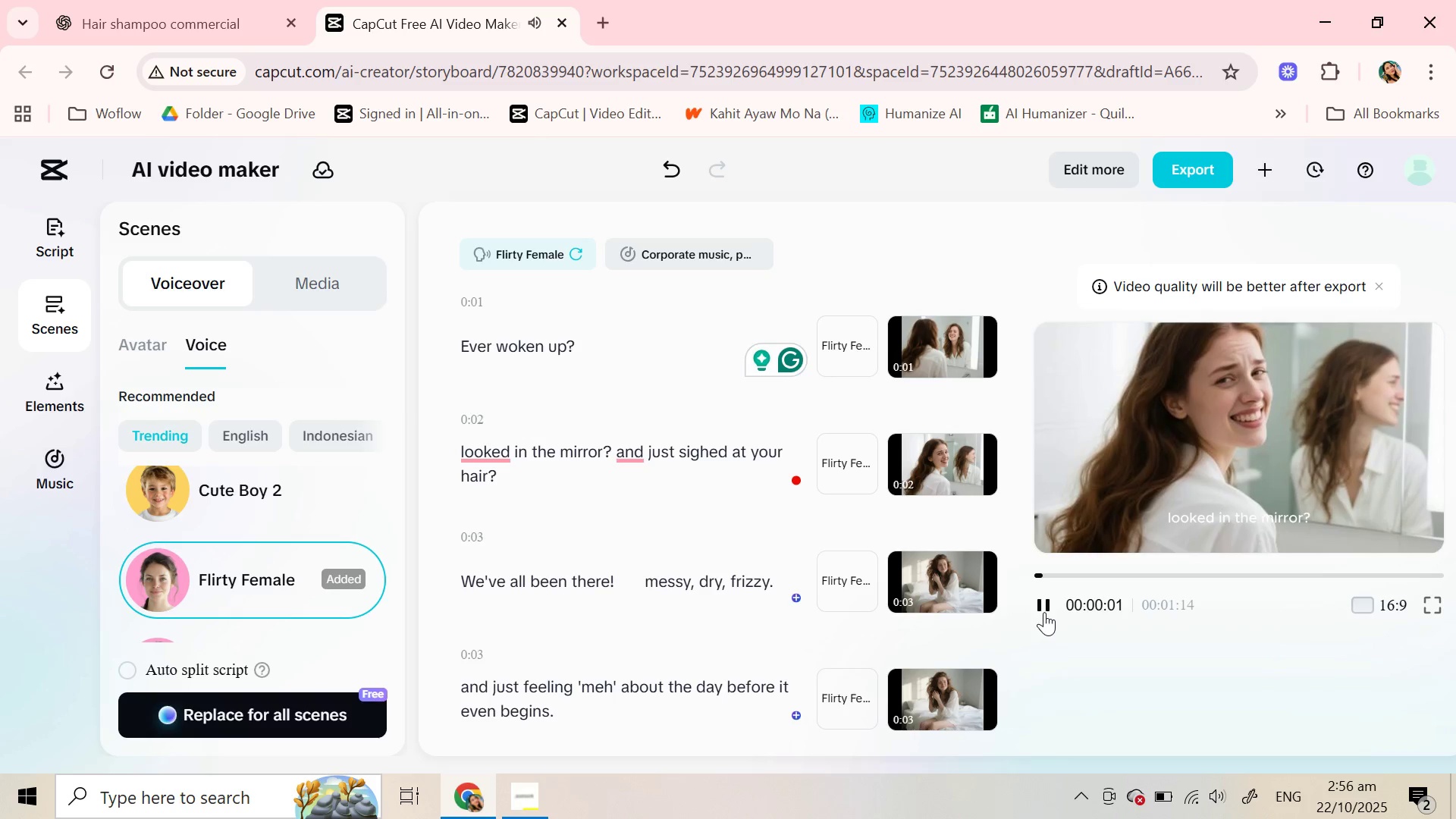 
left_click([1044, 612])
 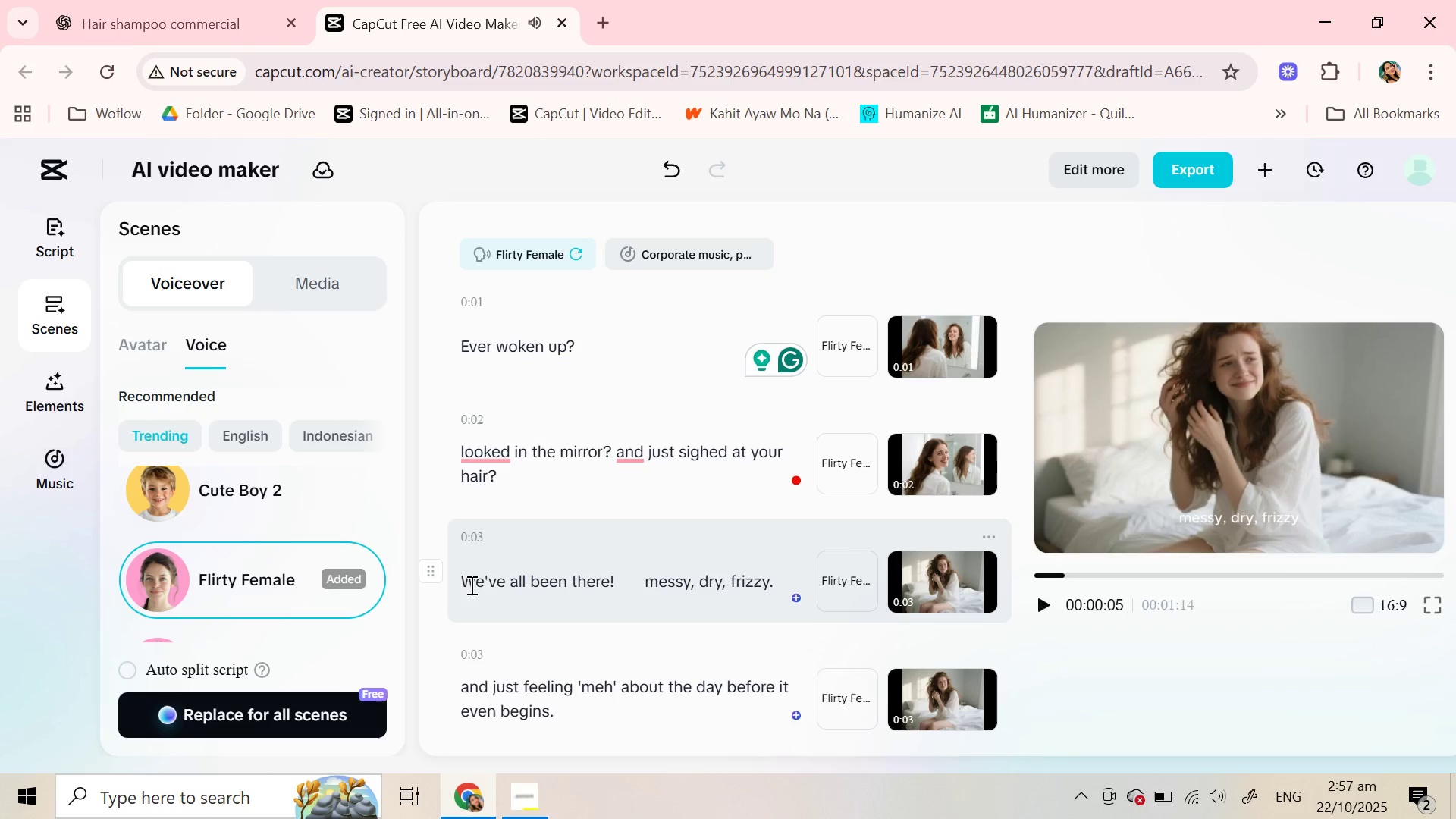 
left_click([470, 585])
 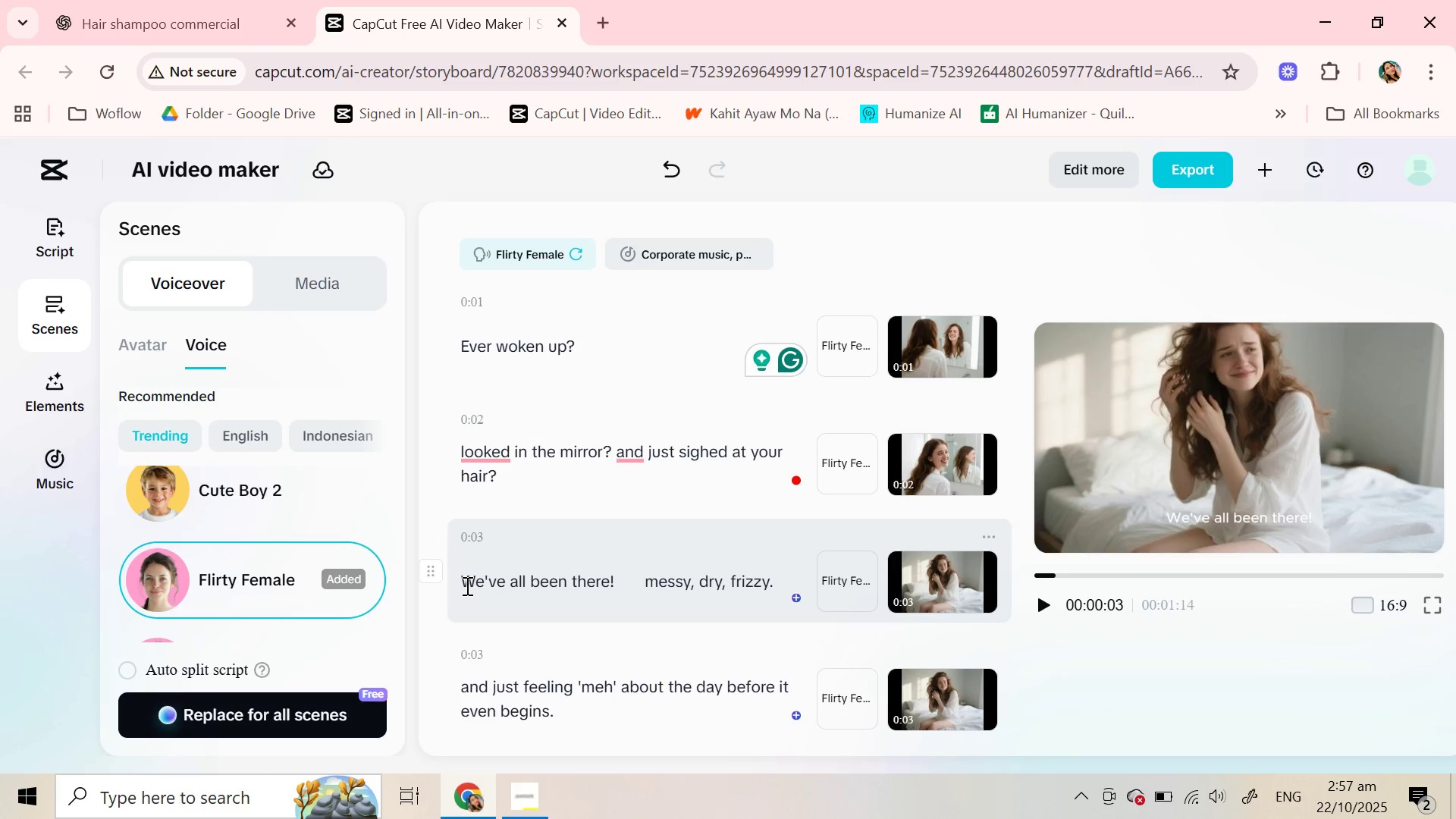 
wait(17.18)
 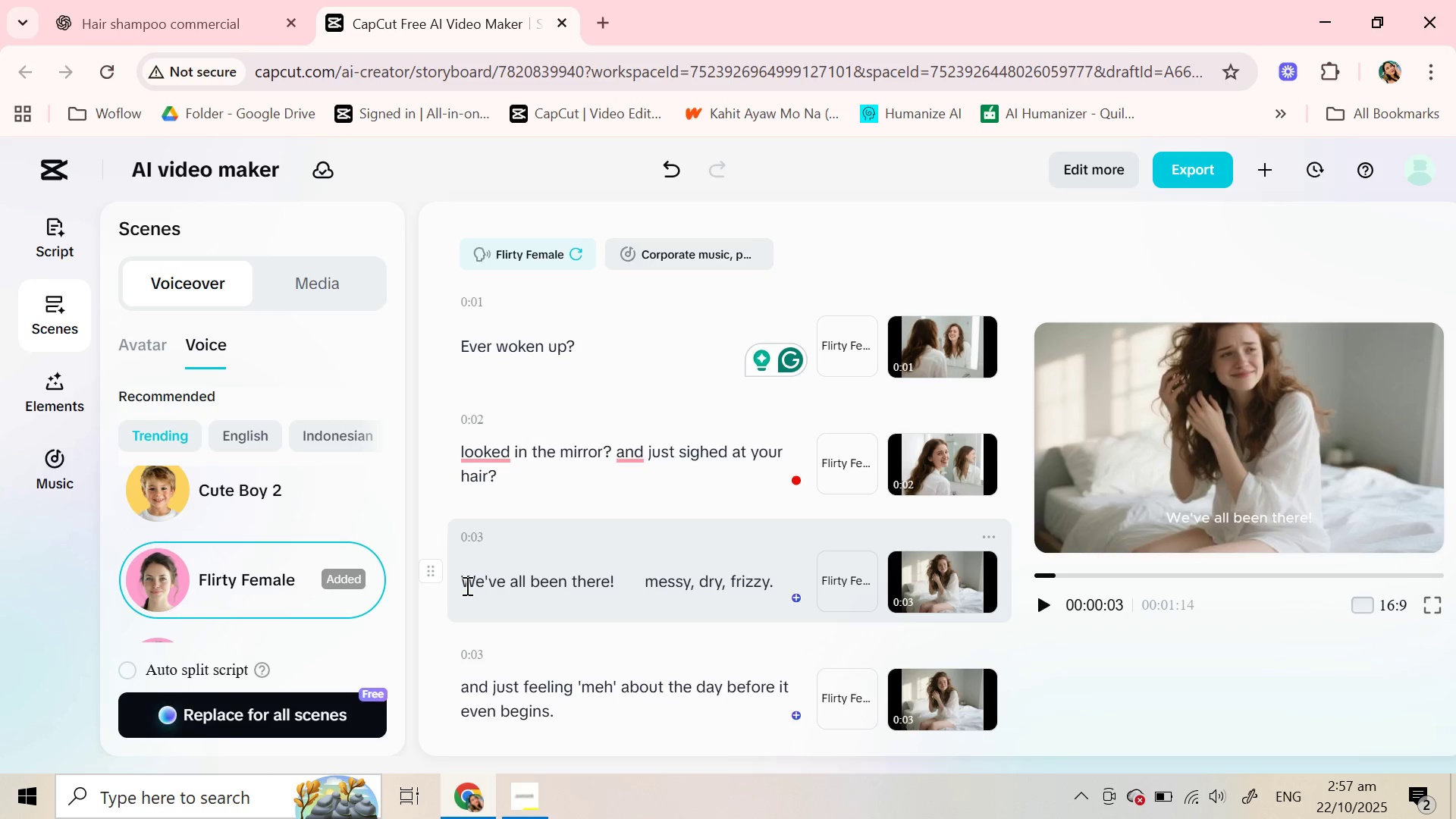 
scroll: coordinate [488, 610], scroll_direction: down, amount: 2.0
 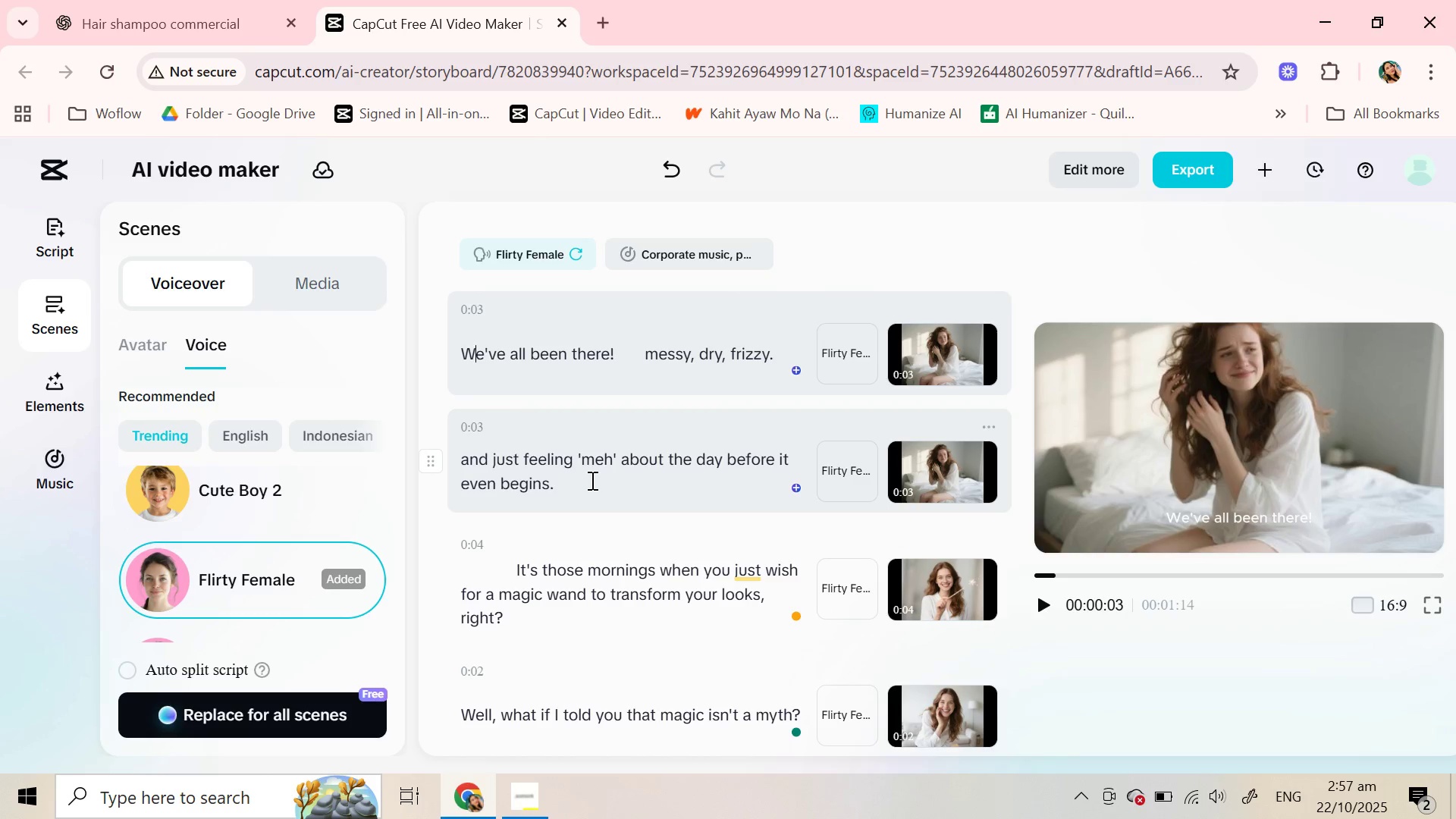 
wait(5.31)
 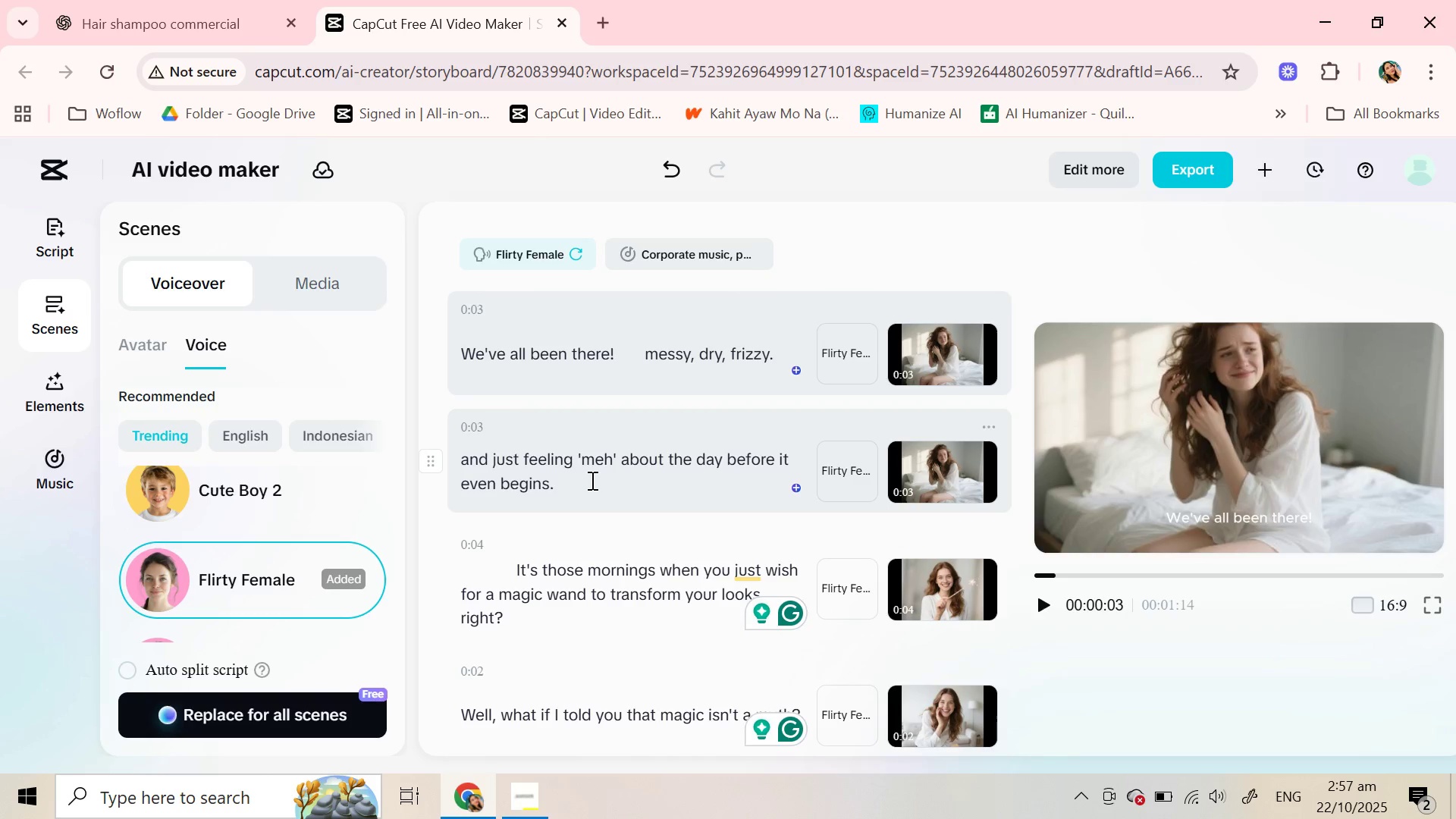 
left_click([591, 480])
 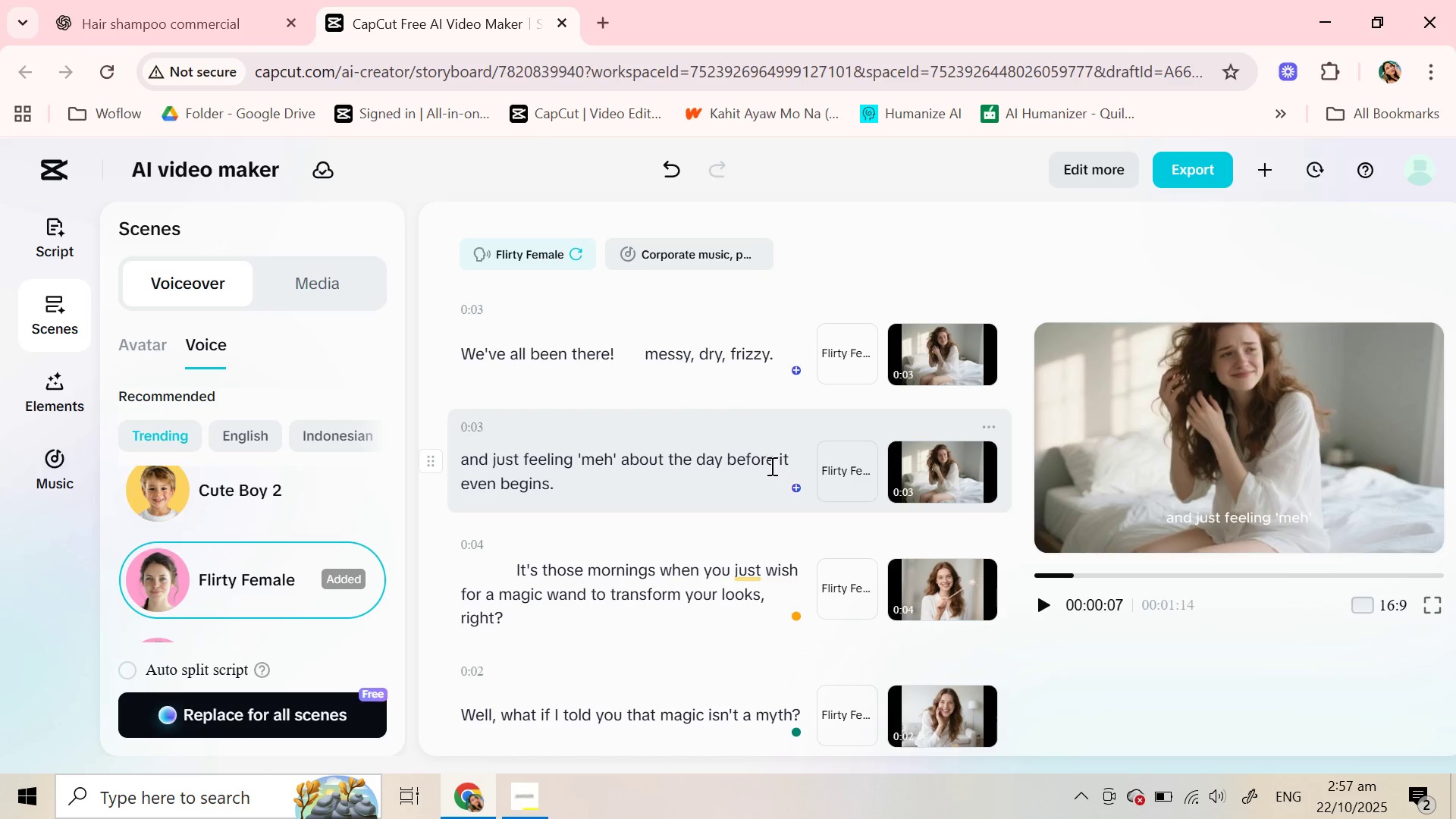 
scroll: coordinate [770, 461], scroll_direction: up, amount: 1.0
 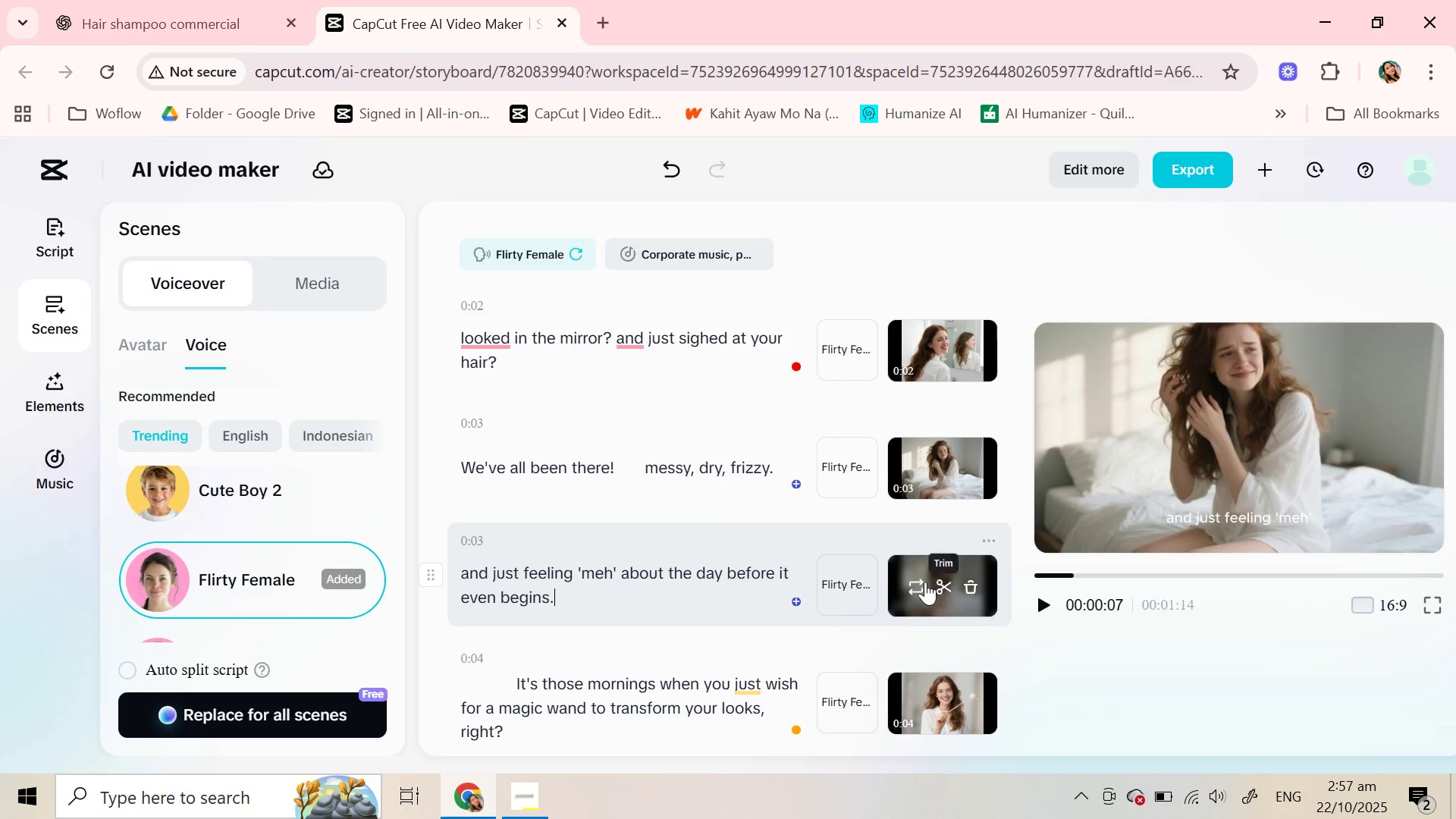 
left_click([913, 583])
 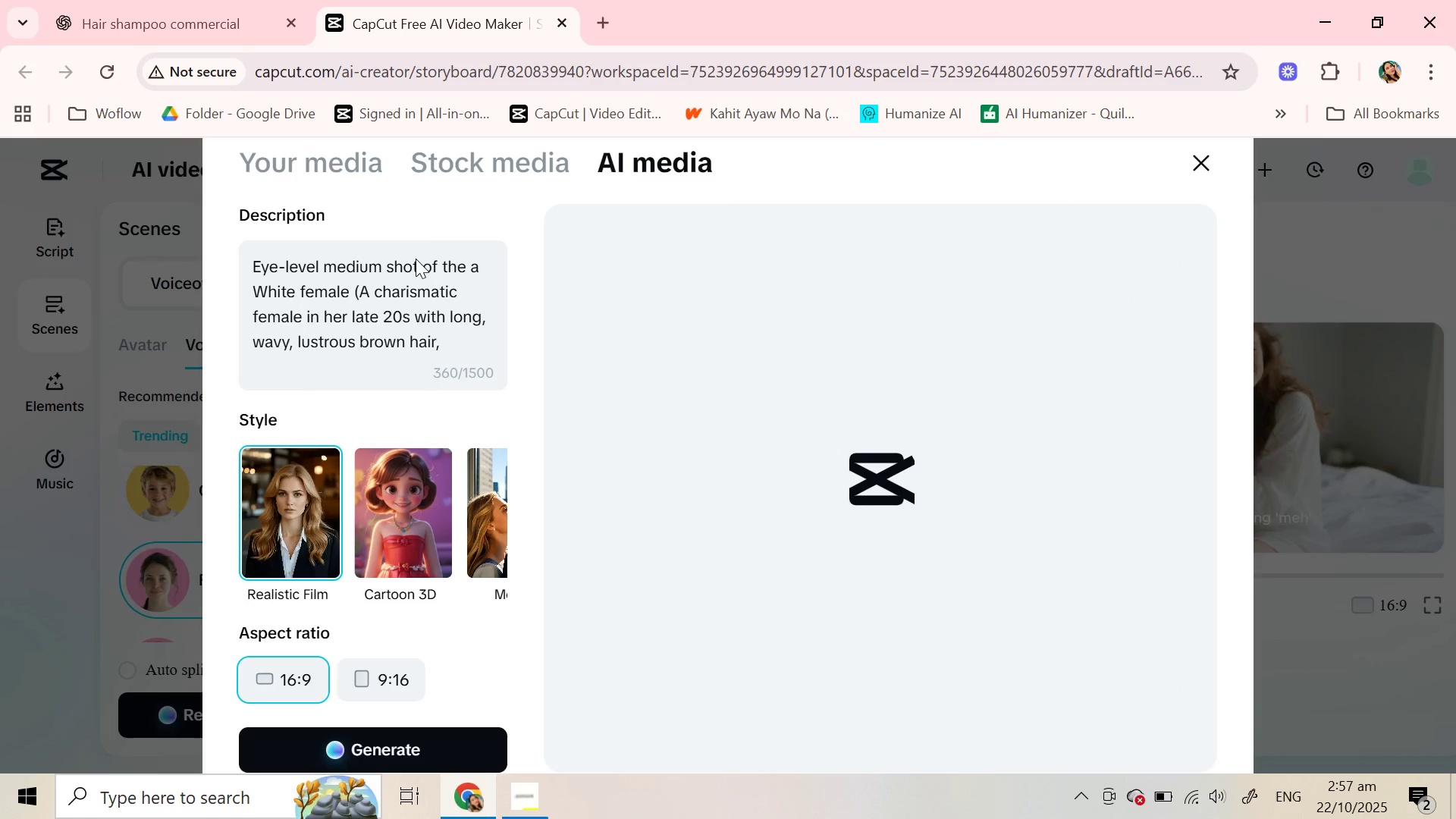 
scroll: coordinate [407, 333], scroll_direction: down, amount: 3.0
 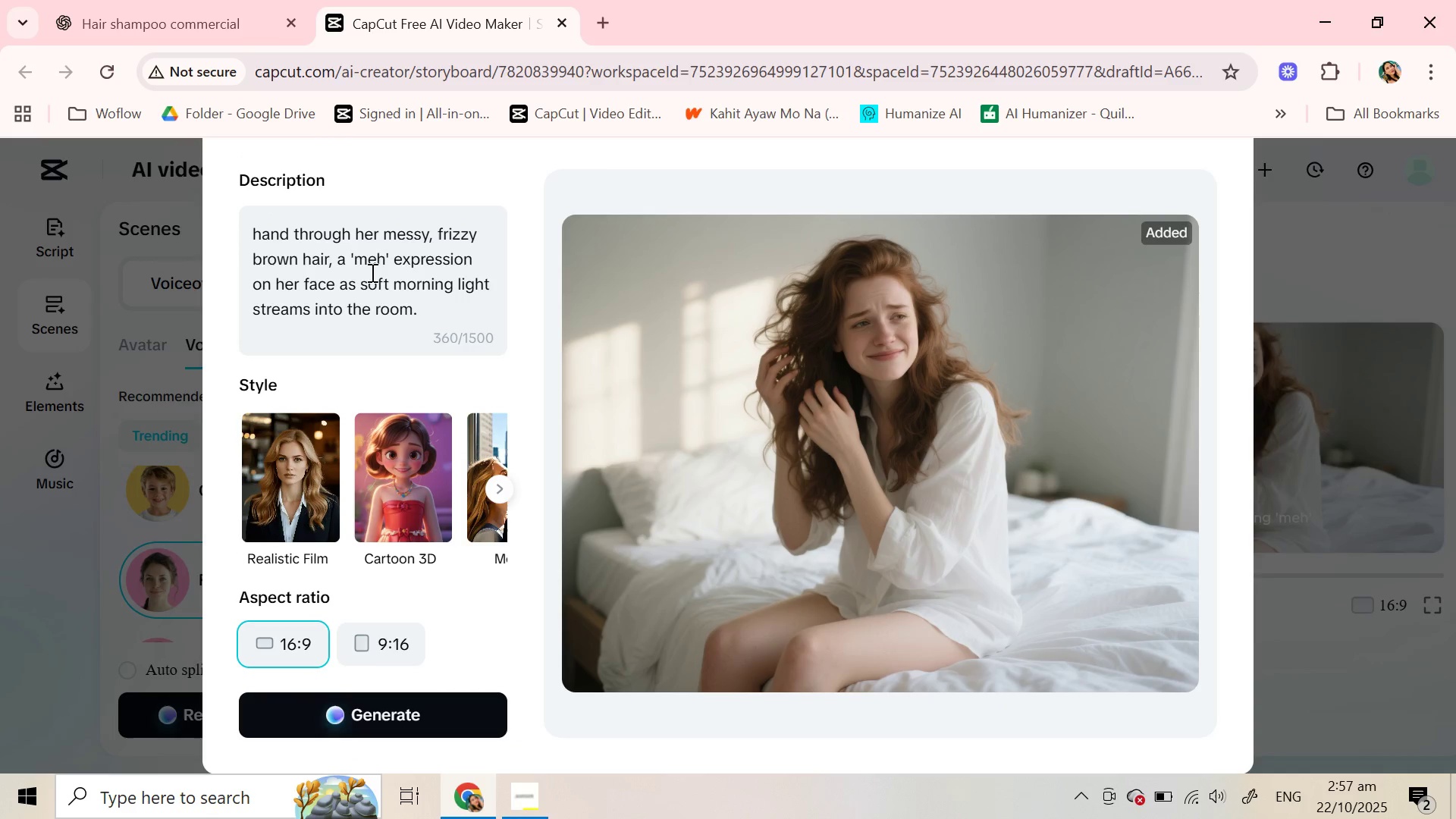 
left_click_drag(start_coordinate=[331, 264], to_coordinate=[340, 287])
 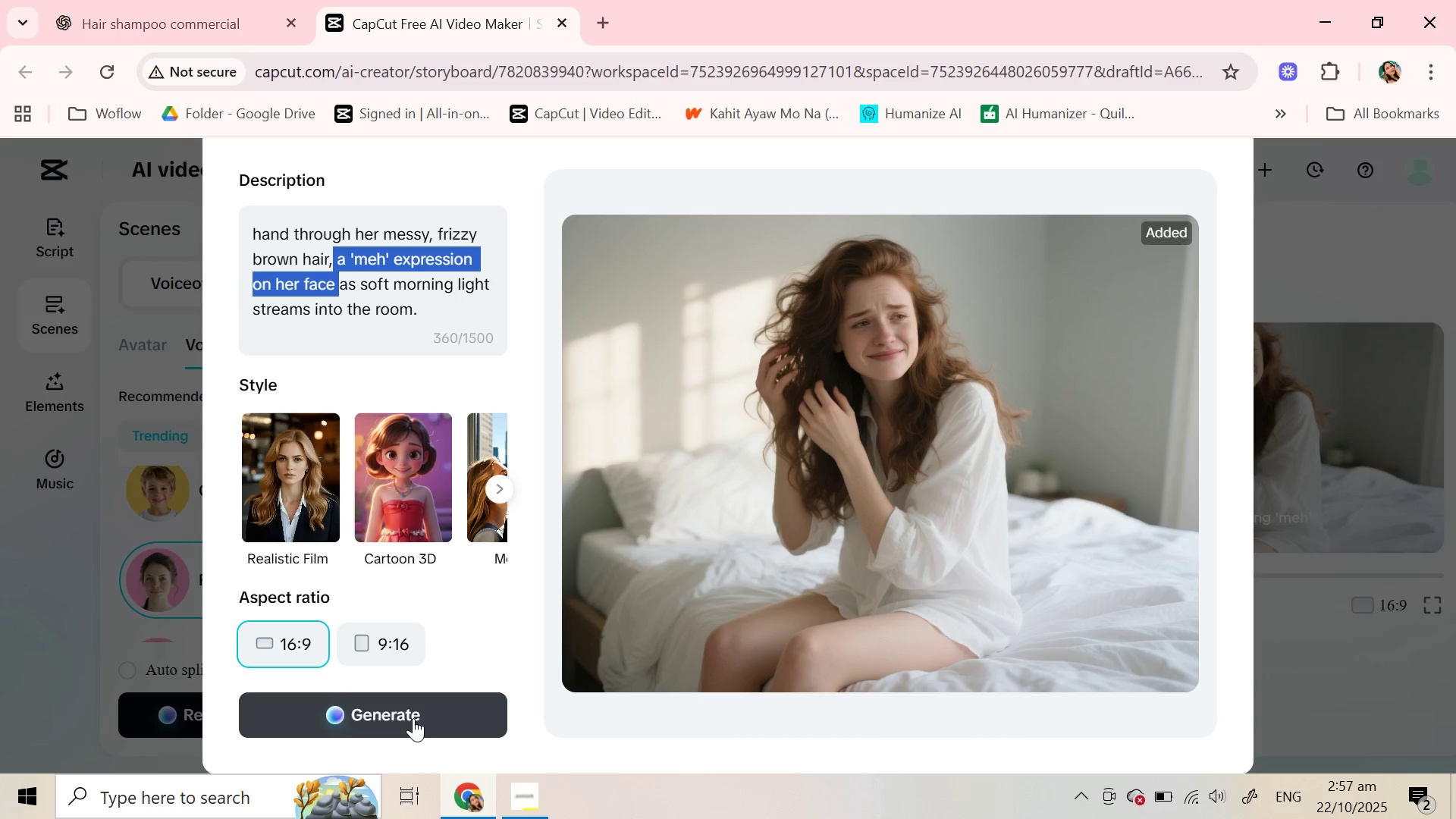 
left_click([413, 718])
 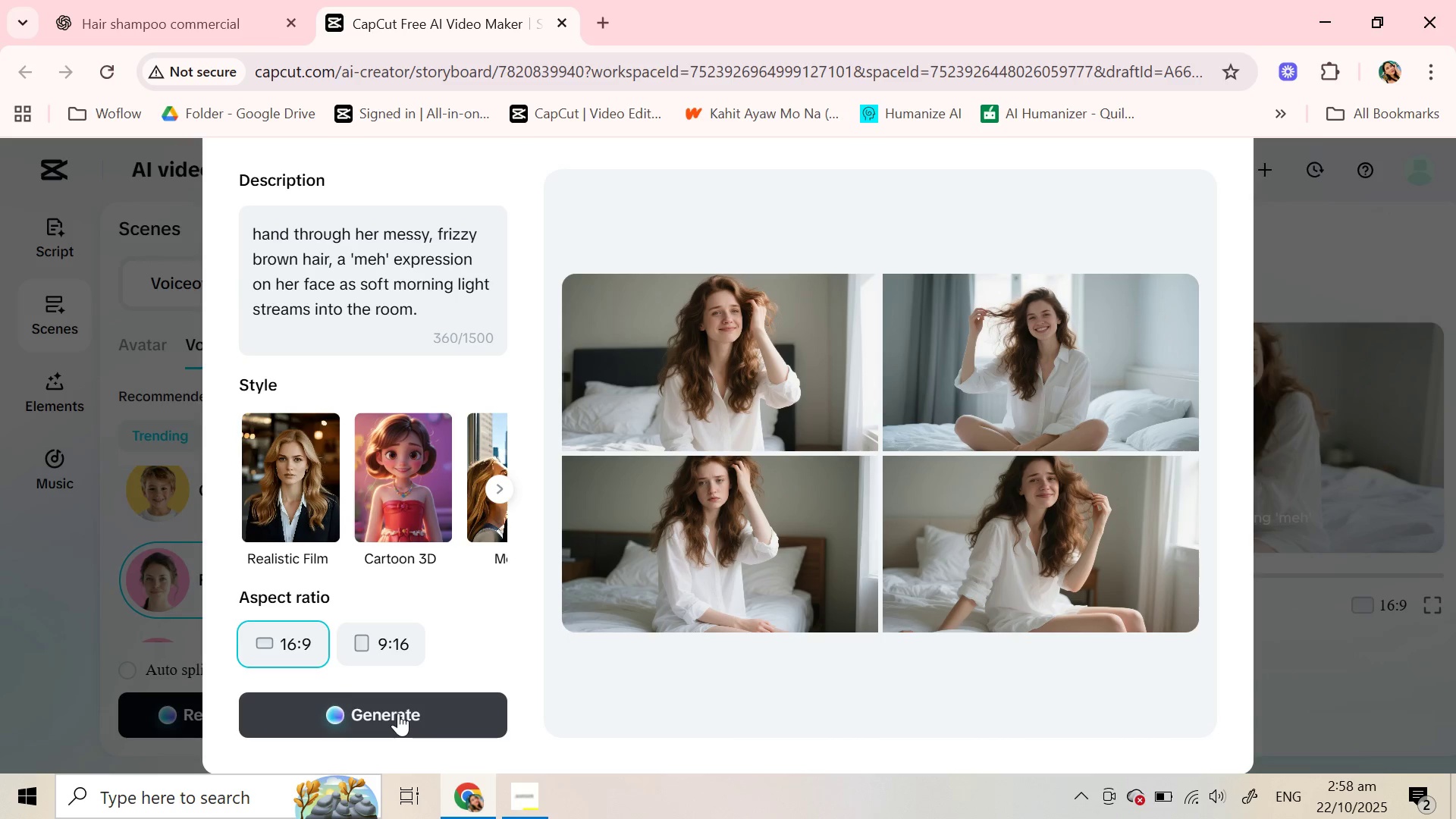 
wait(36.66)
 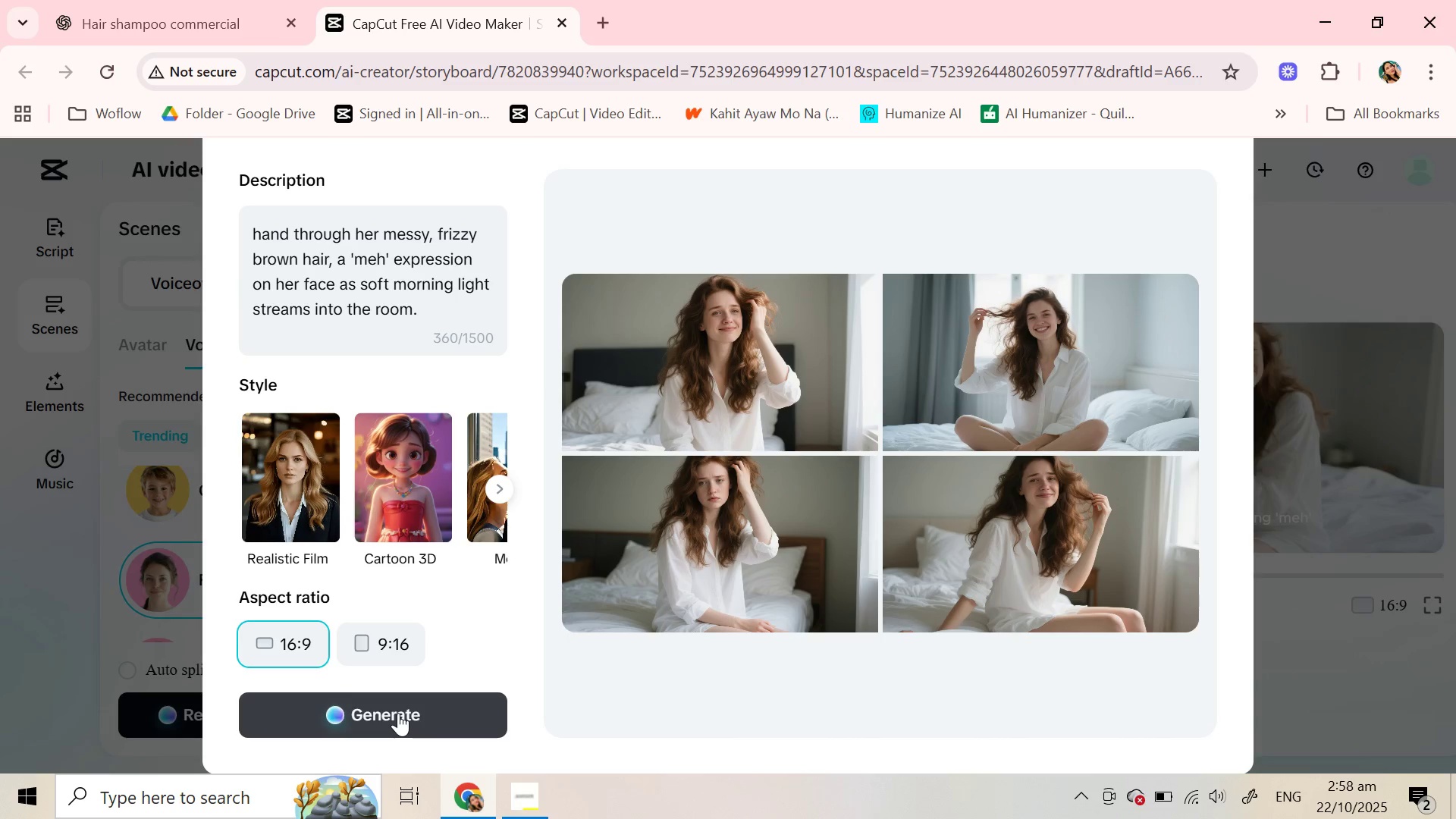 
left_click([733, 517])
 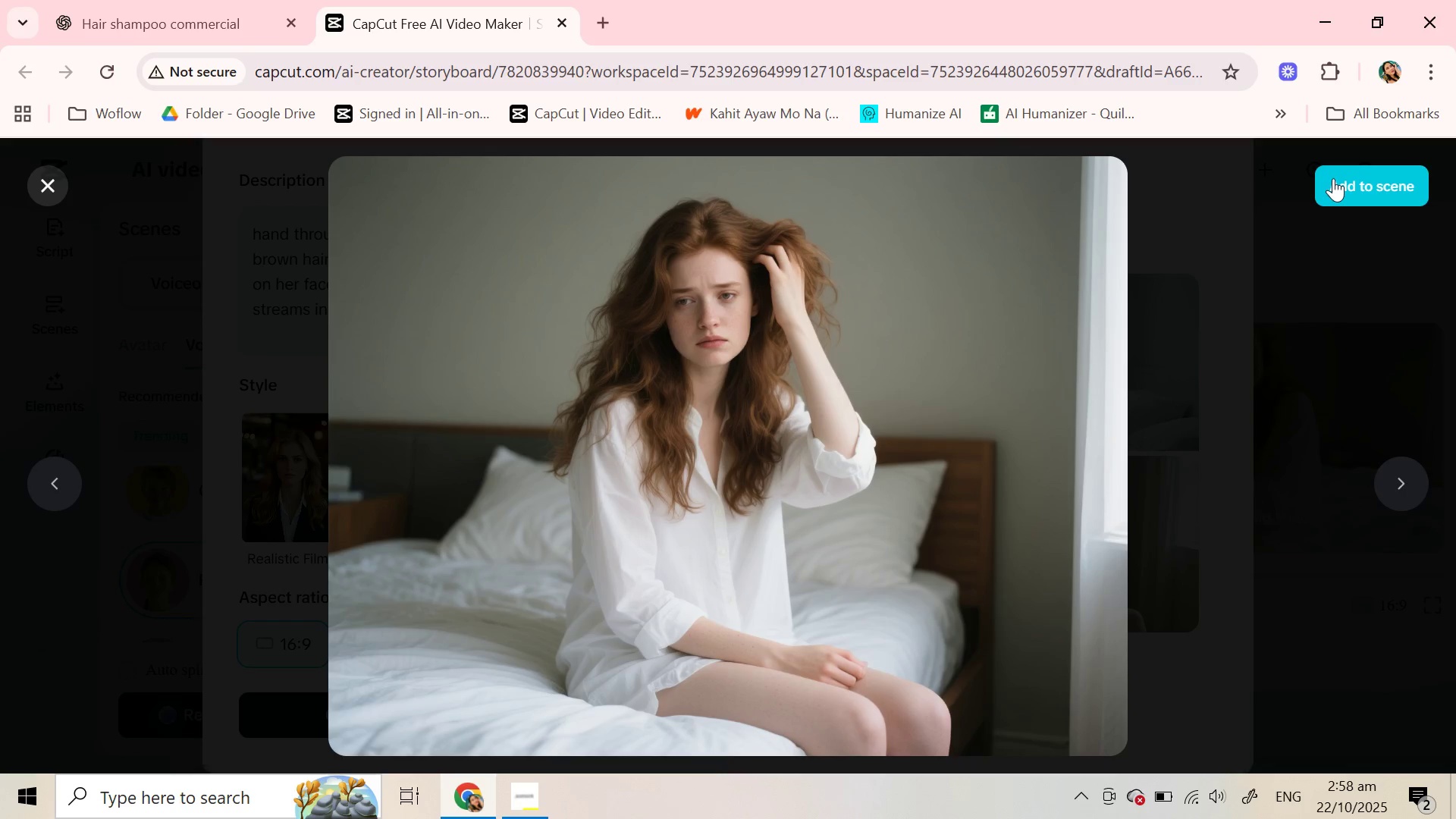 
left_click([1384, 199])
 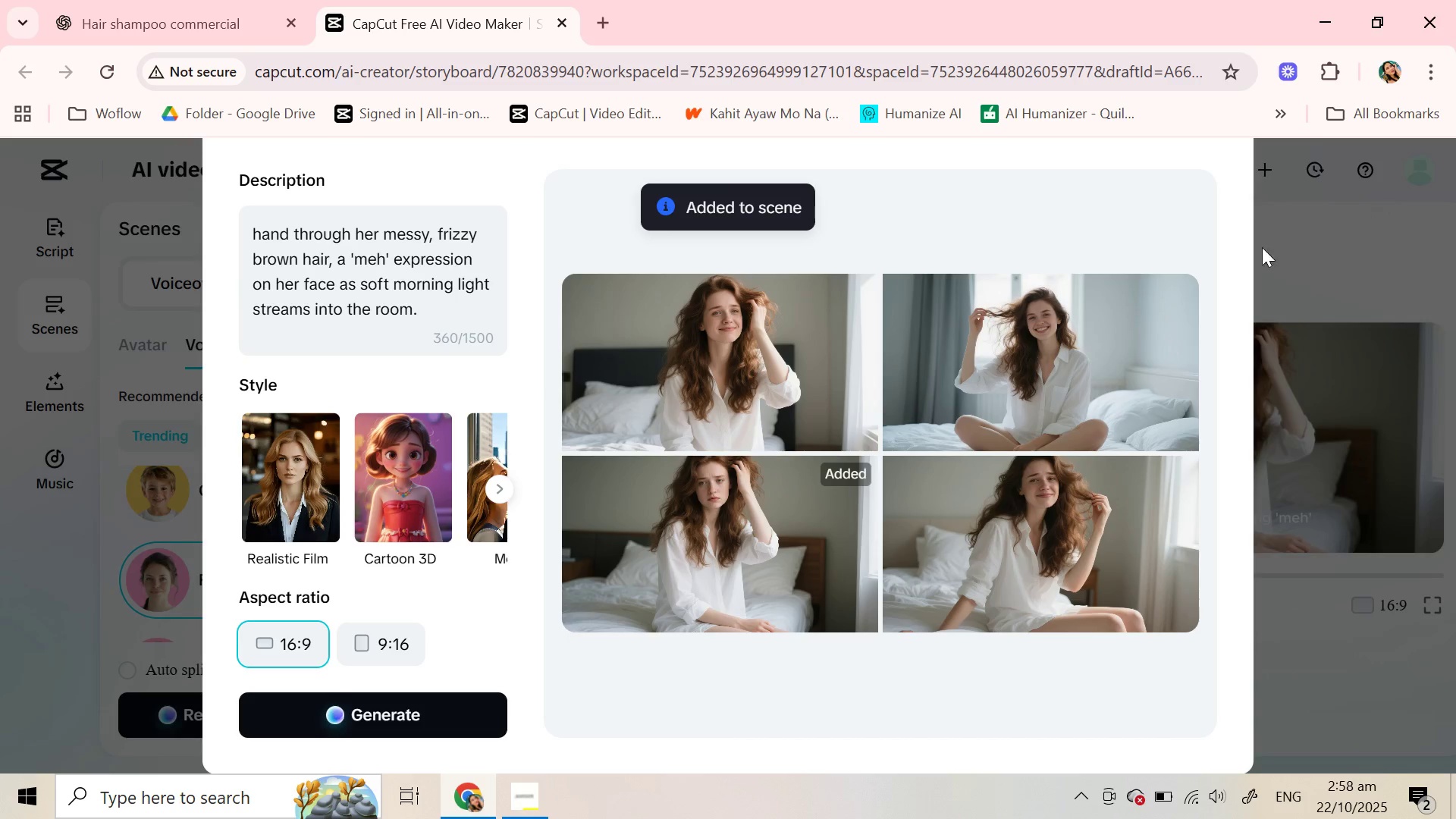 
scroll: coordinate [1180, 288], scroll_direction: up, amount: 3.0
 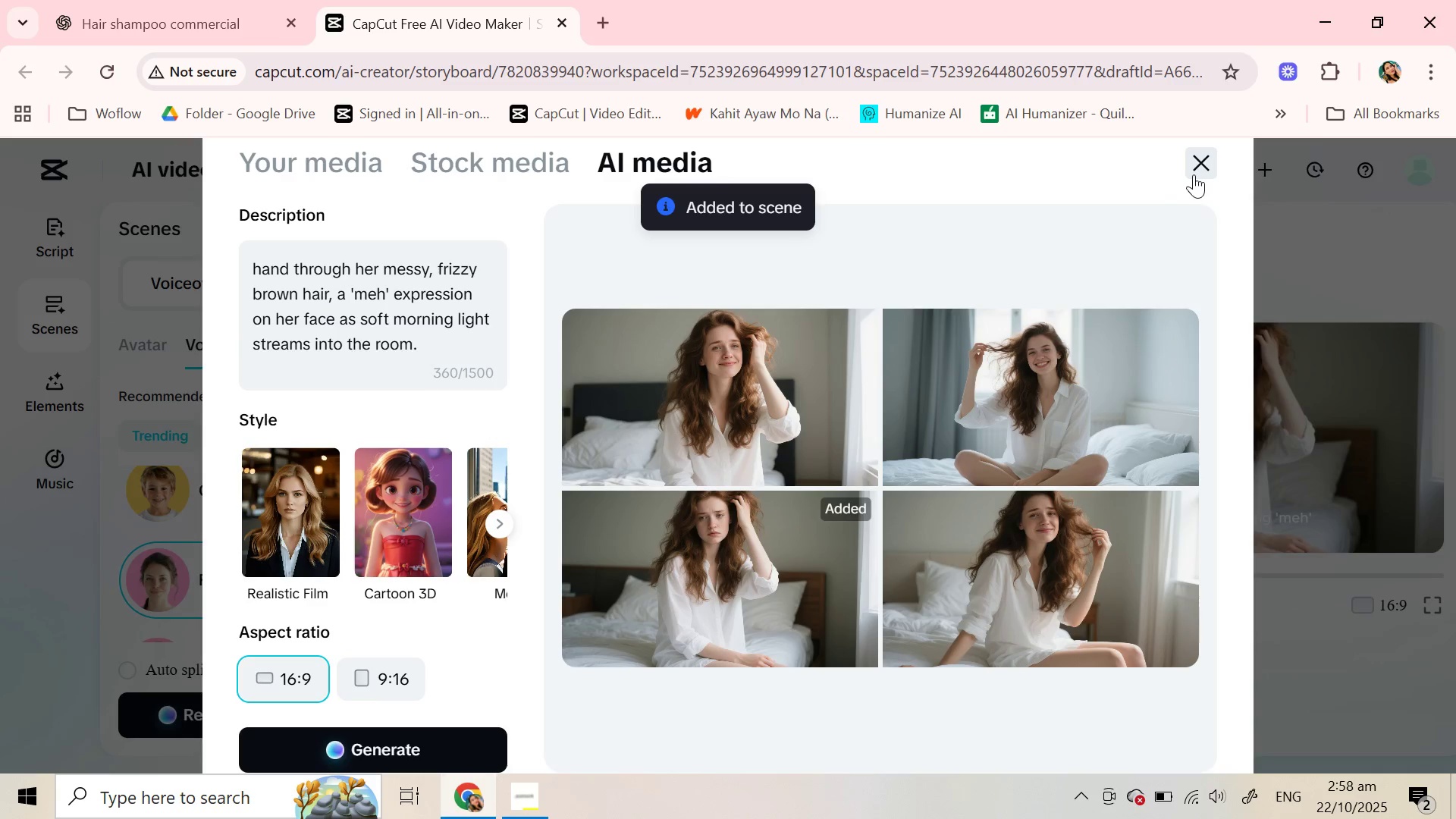 
left_click([1194, 174])
 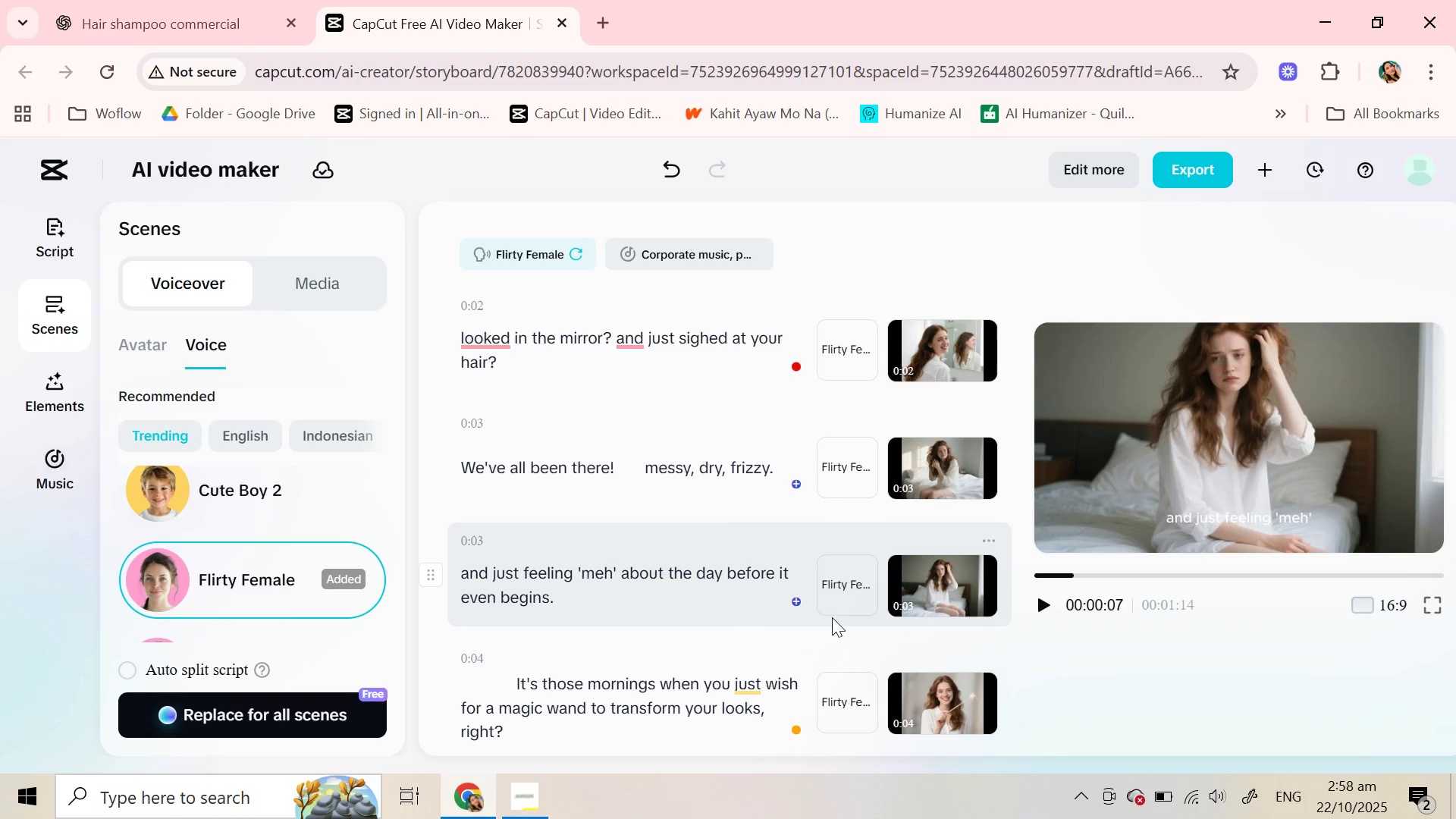 
left_click([757, 481])
 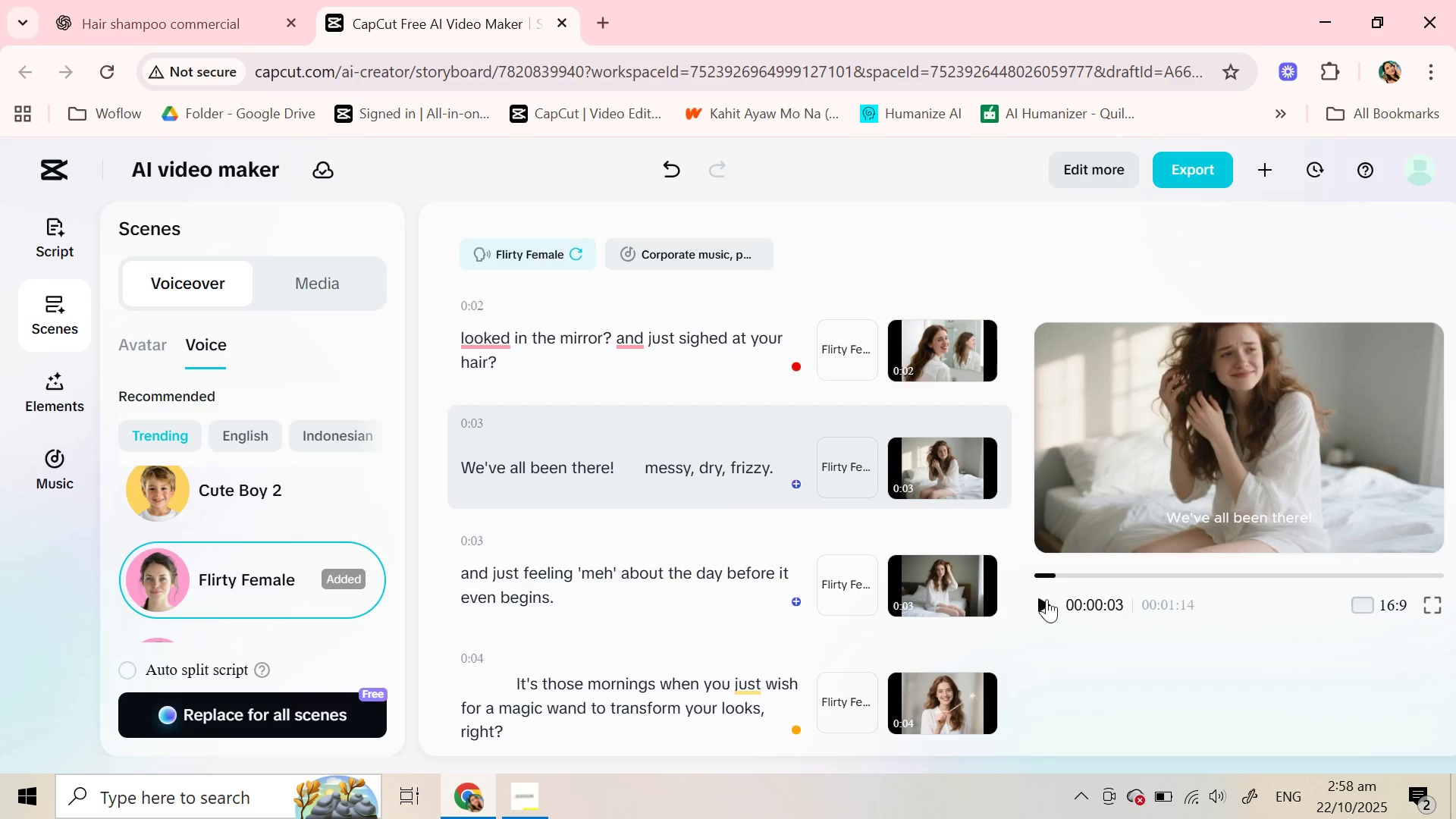 
left_click([1035, 599])
 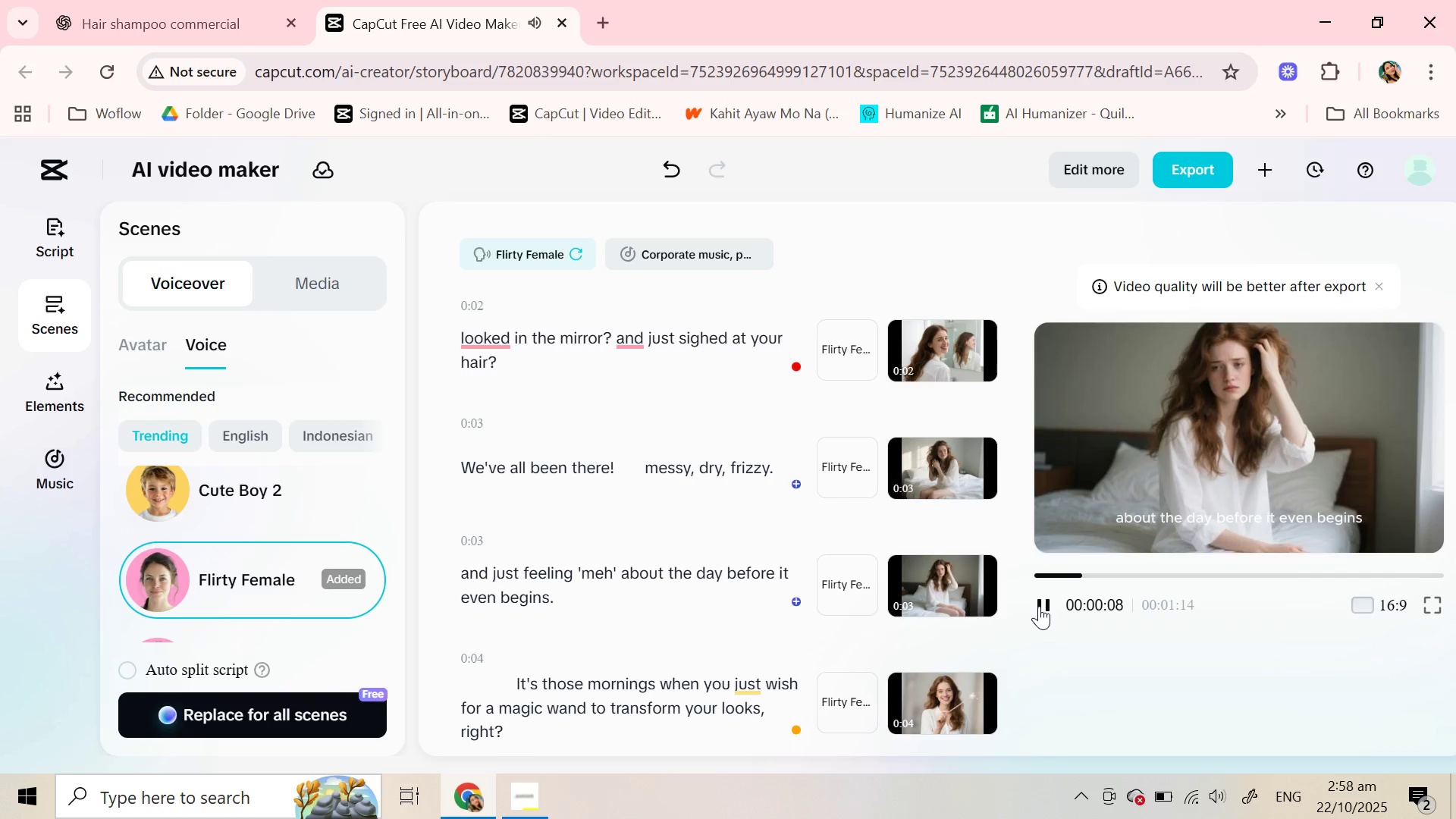 
wait(7.38)
 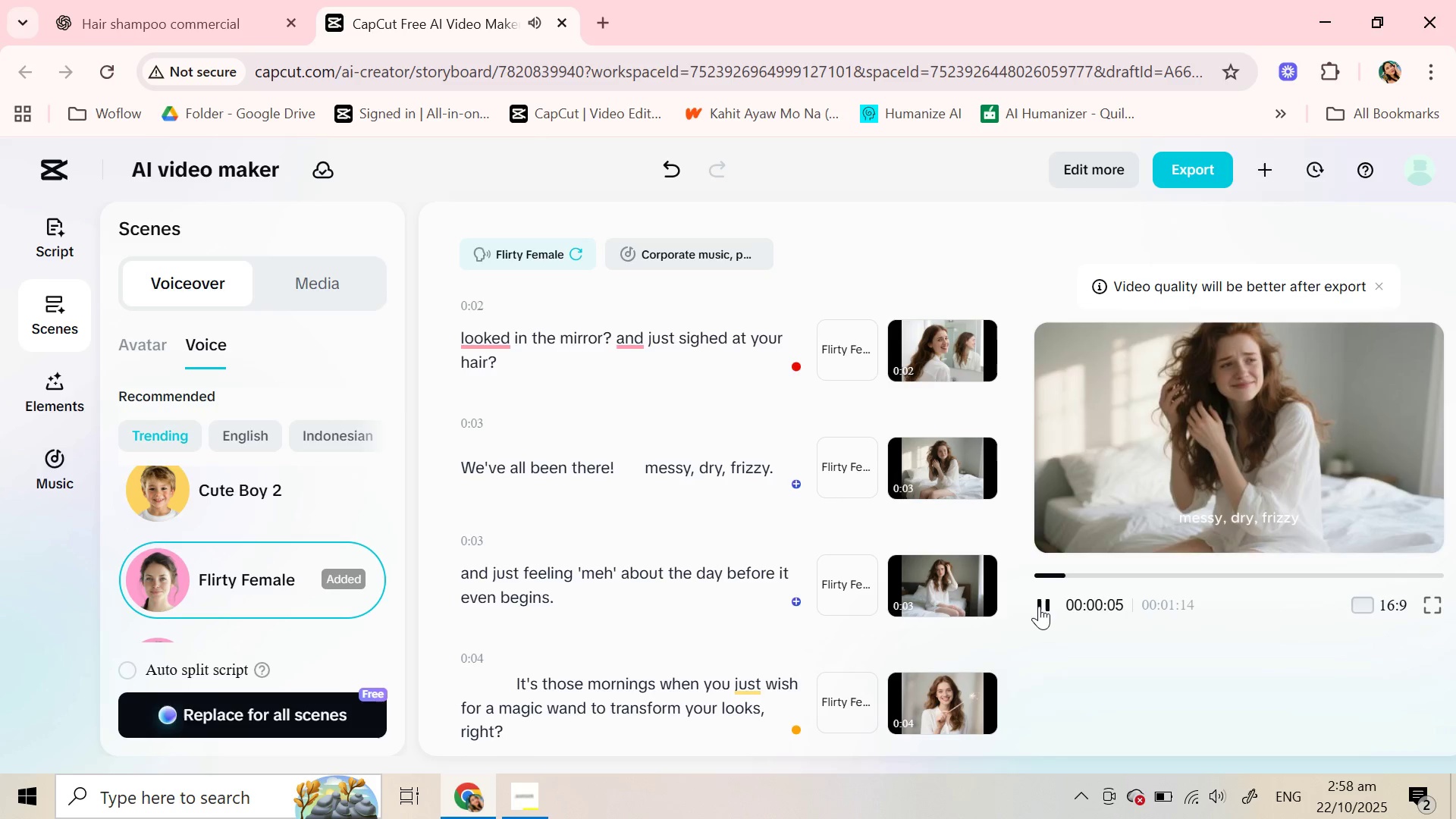 
left_click([1039, 606])
 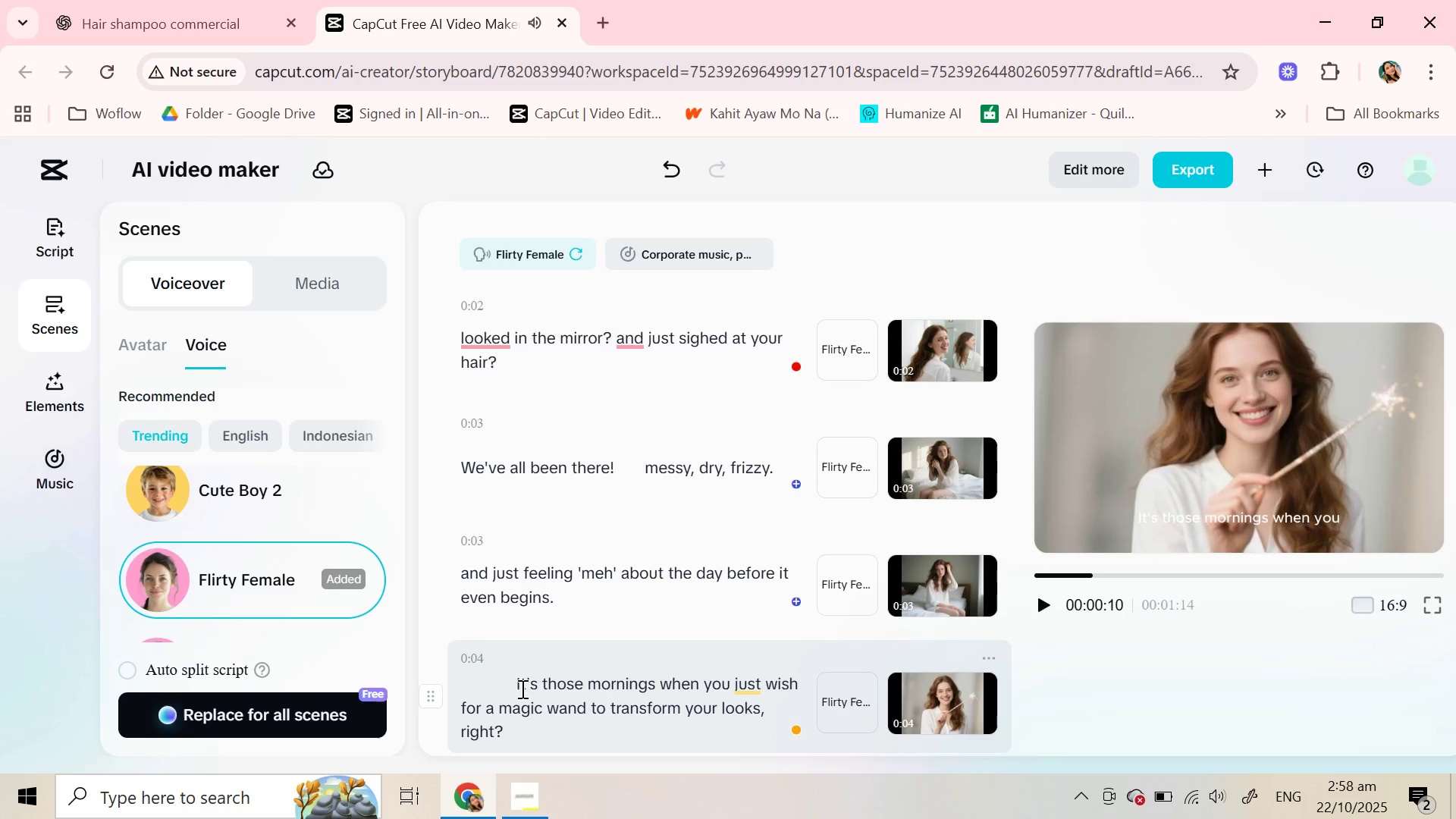 
scroll: coordinate [522, 688], scroll_direction: down, amount: 2.0
 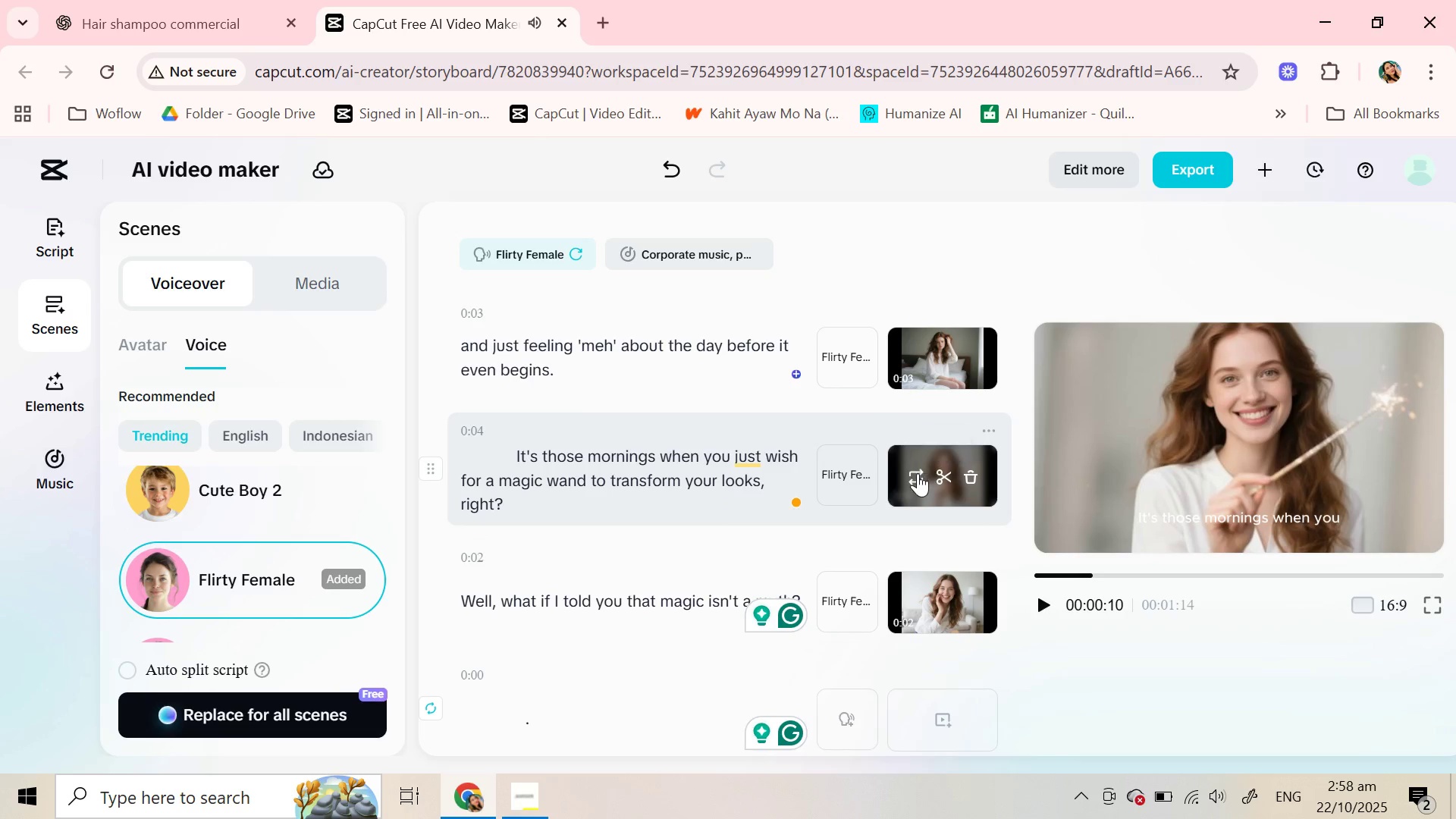 
left_click([918, 475])
 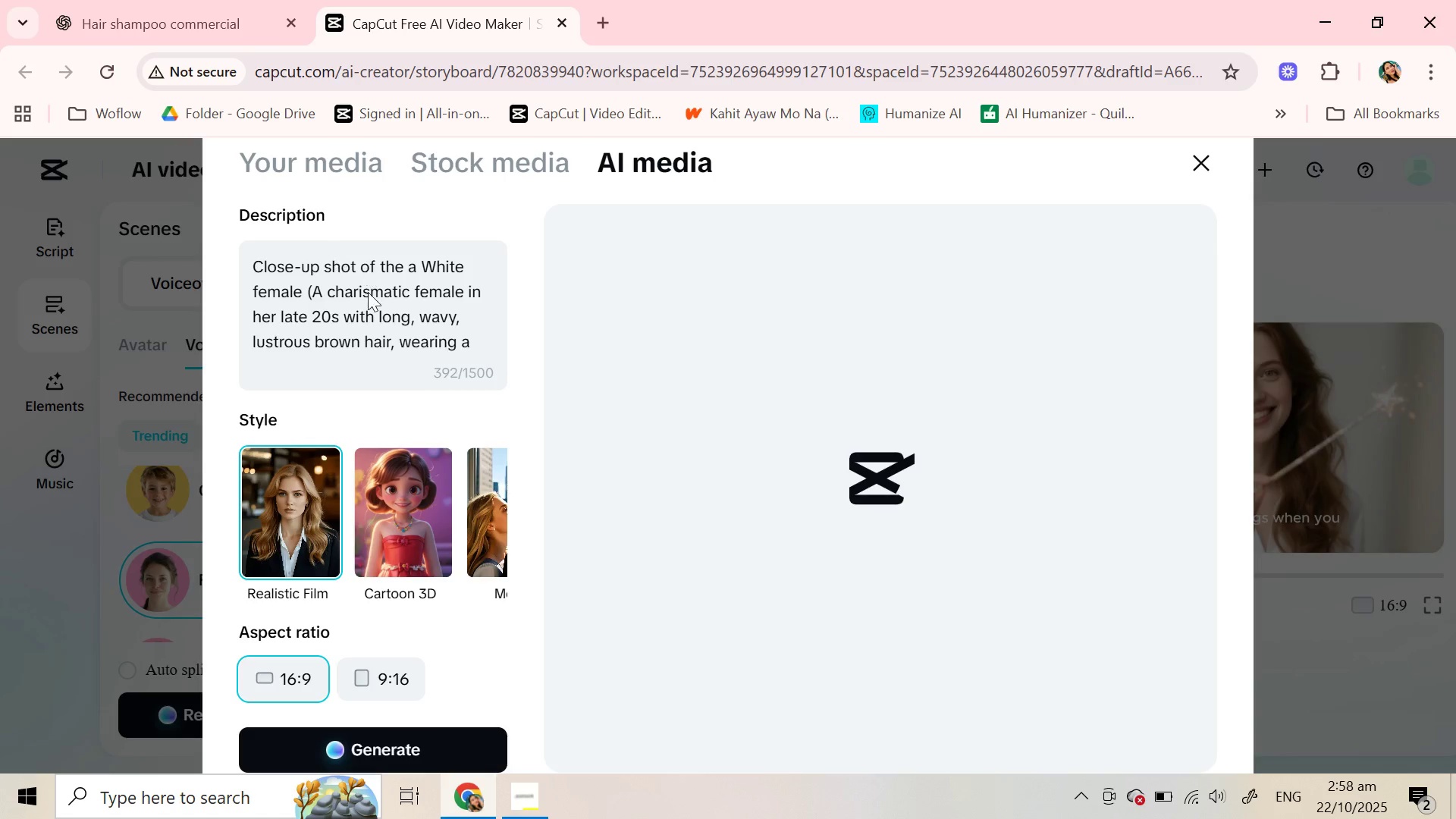 
scroll: coordinate [357, 319], scroll_direction: down, amount: 2.0
 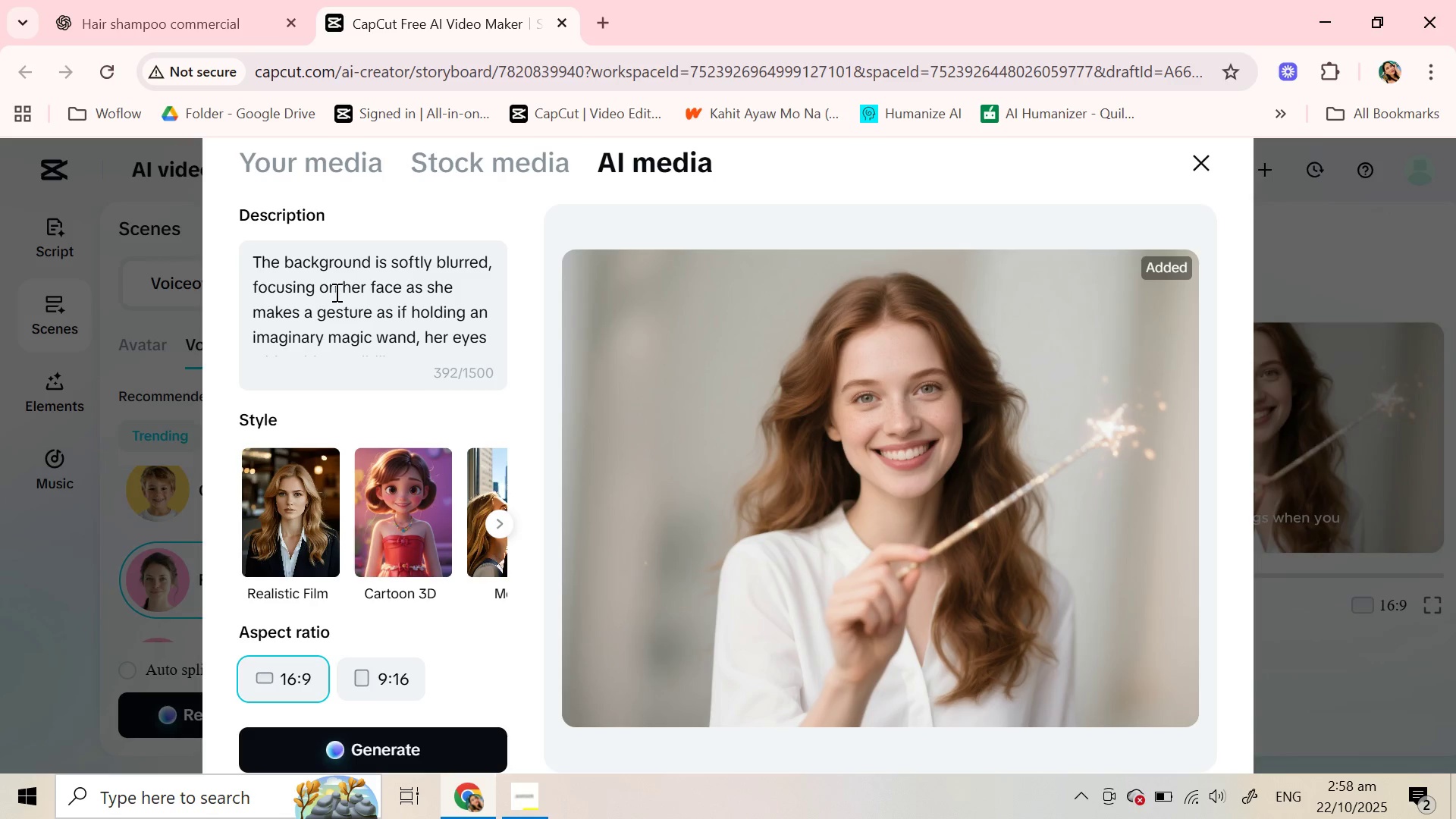 
wait(7.33)
 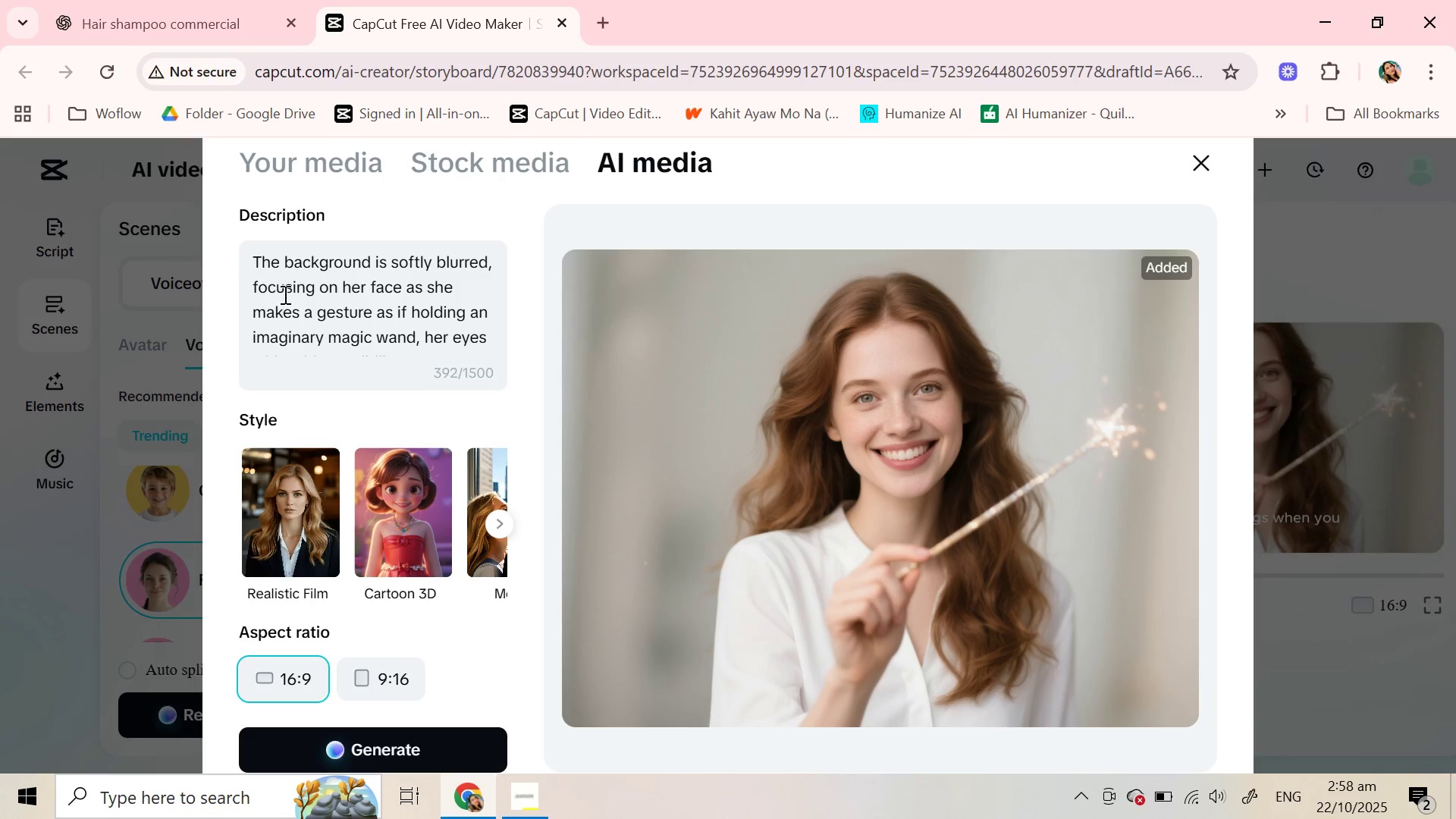 
left_click([320, 287])
 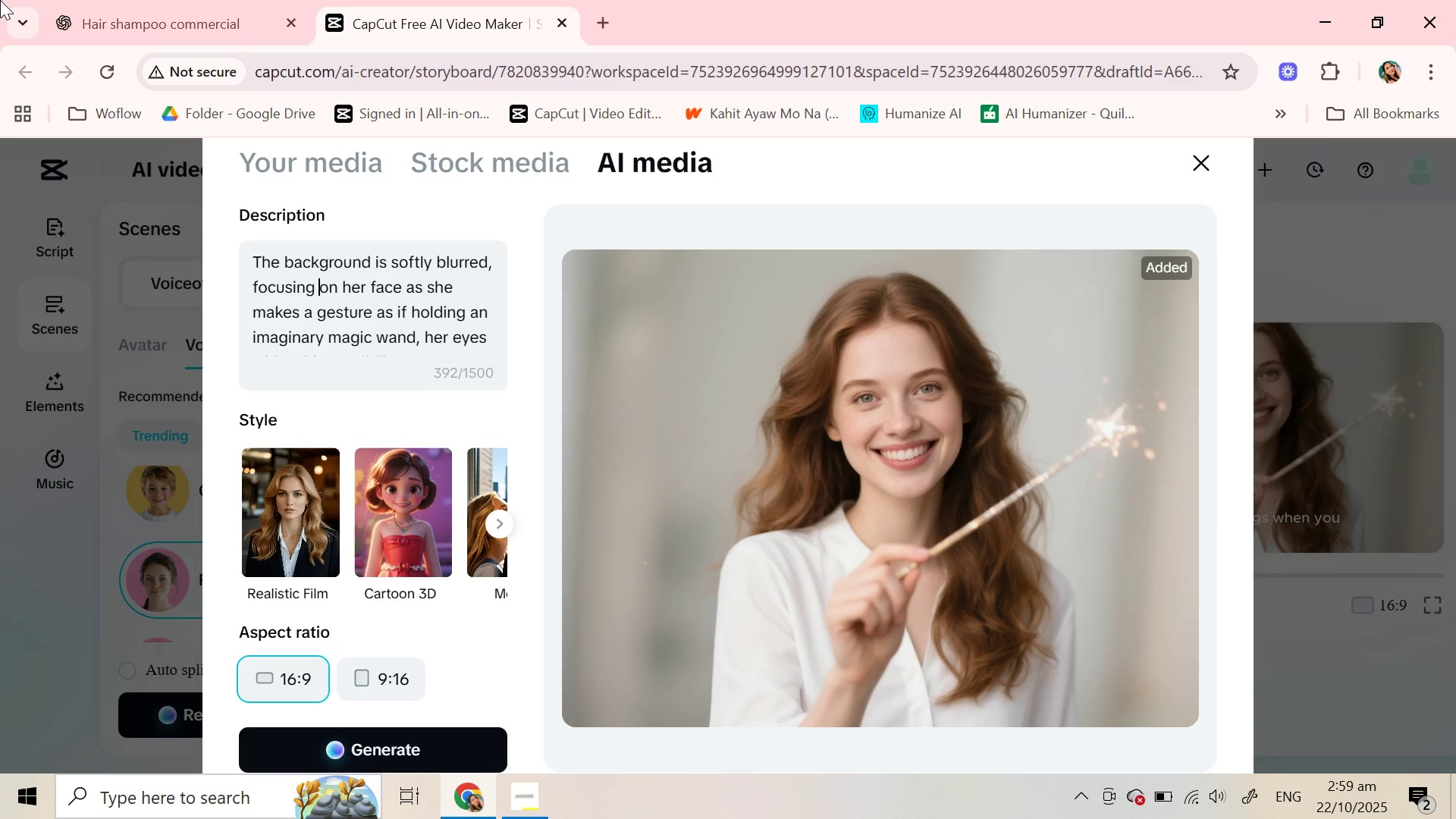 
wait(45.64)
 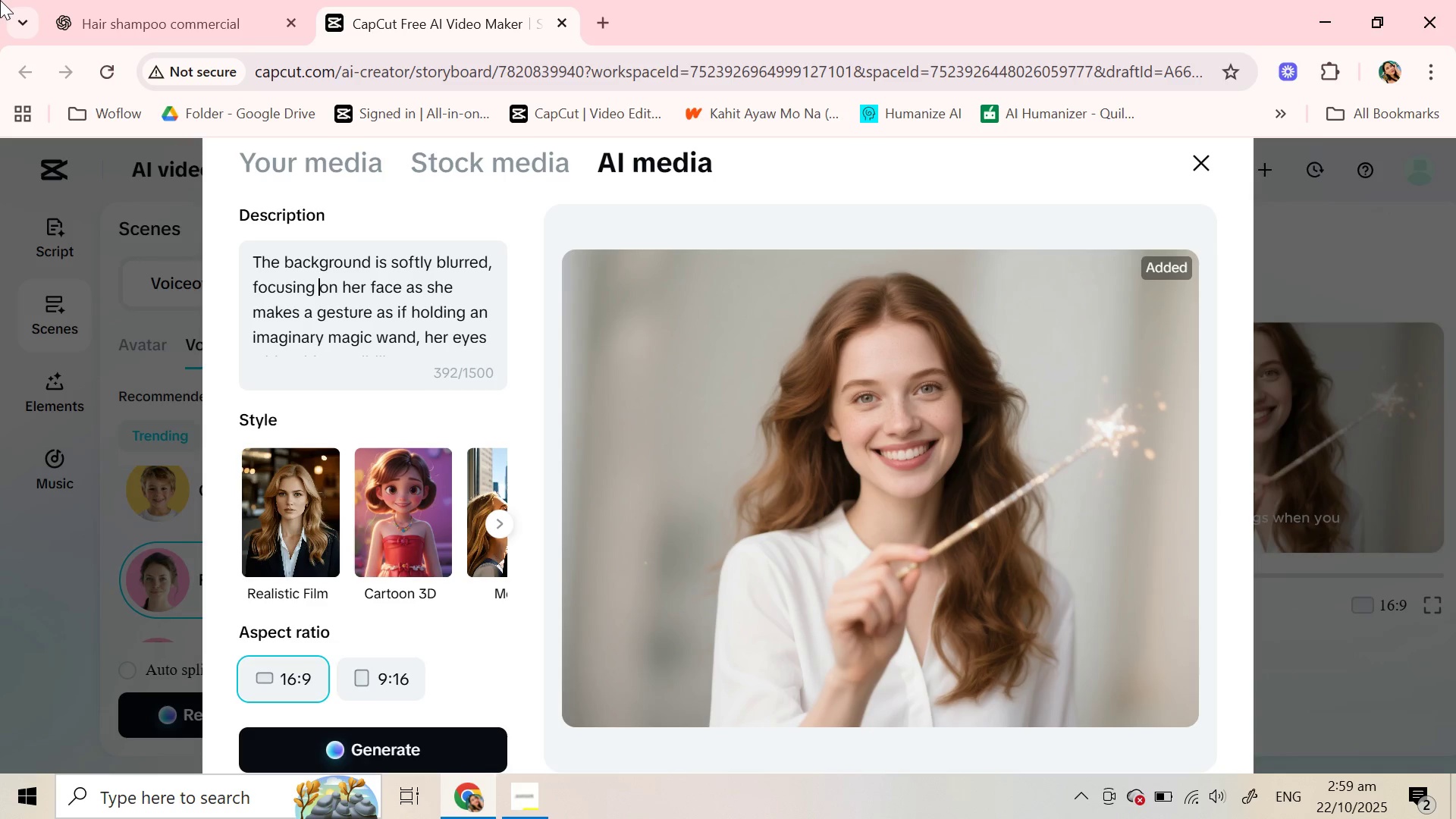 
scroll: coordinate [369, 324], scroll_direction: down, amount: 1.0
 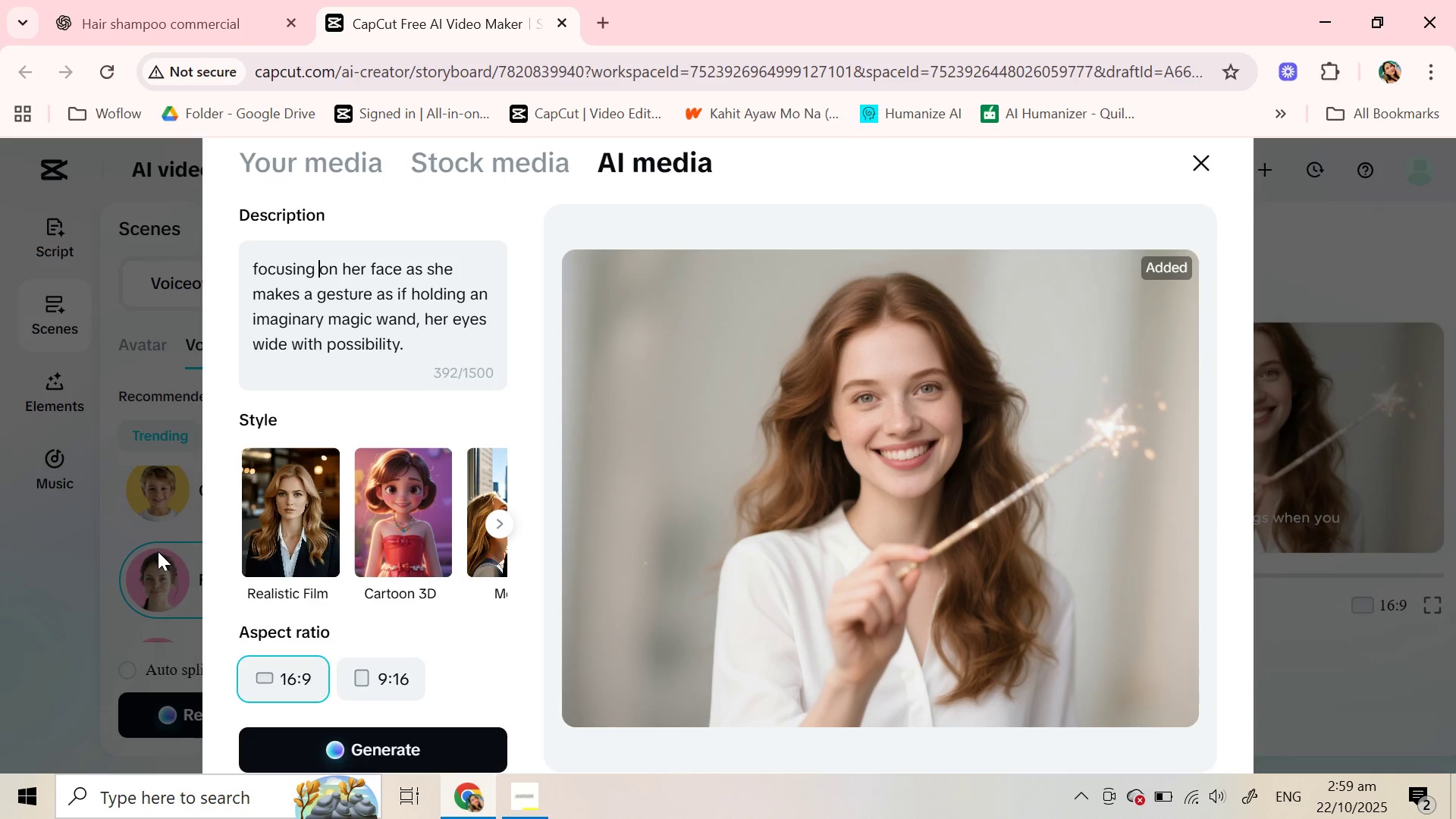 
wait(20.42)
 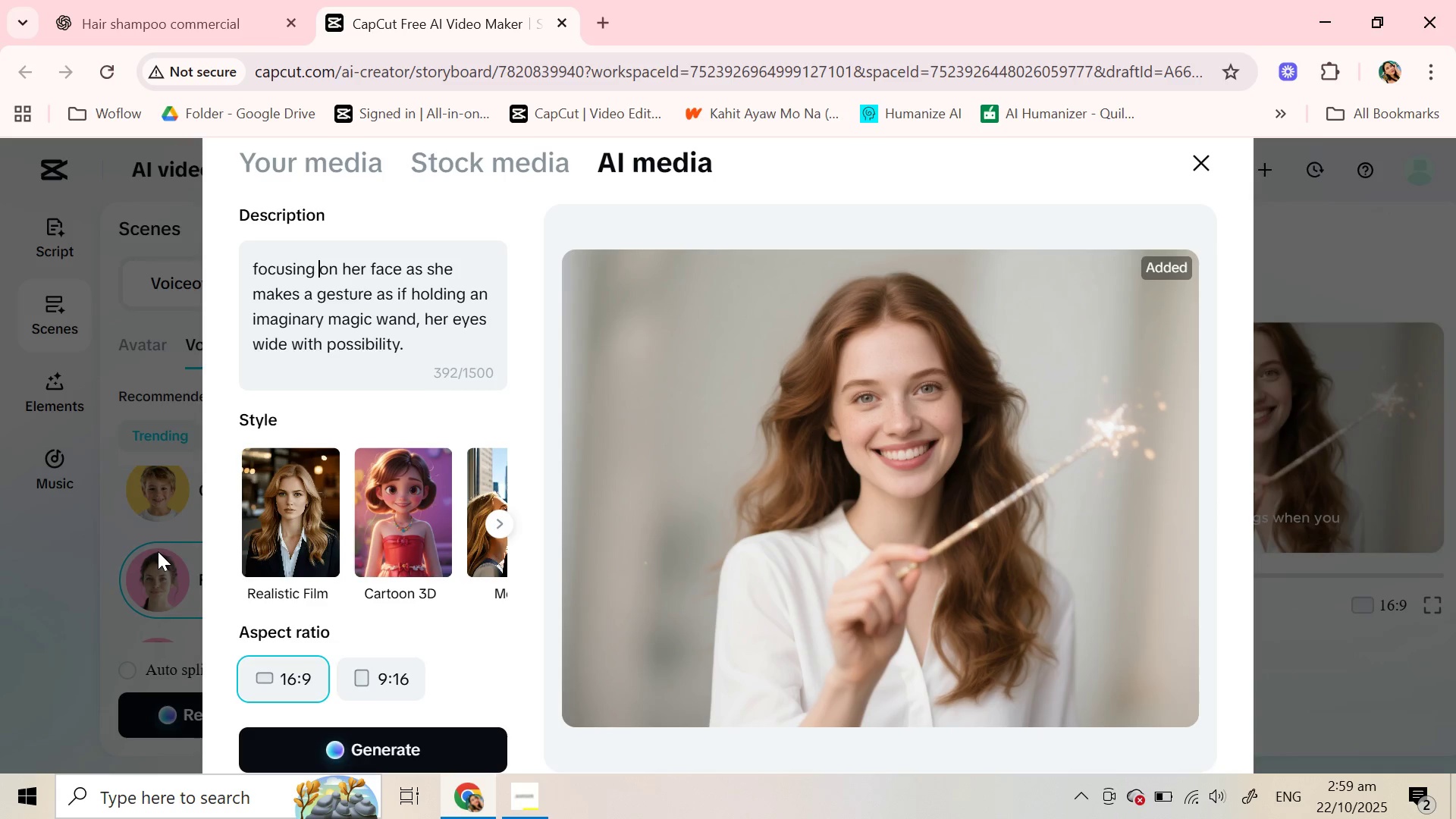 
scroll: coordinate [380, 378], scroll_direction: down, amount: 4.0
 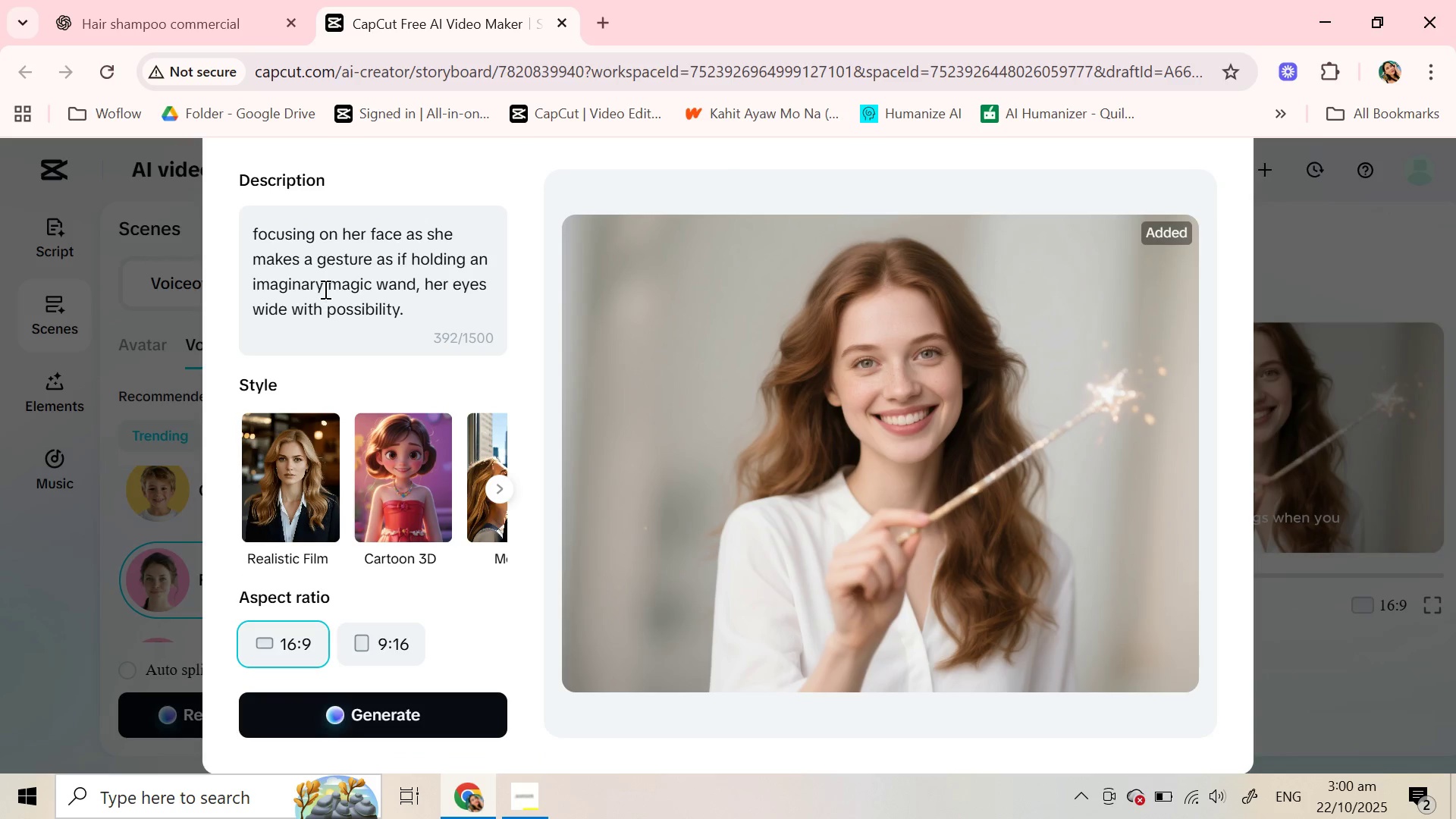 
left_click([324, 289])
 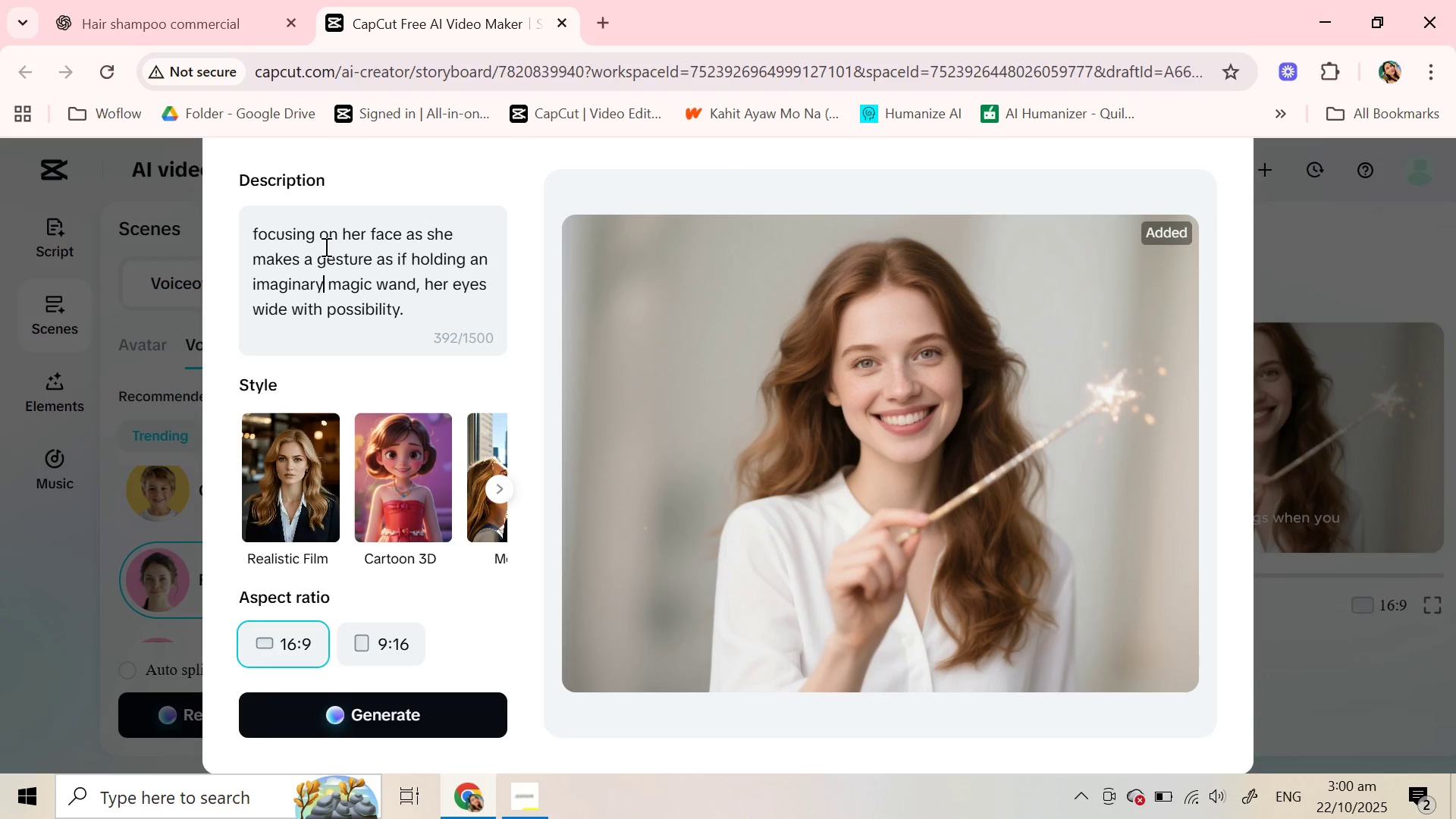 
left_click([325, 246])
 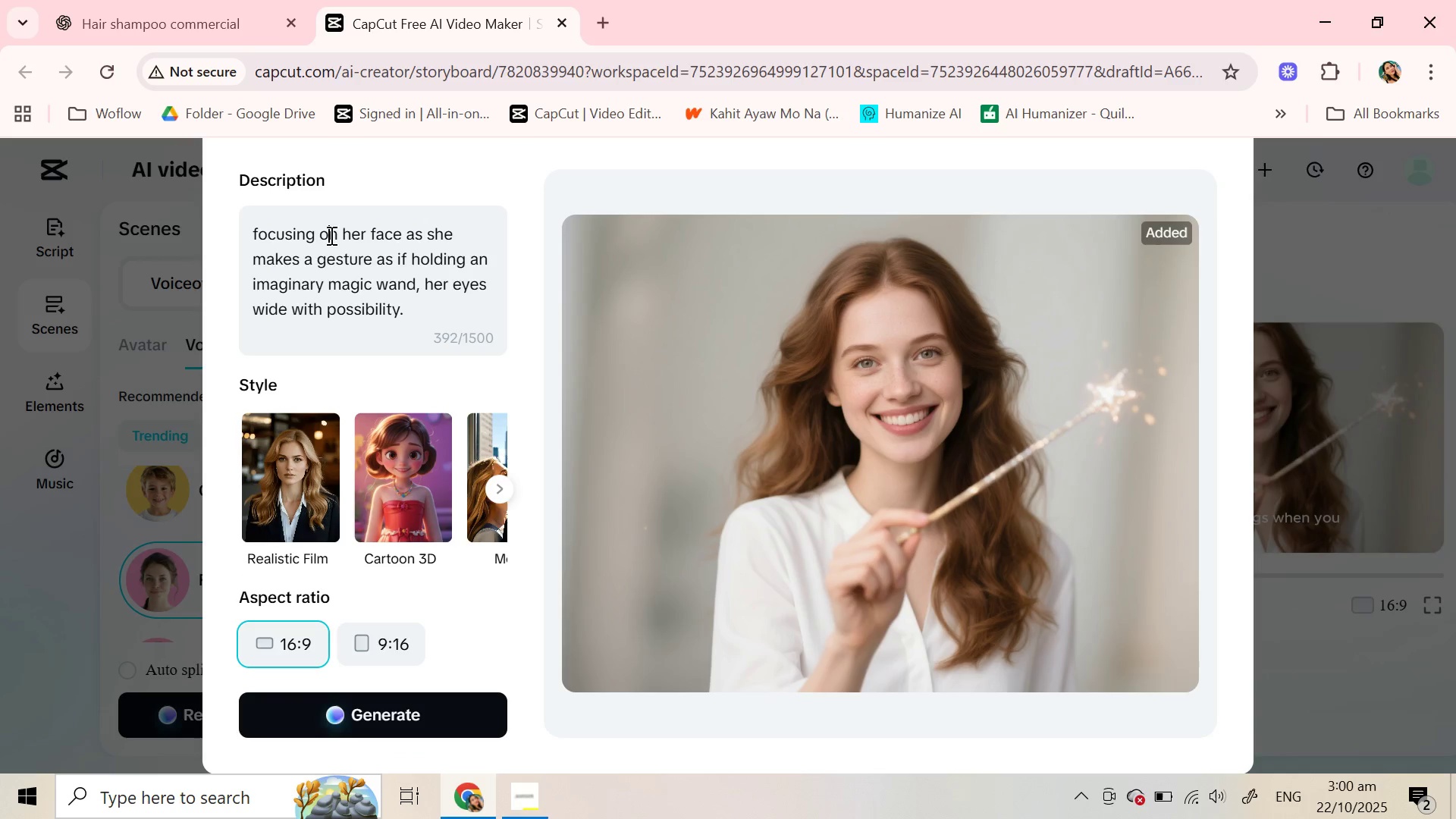 
left_click([330, 235])
 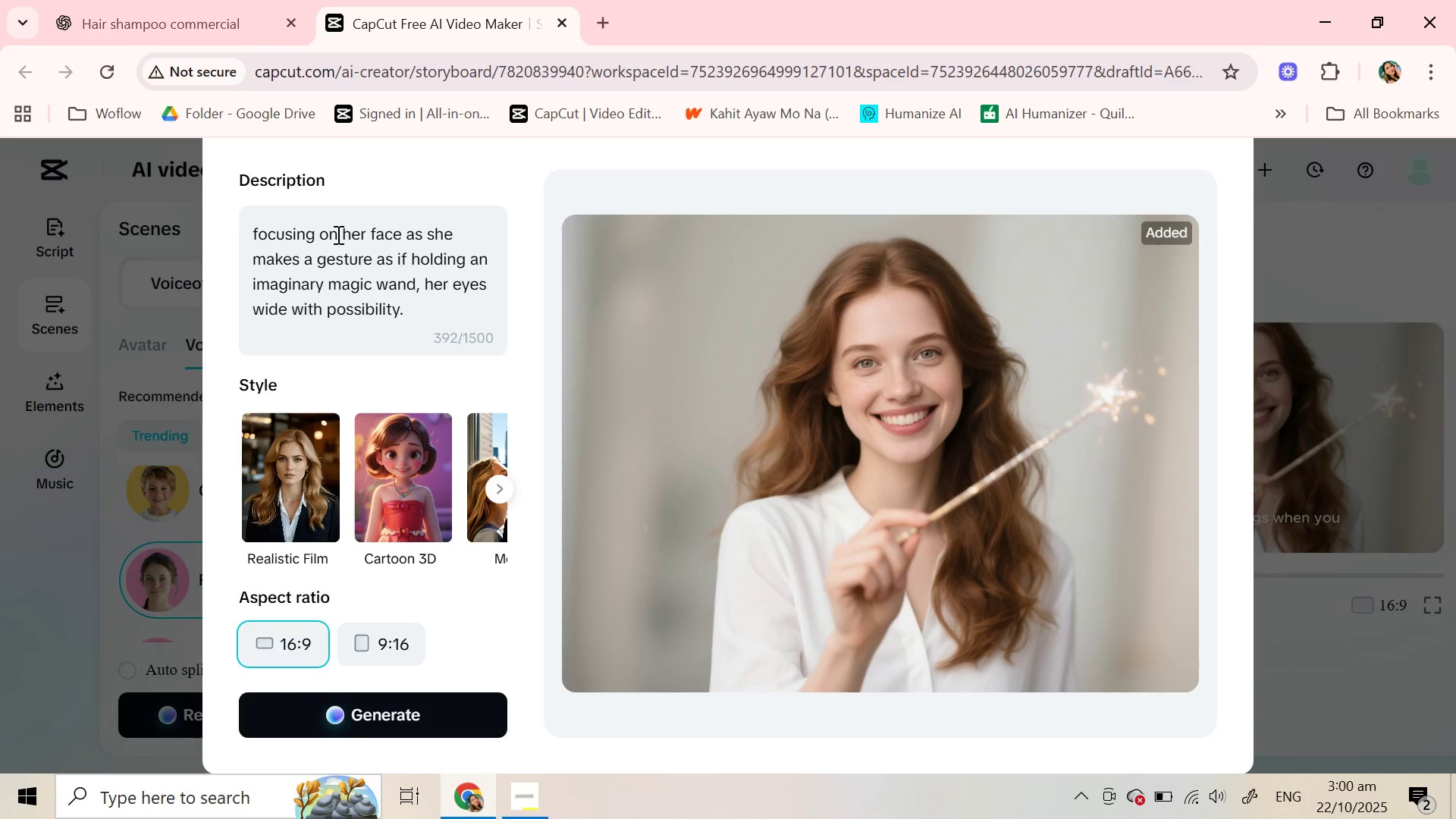 
left_click([337, 234])
 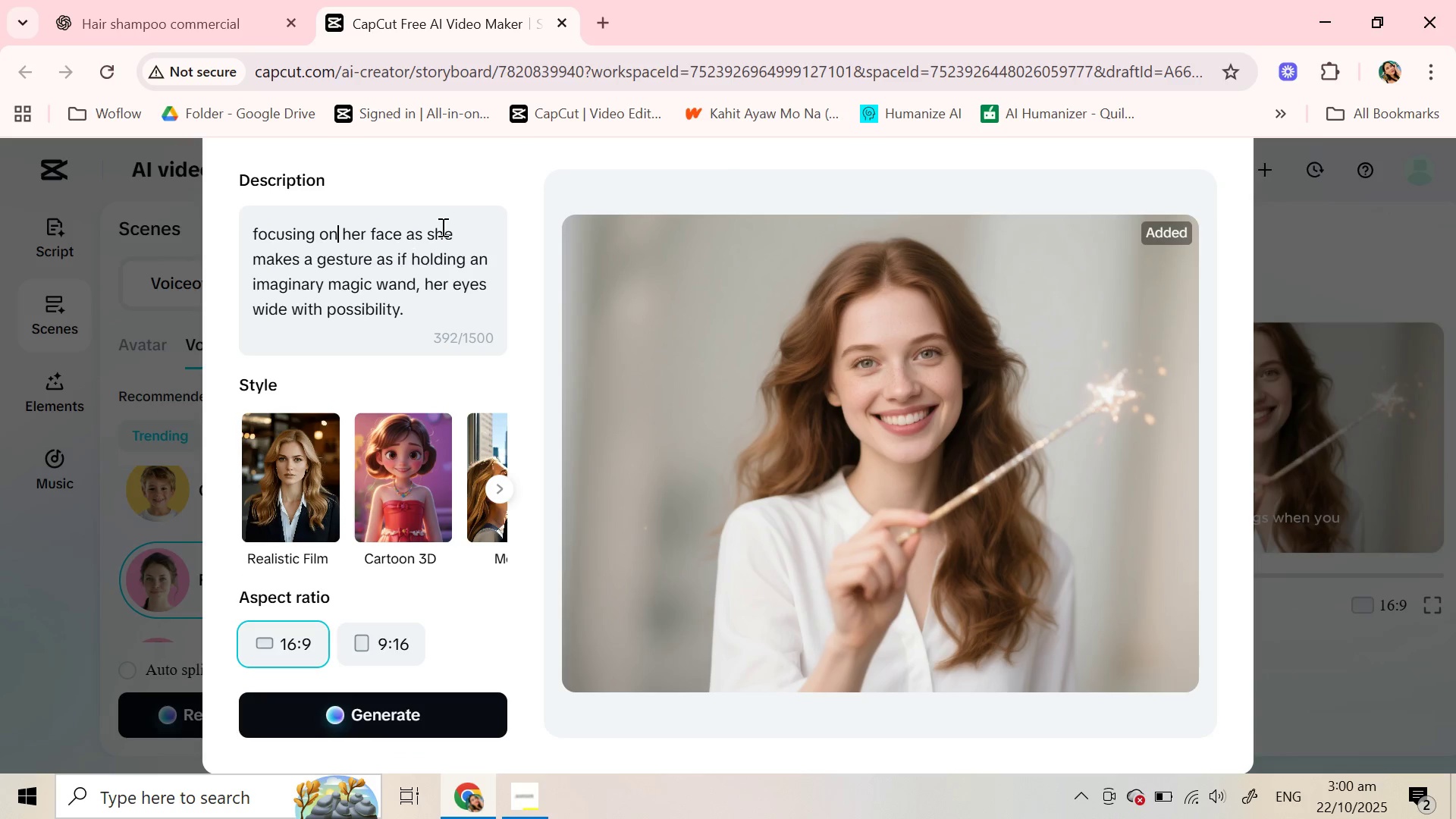 
left_click([460, 231])
 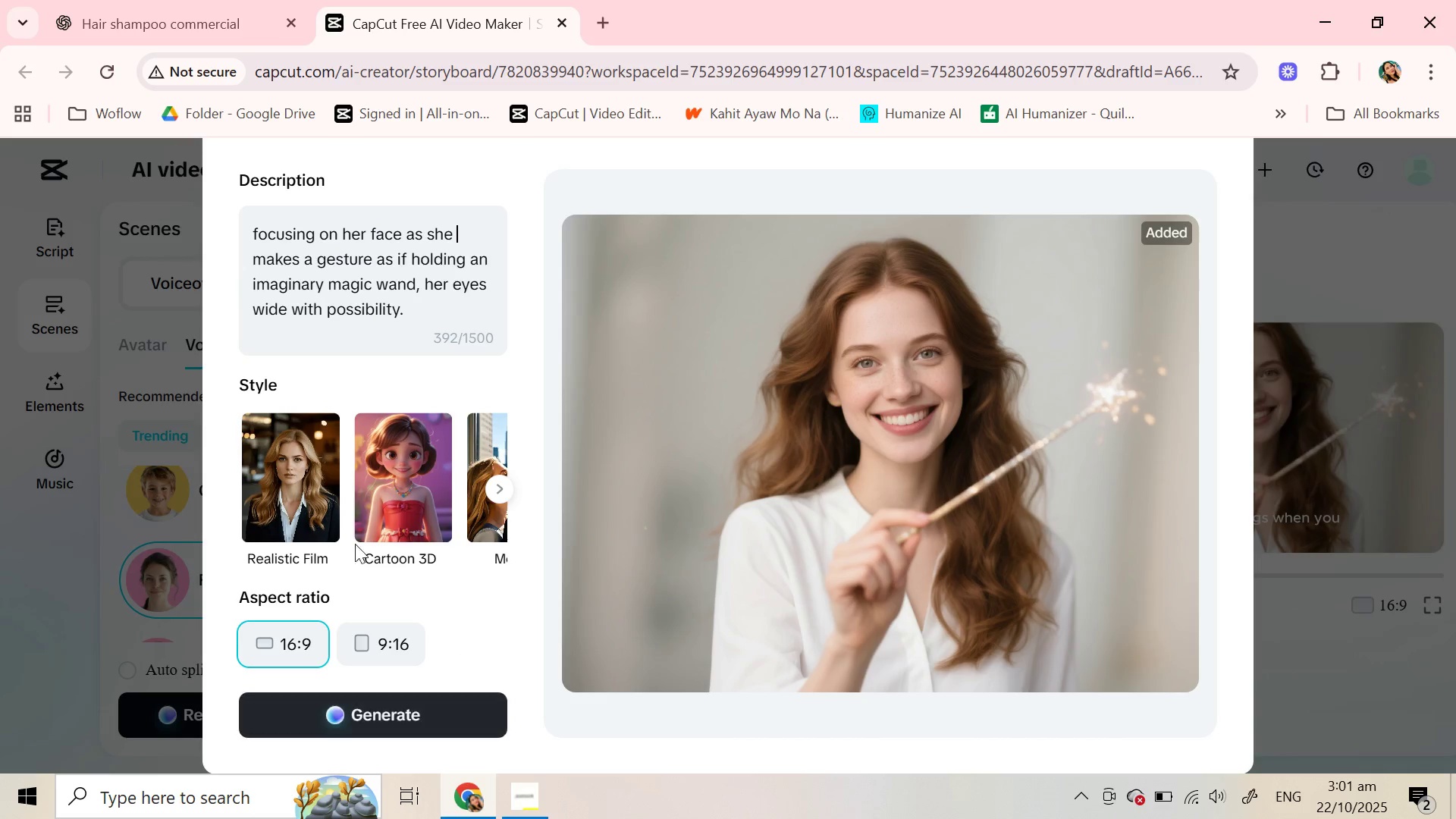 
wait(61.81)
 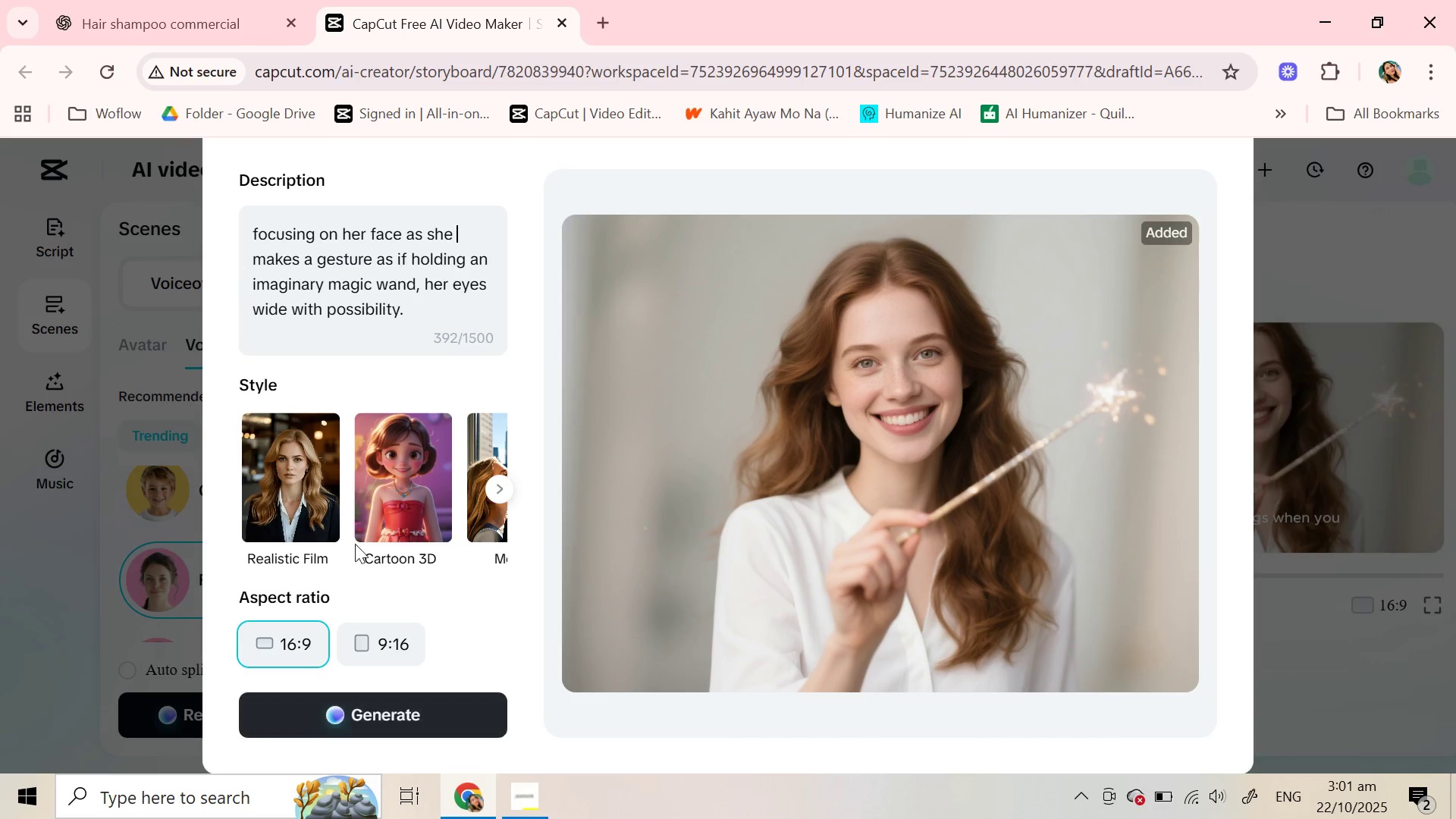 
type(imagines ")
key(Backspace)
type(there)
key(Backspace)
key(Backspace)
key(Backspace)
key(Backspace)
key(Backspace)
key(Backspace)
type(. There is a bn)
key(Backspace)
type(uble on her head like a dream that  )
 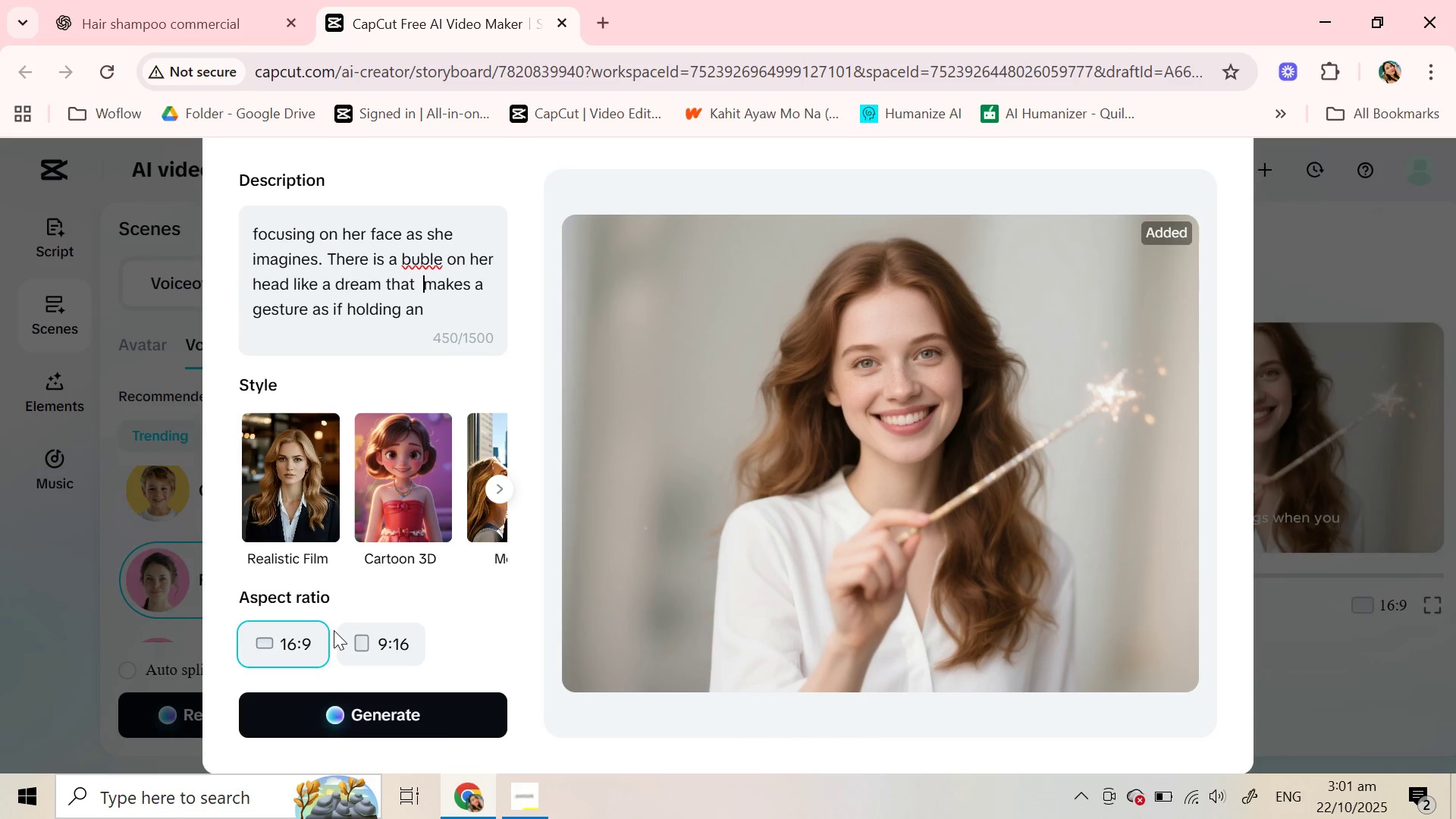 
type(a fairy )
 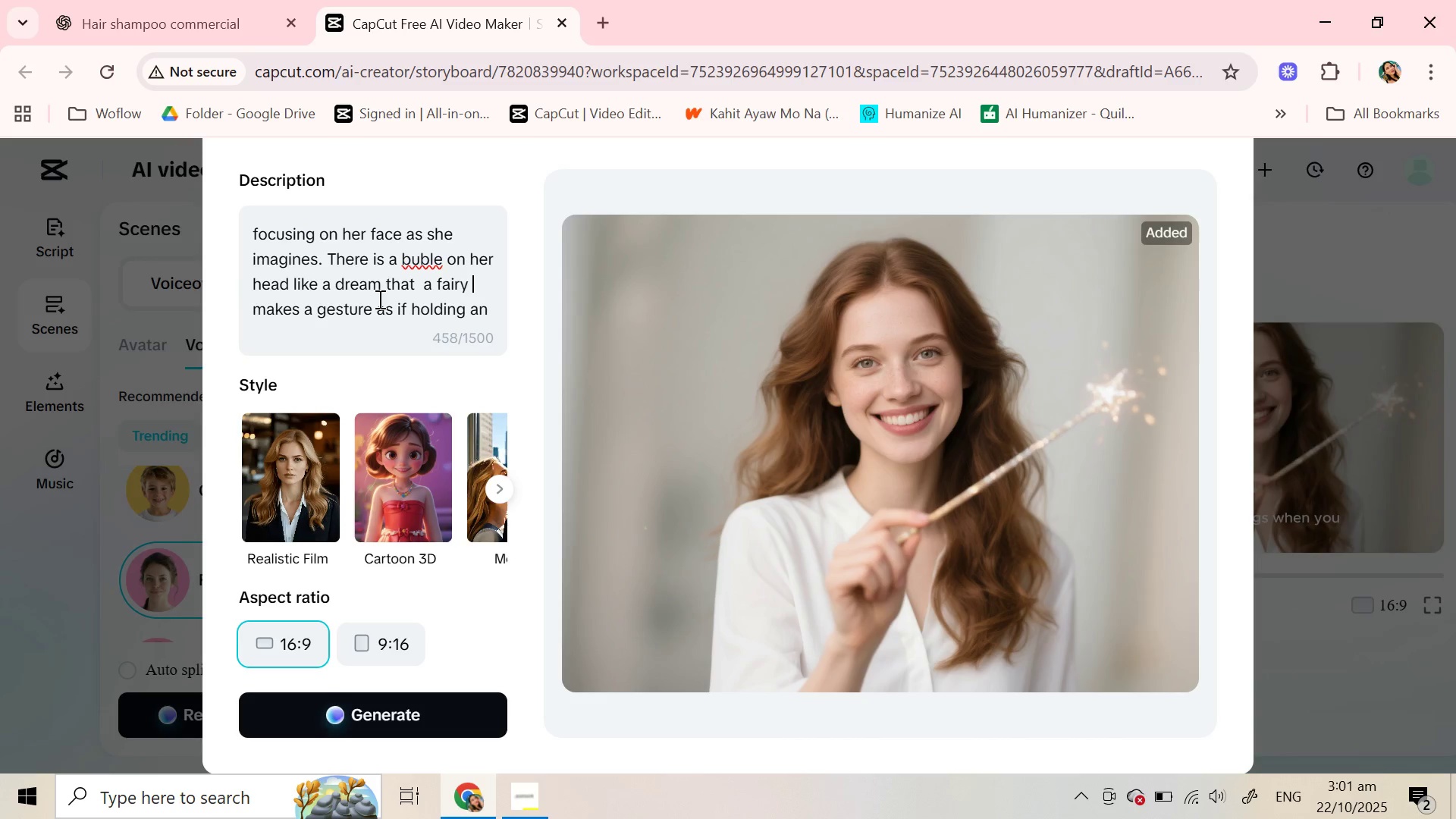 
left_click_drag(start_coordinate=[381, 306], to_coordinate=[411, 250])
 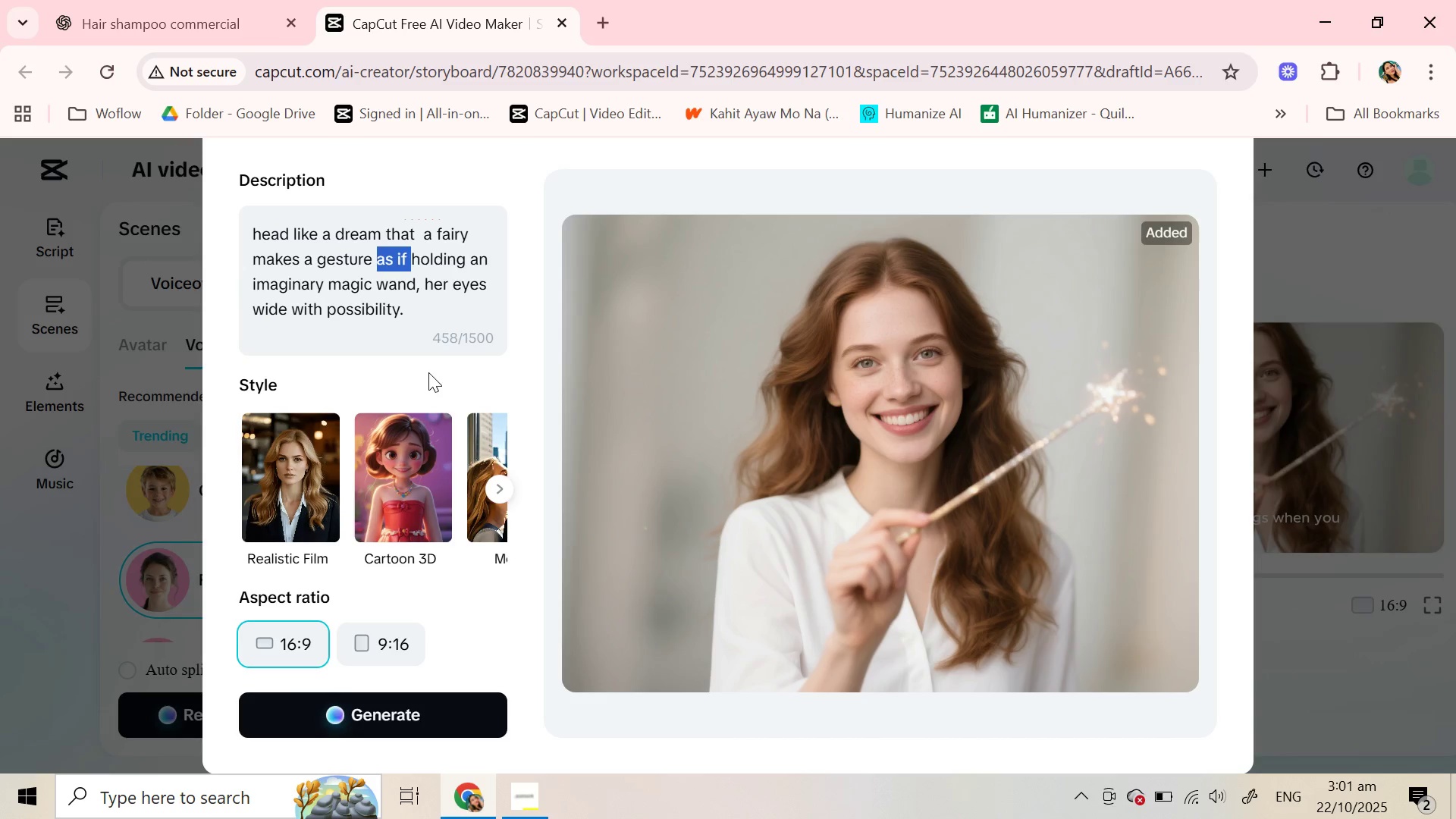 
key(Backspace)
 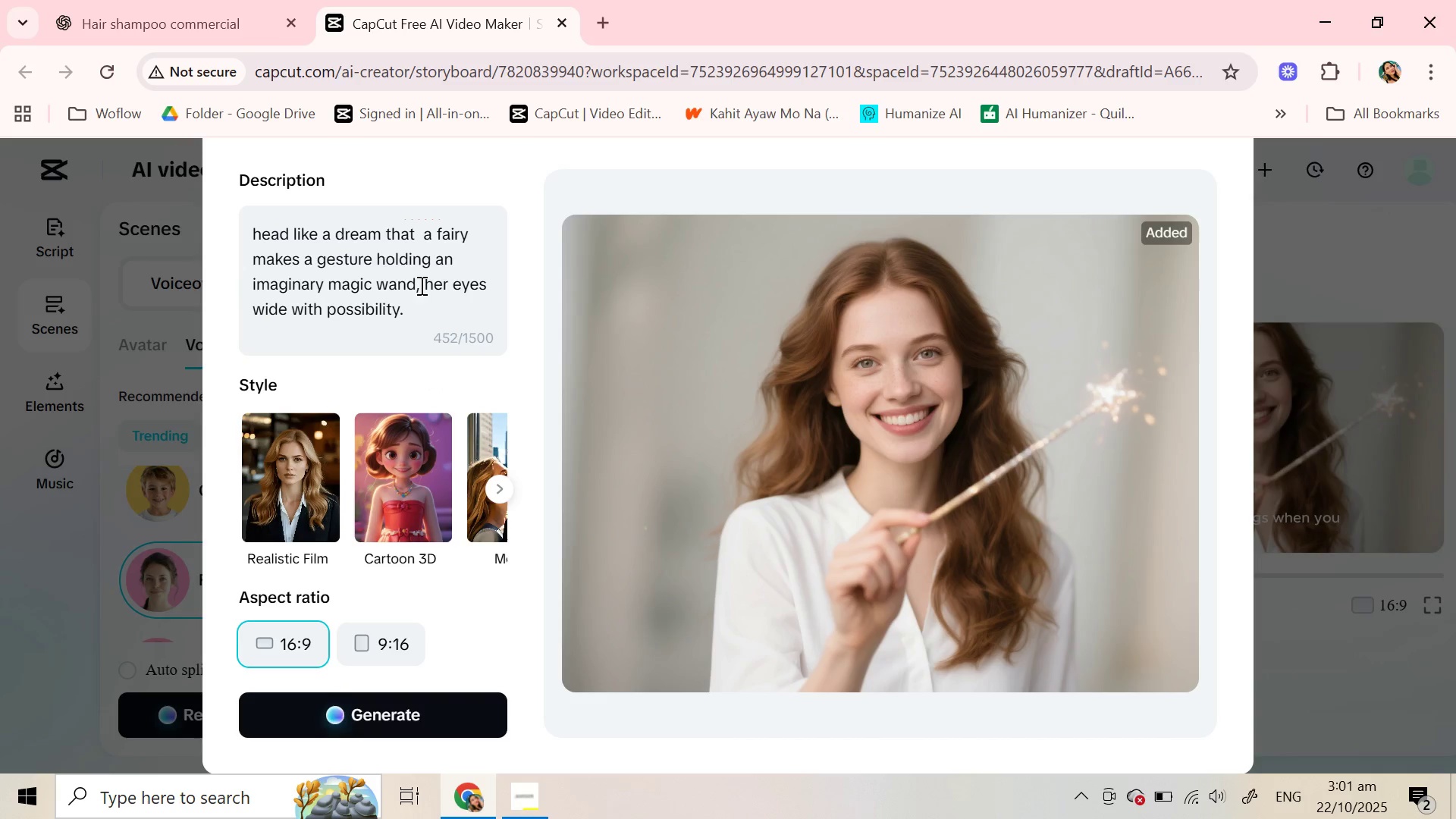 
left_click([420, 285])
 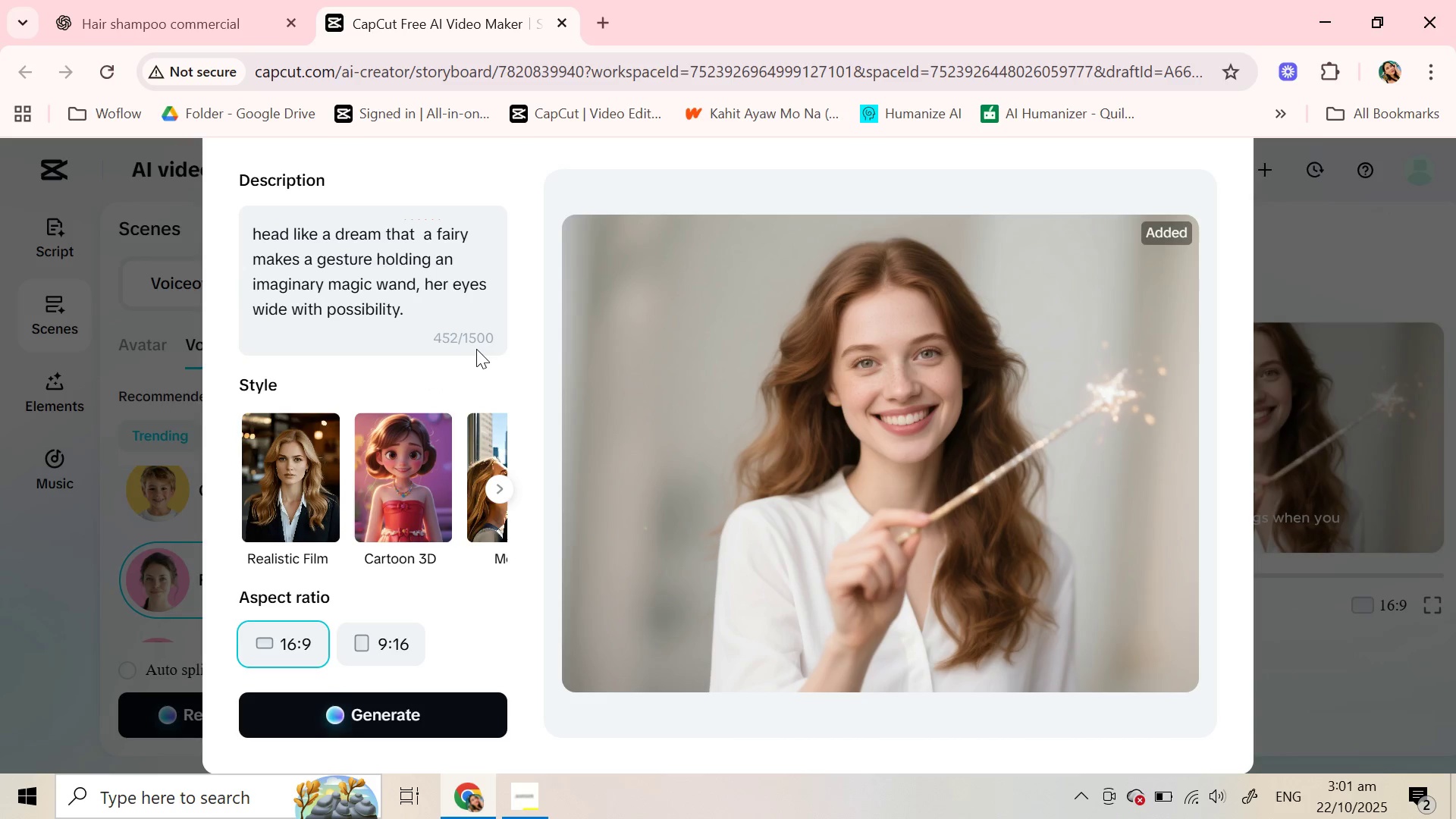 
key(Backspace)
type( to her and )
key(Backspace)
 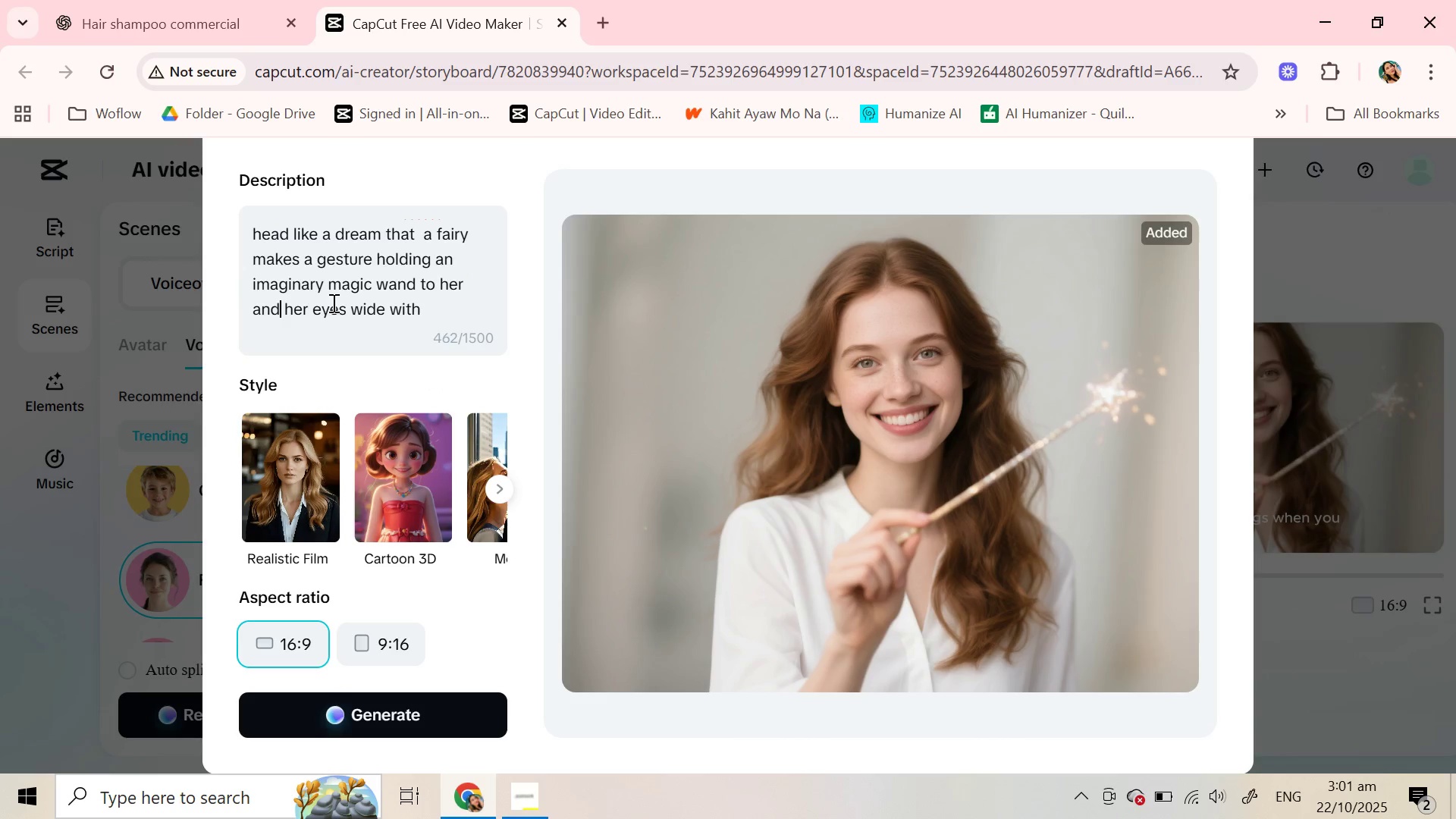 
left_click([356, 309])
 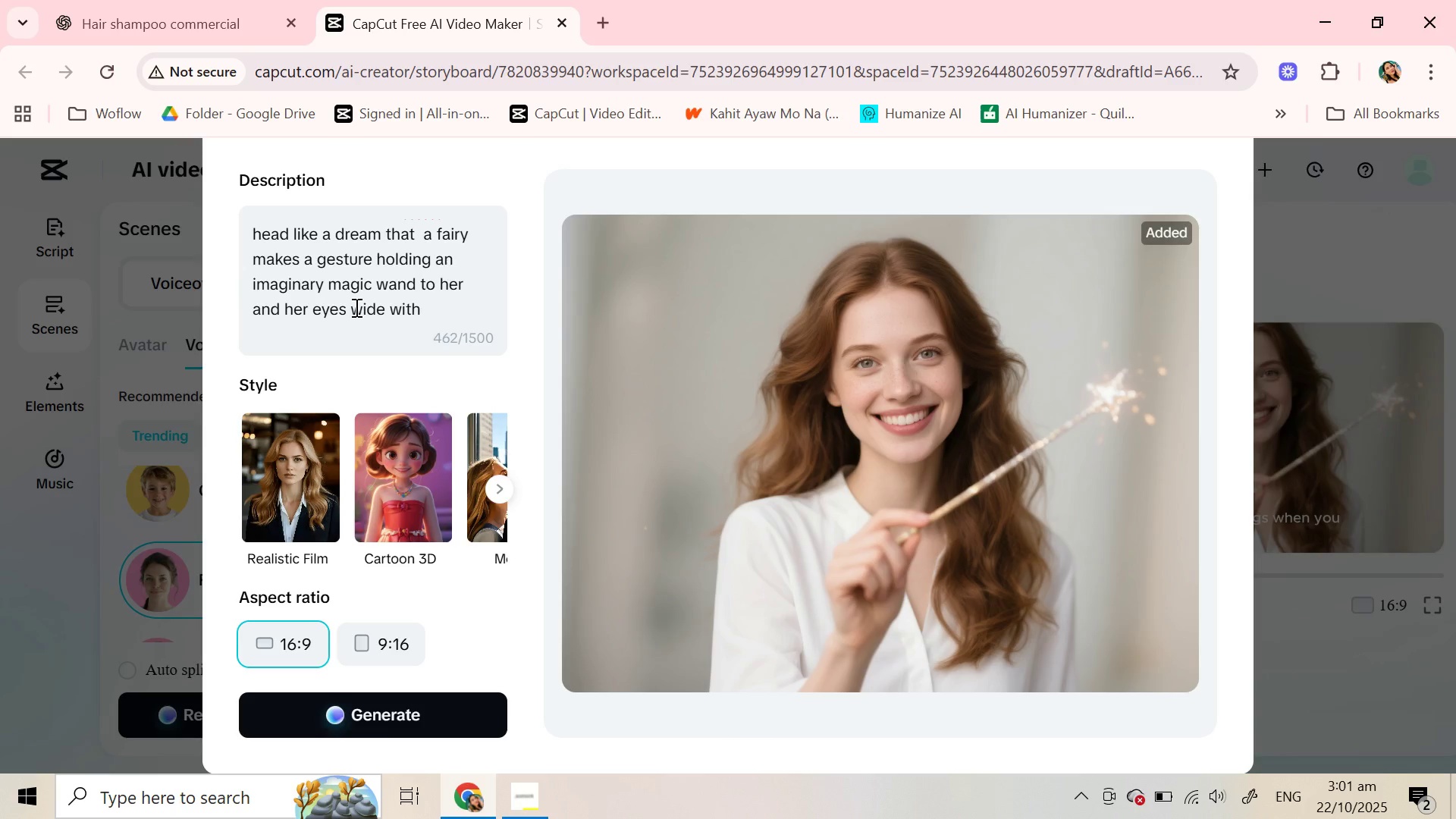 
type(is looking )
 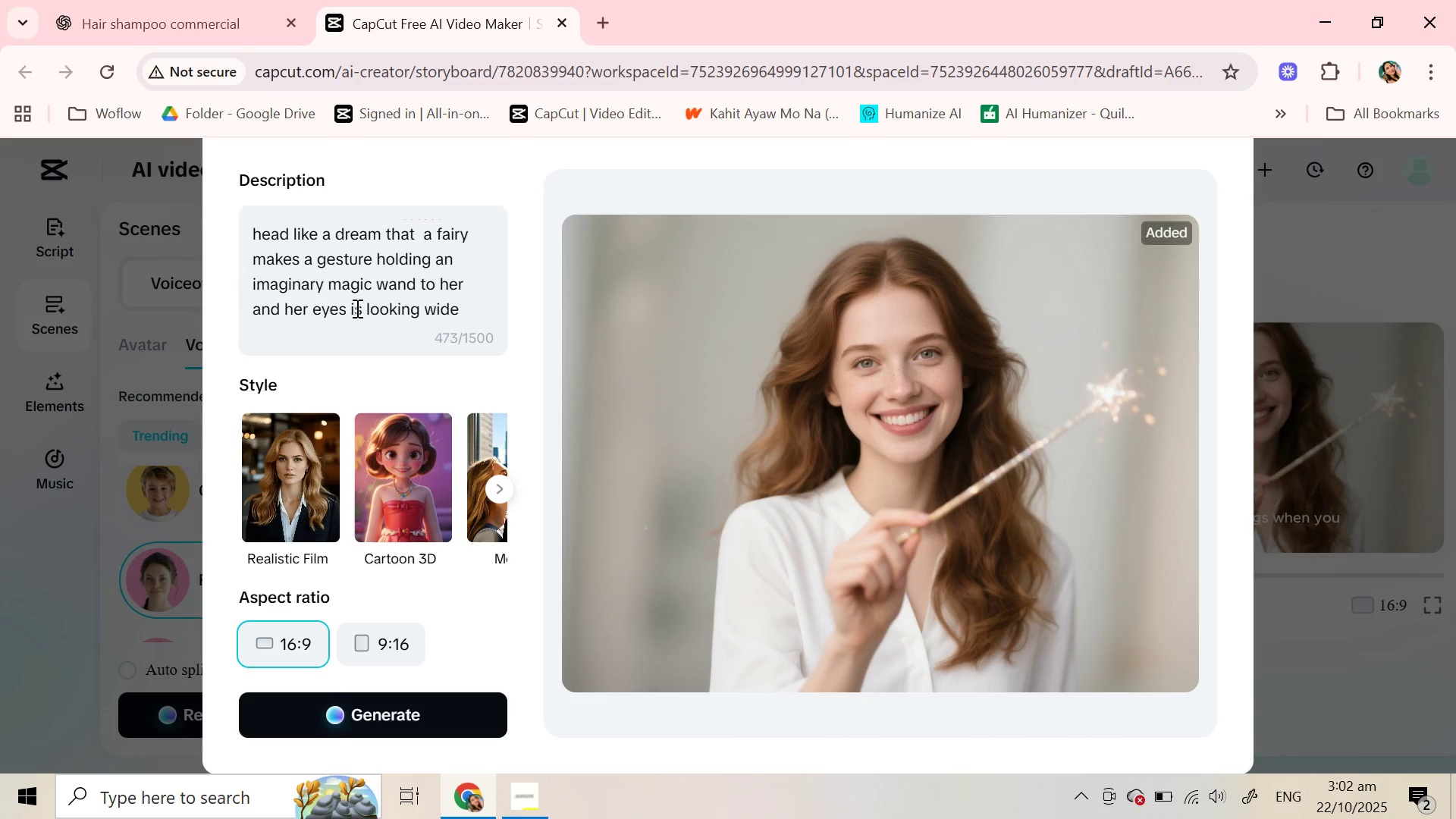 
scroll: coordinate [353, 305], scroll_direction: down, amount: 3.0
 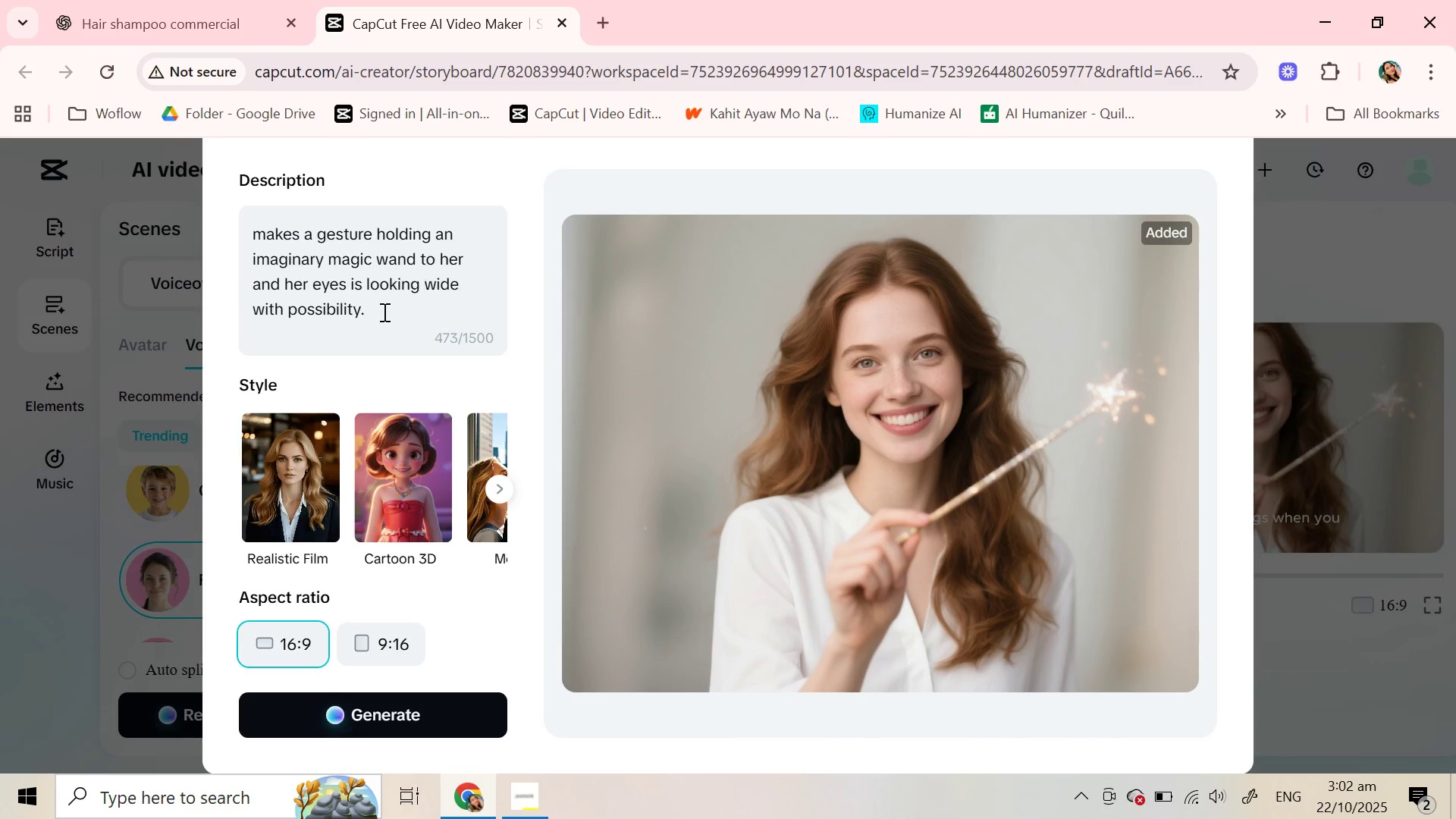 
left_click([383, 312])
 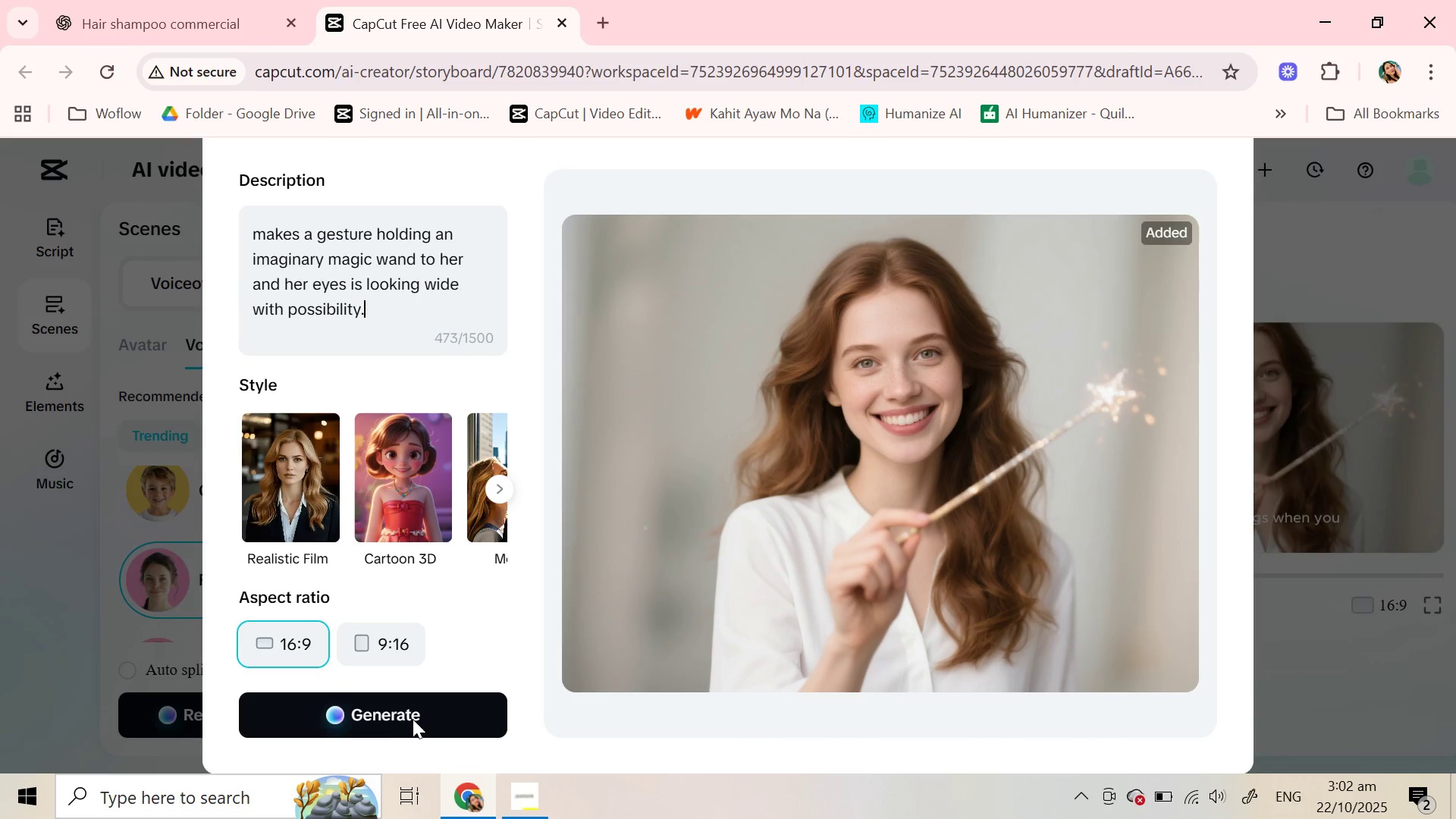 
left_click([413, 719])
 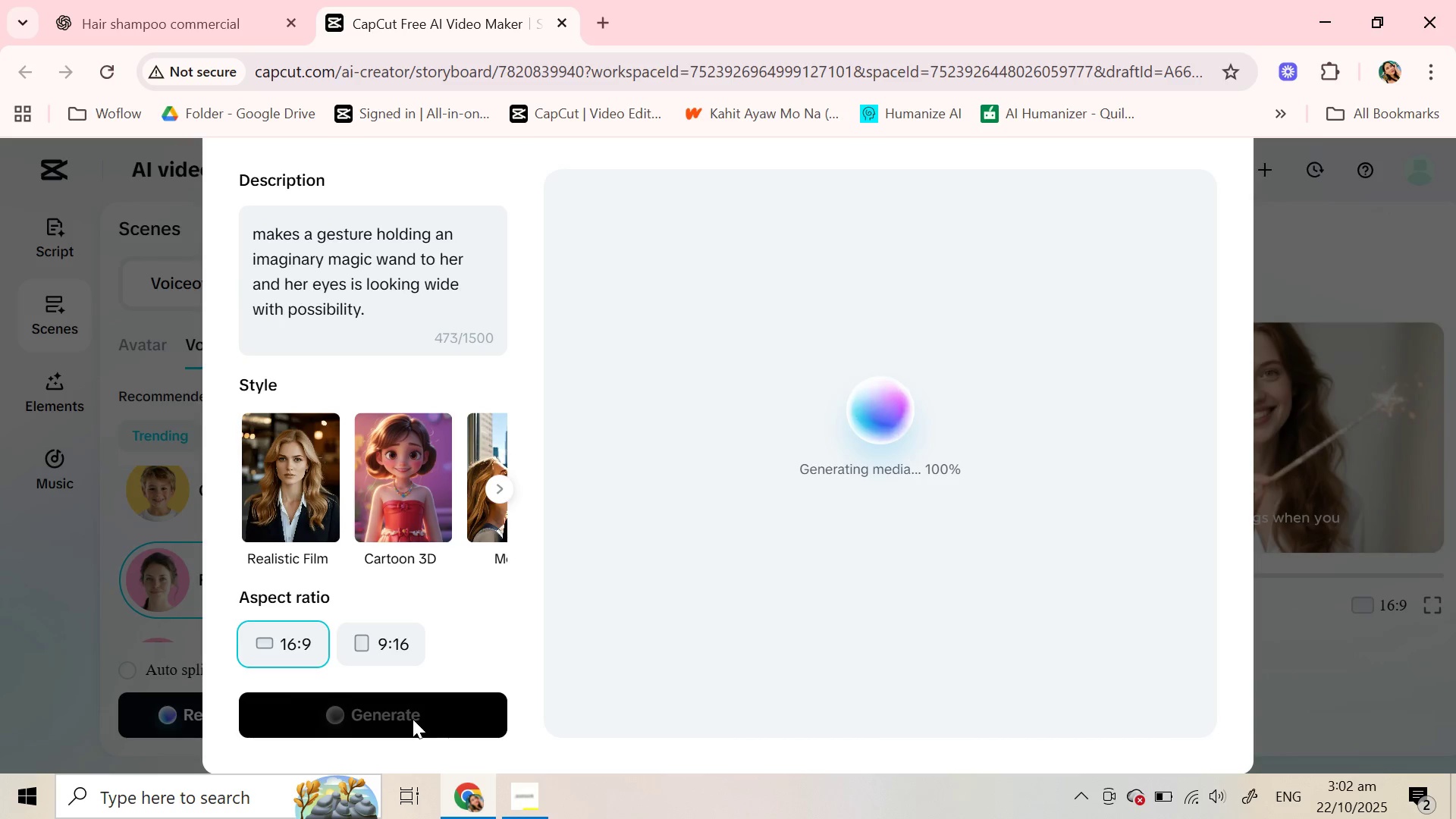 
wait(22.02)
 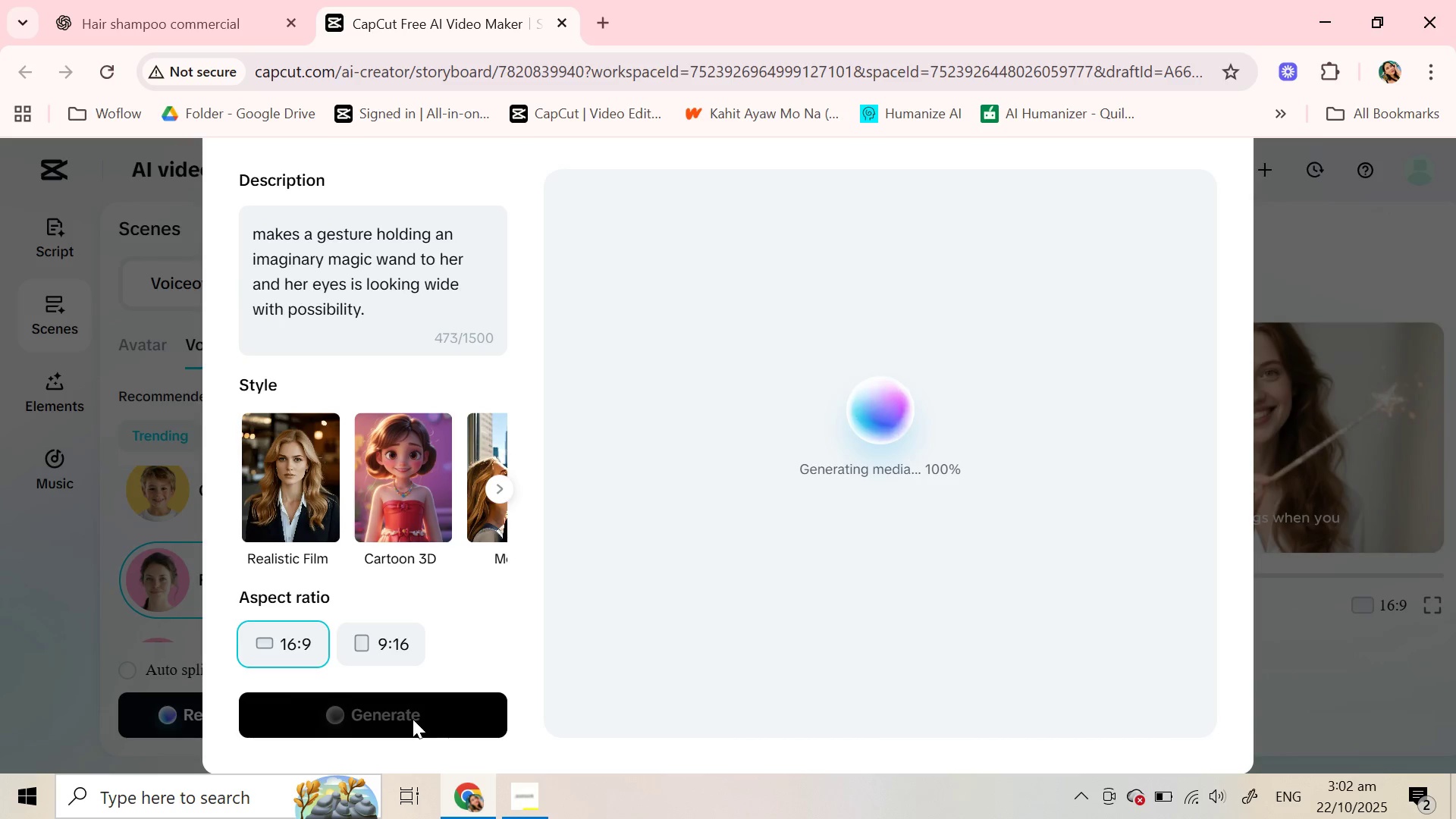 
hold_key(key=ControlLeft, duration=0.67)
 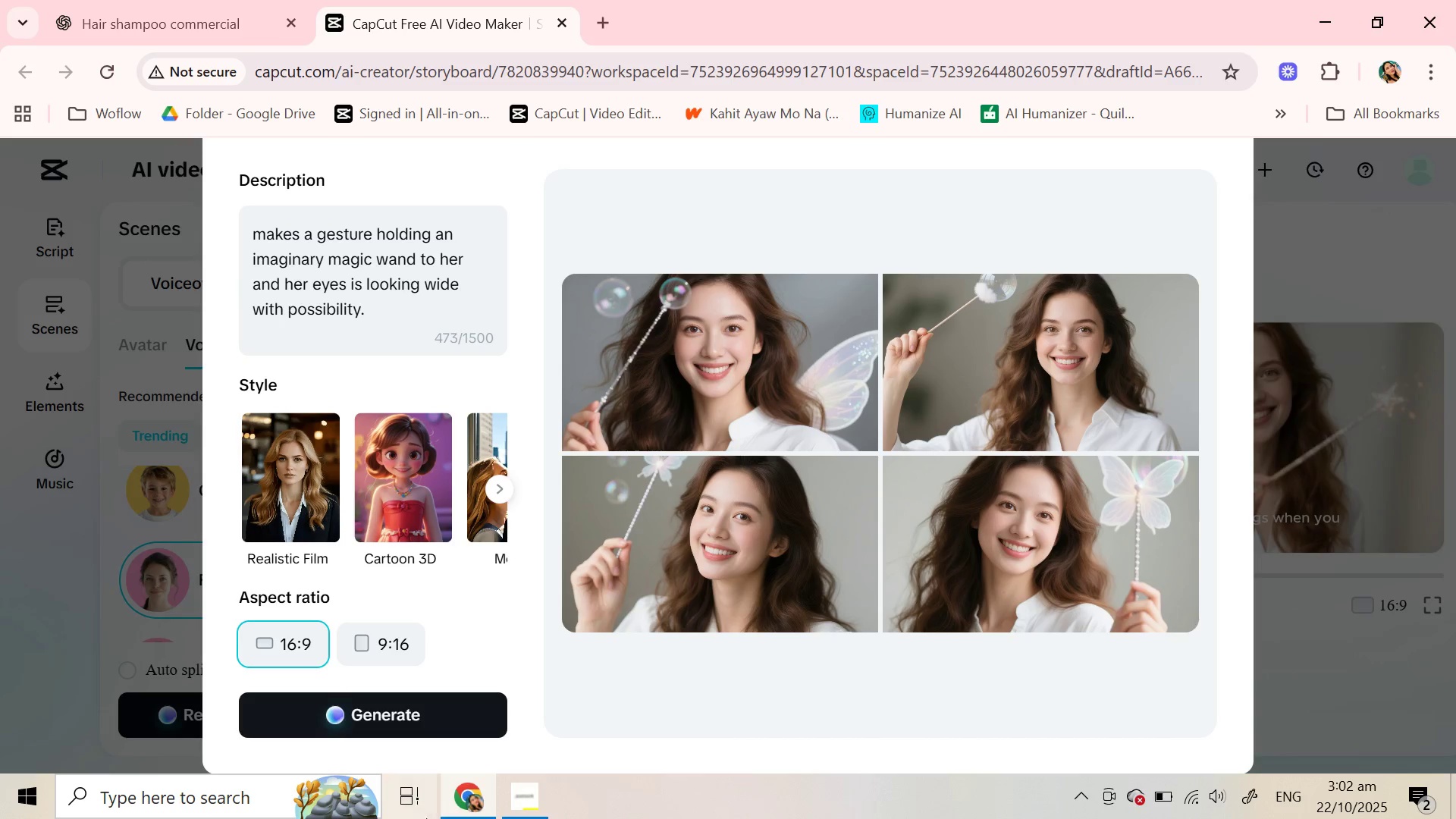 
wait(5.42)
 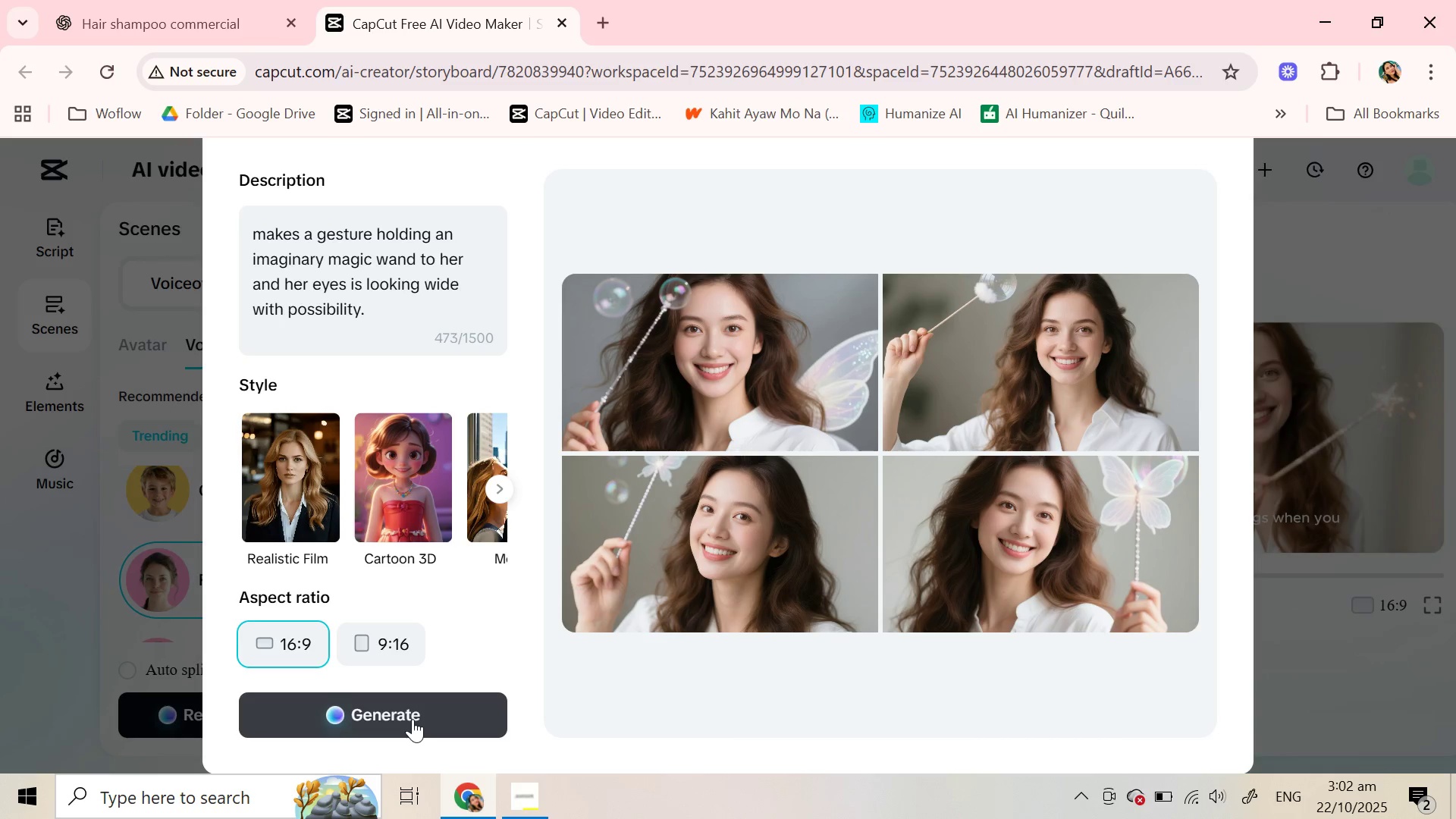 
scroll: coordinate [393, 284], scroll_direction: up, amount: 6.0
 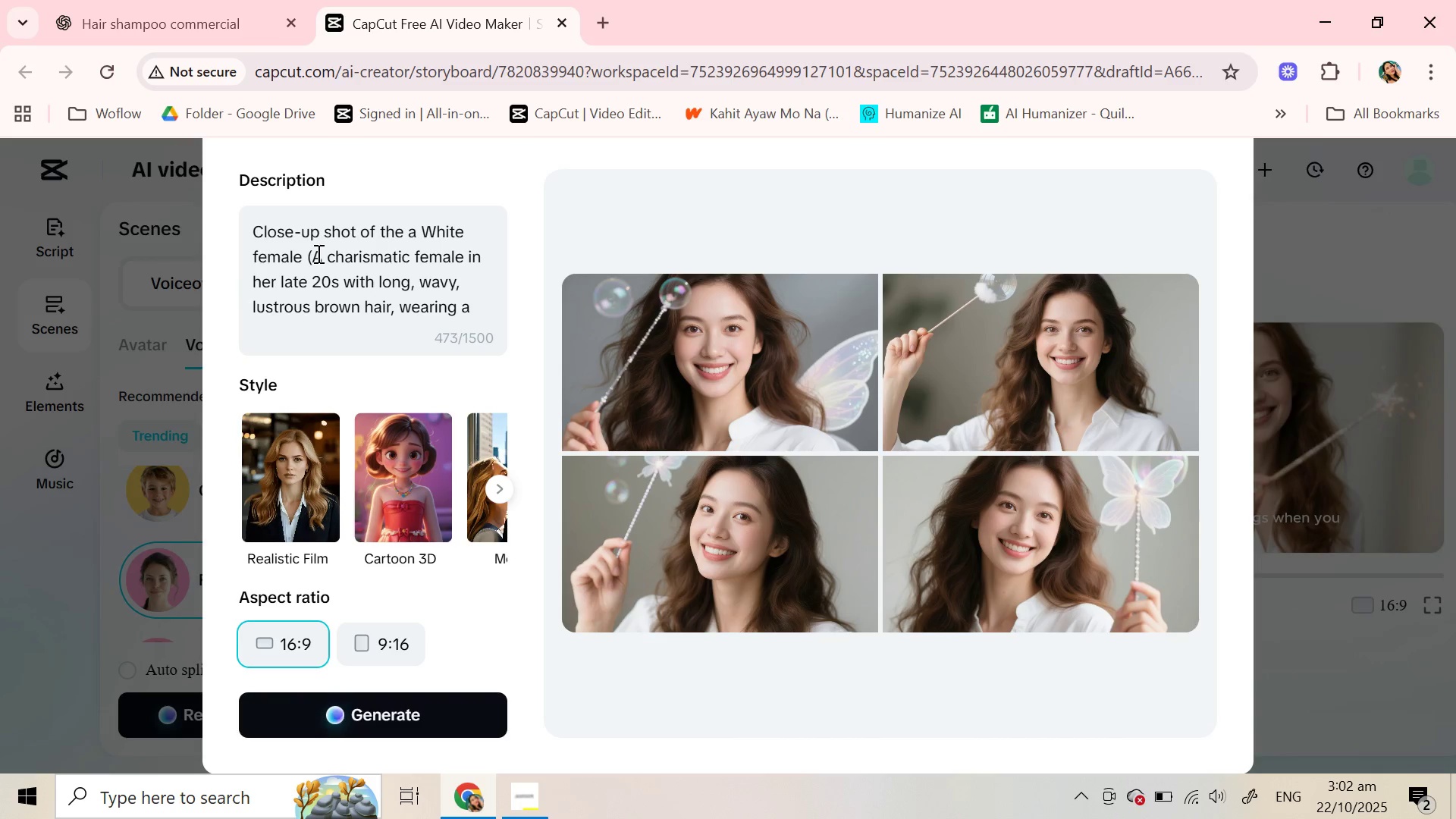 
scroll: coordinate [312, 253], scroll_direction: down, amount: 1.0
 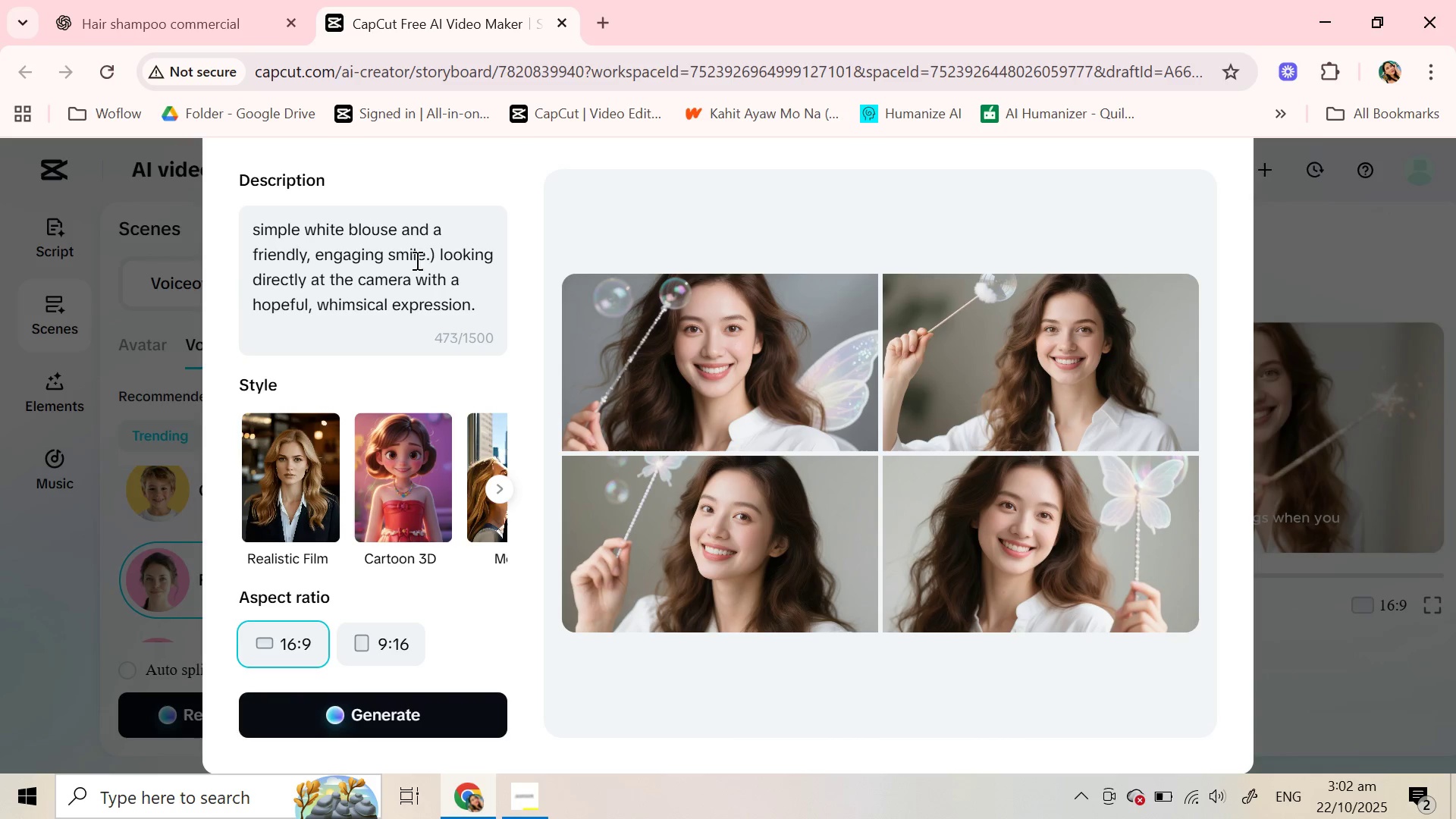 
left_click_drag(start_coordinate=[436, 253], to_coordinate=[476, 296])
 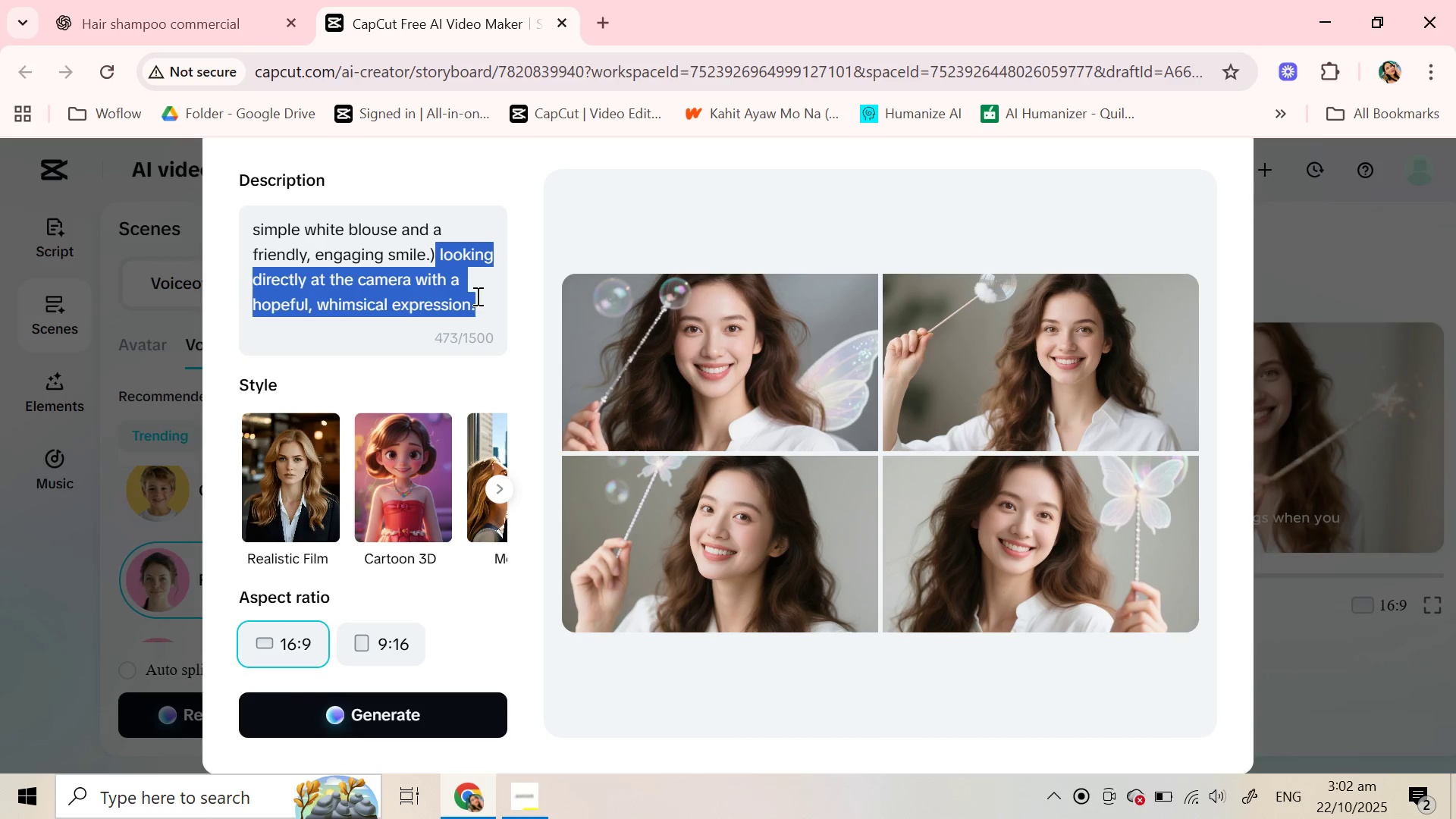 
scroll: coordinate [462, 271], scroll_direction: down, amount: 1.0
 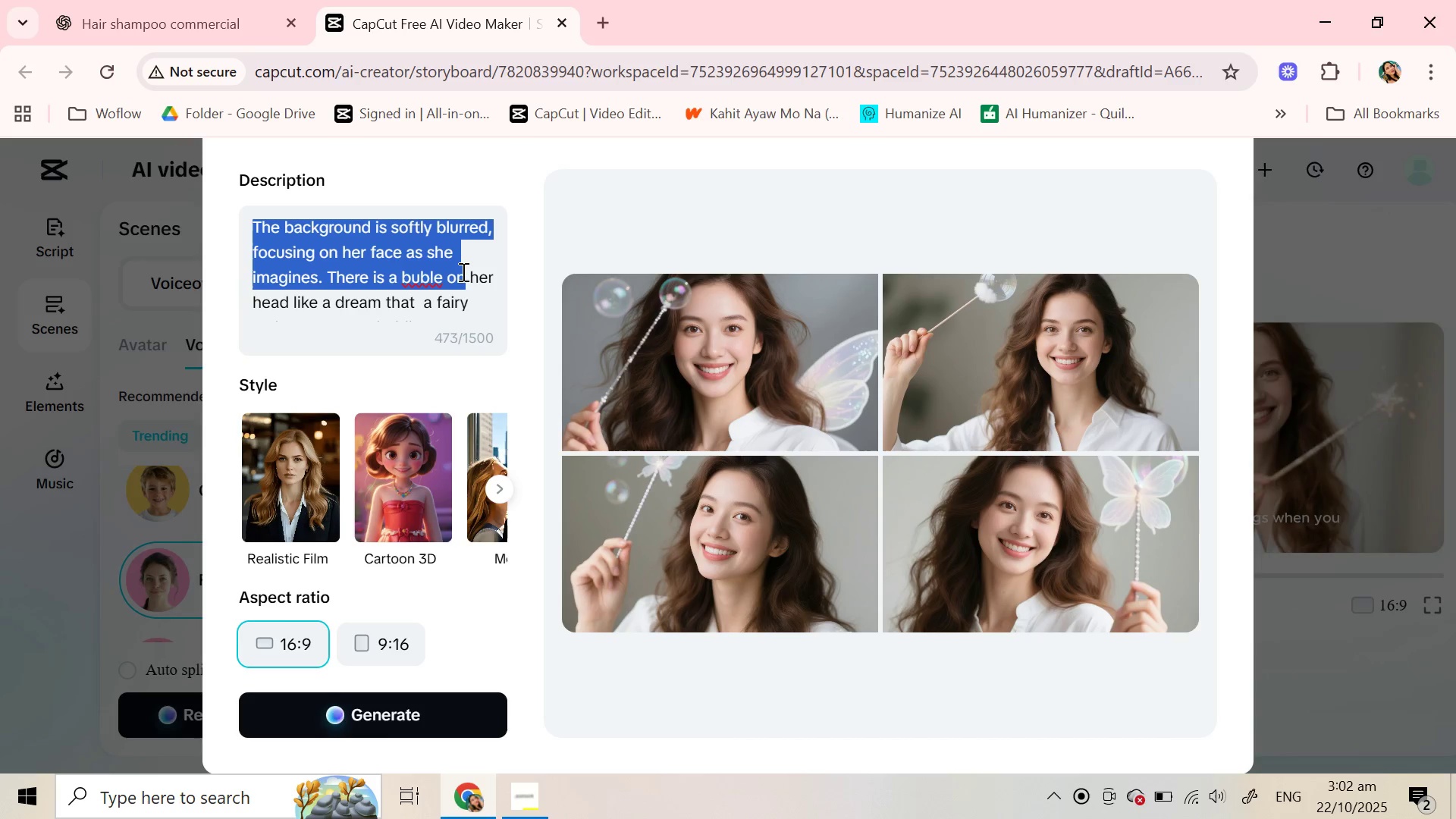 
scroll: coordinate [462, 271], scroll_direction: up, amount: 1.0
 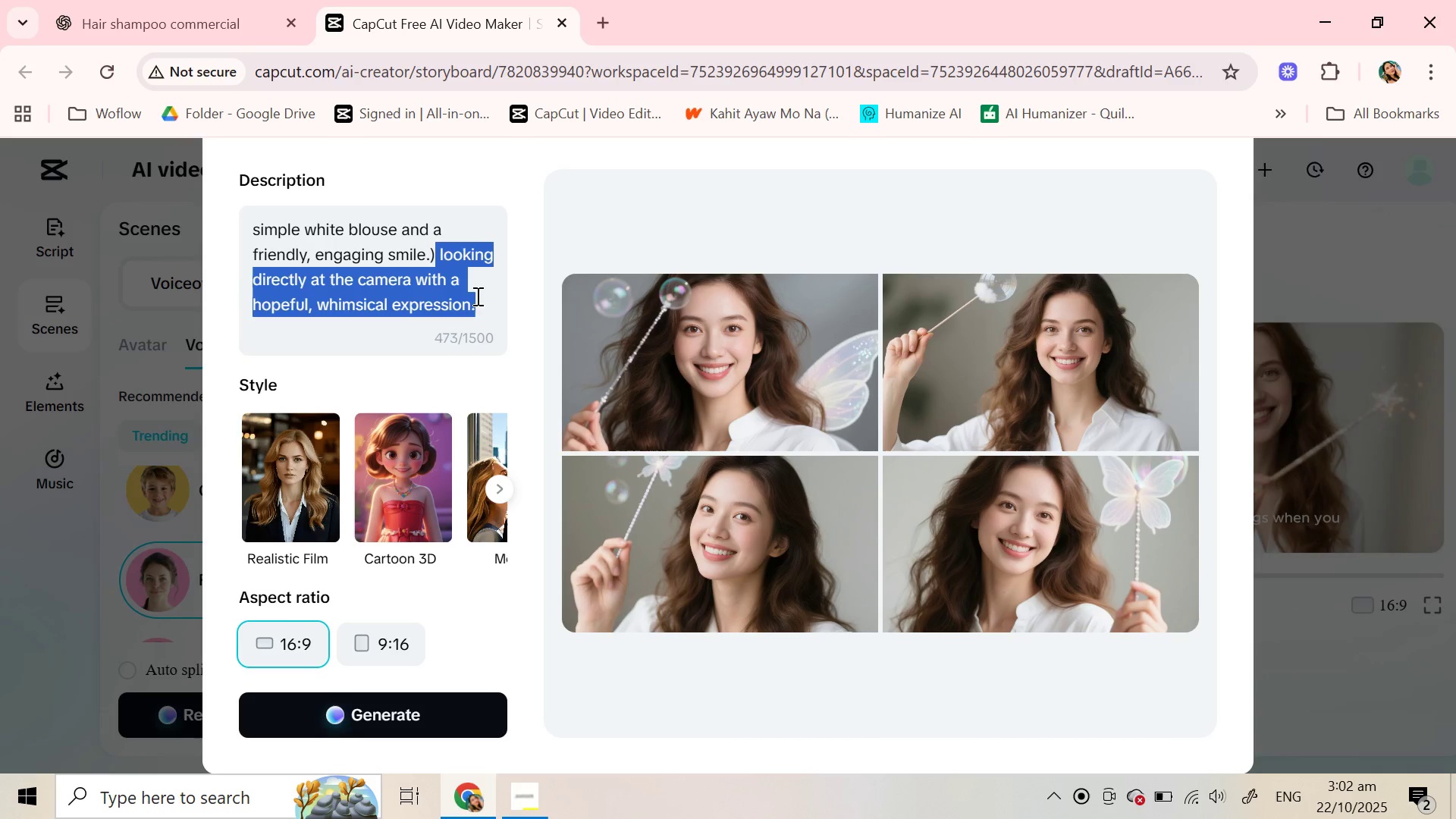 
key(Backspace)
type( looking over here )
key(Backspace)
key(Backspace)
type( head.)
 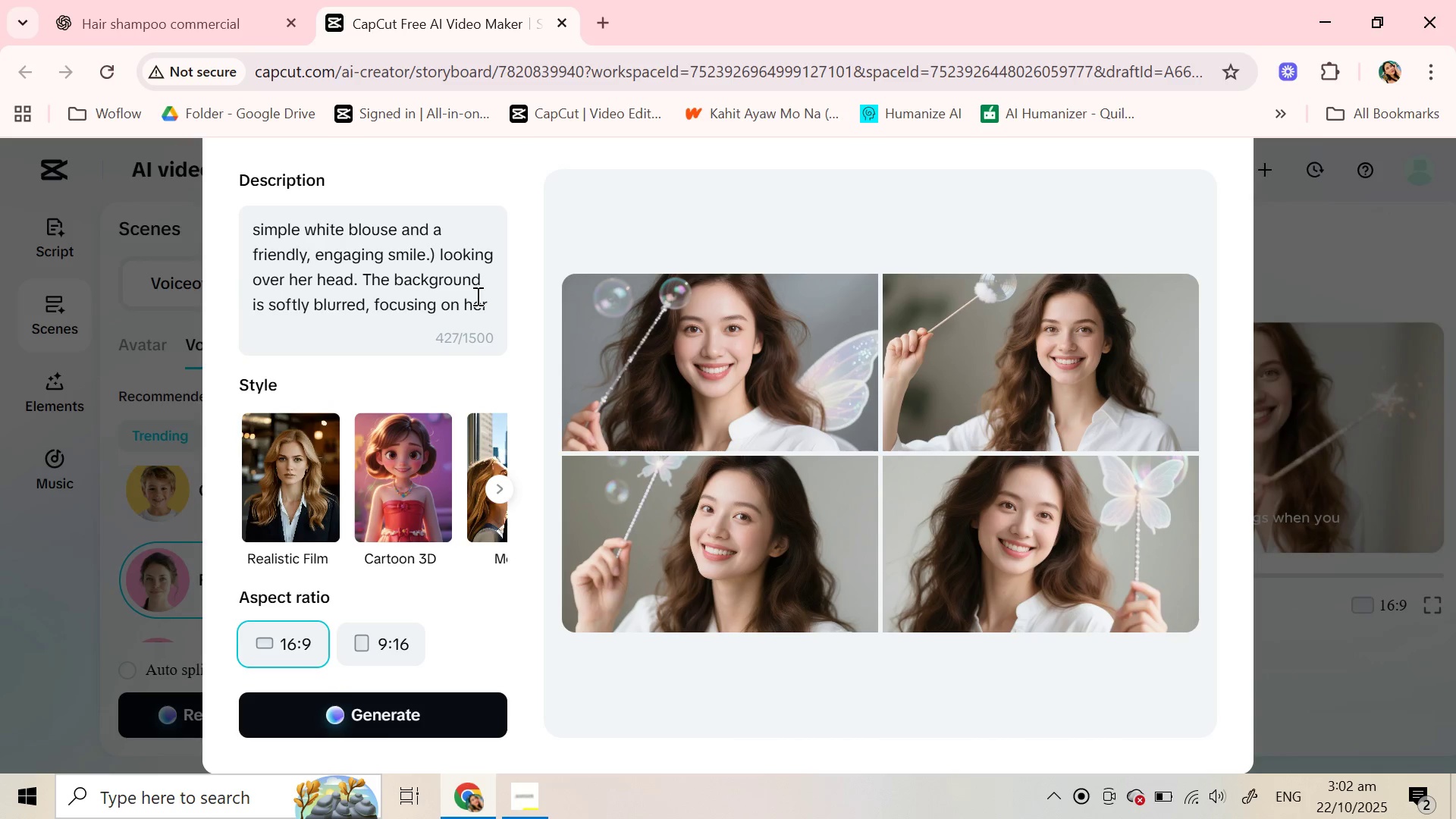 
scroll: coordinate [474, 296], scroll_direction: down, amount: 1.0
 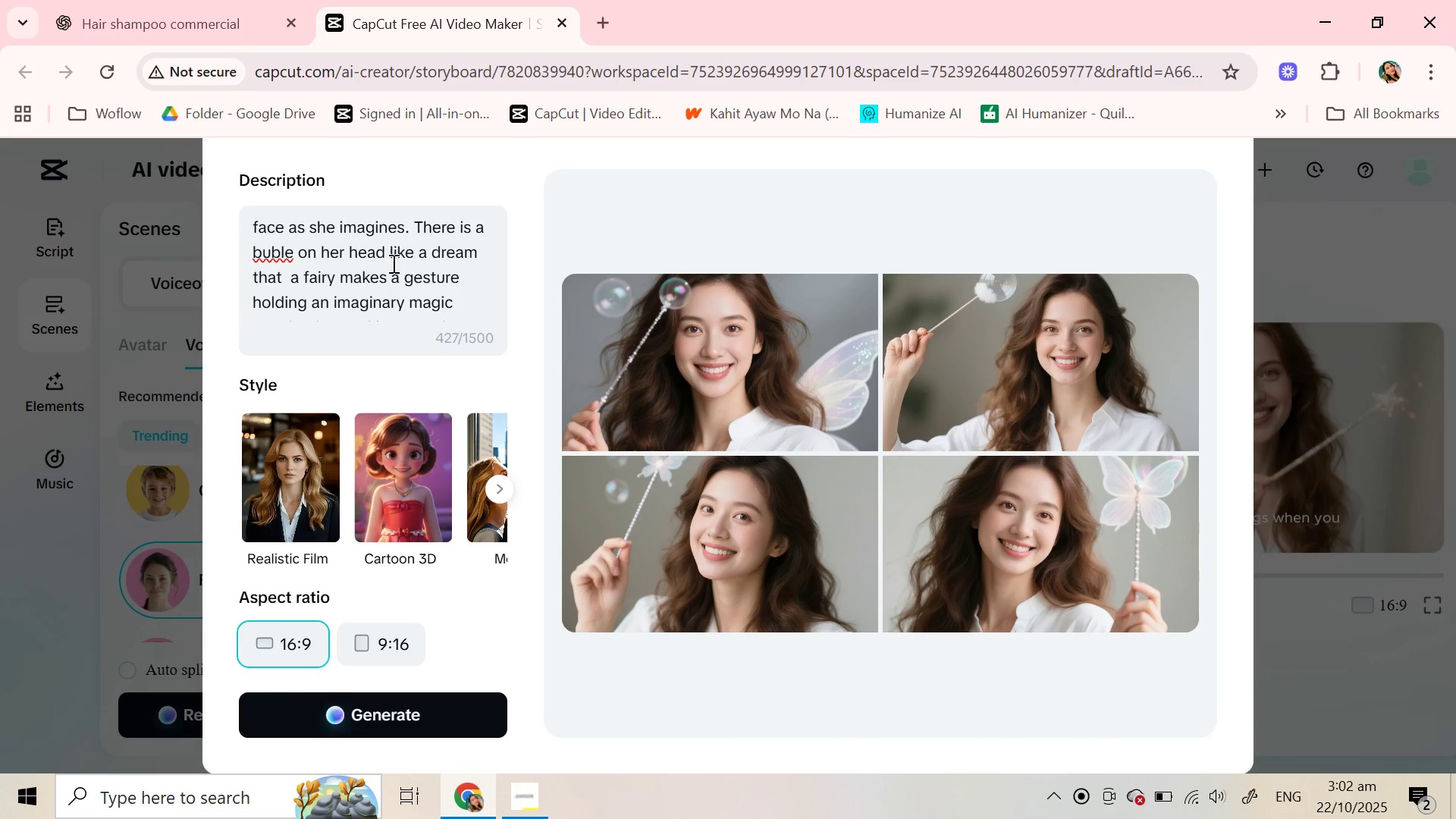 
left_click([271, 249])
 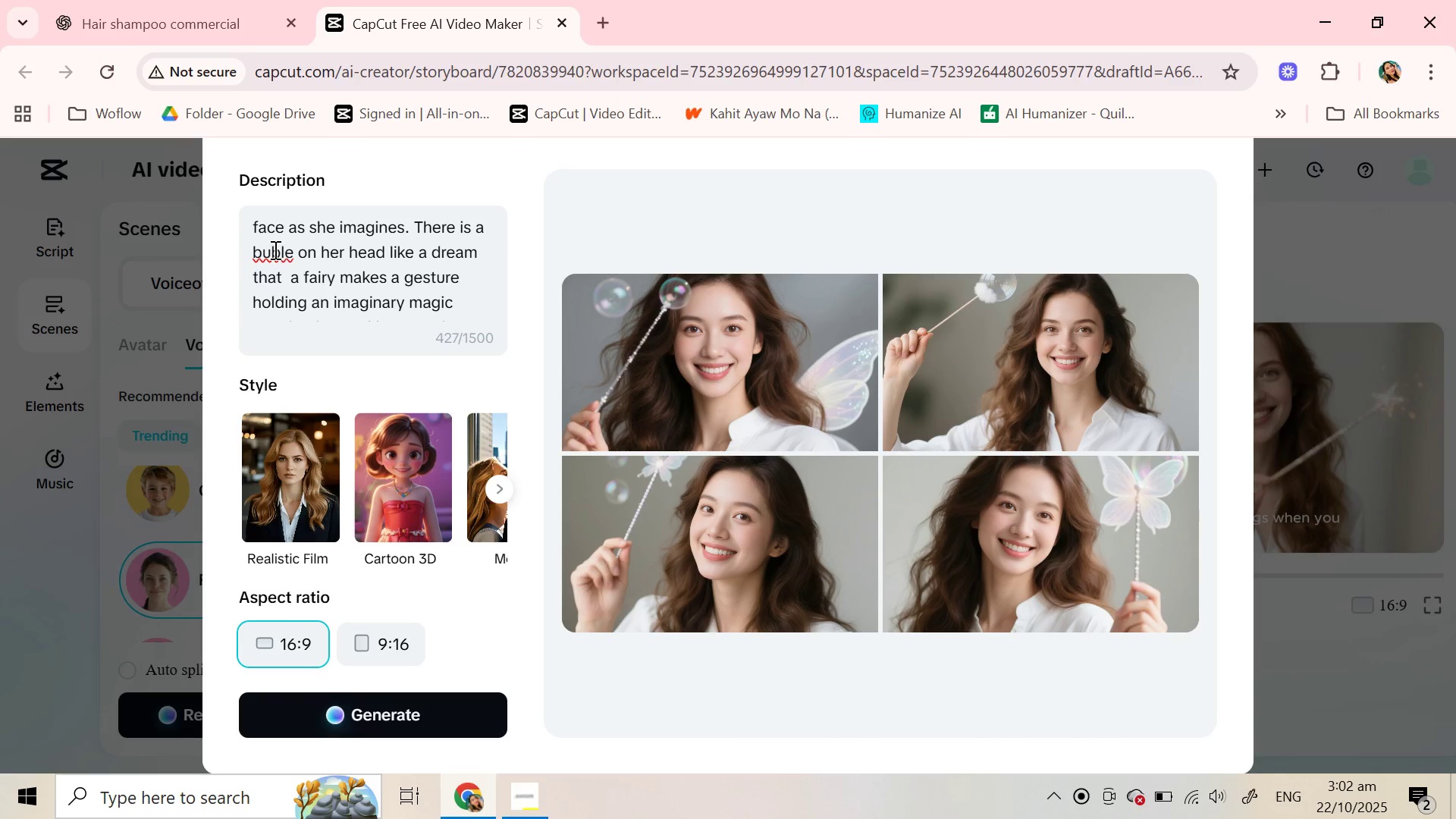 
key(B)
 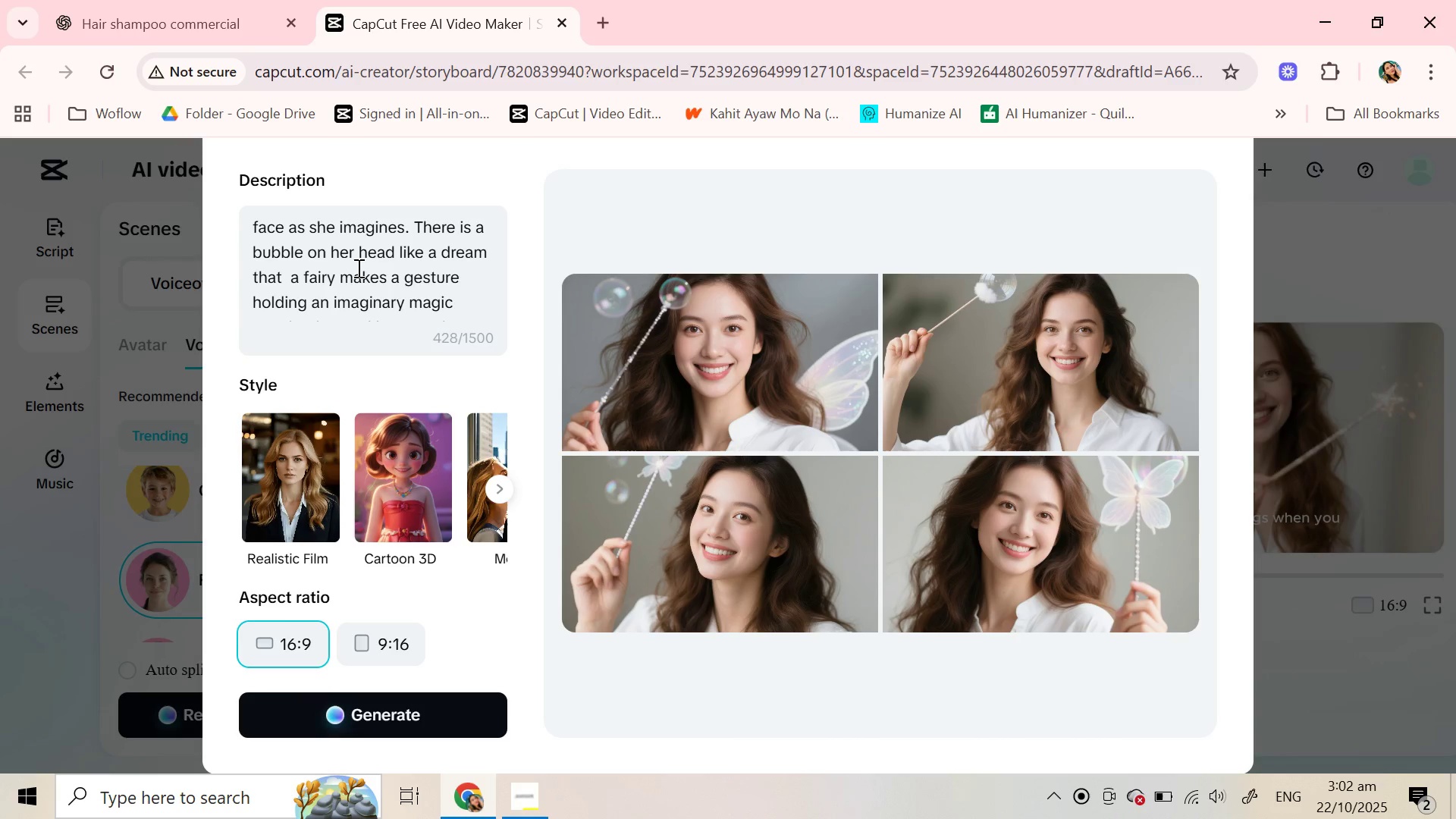 
scroll: coordinate [357, 268], scroll_direction: down, amount: 1.0
 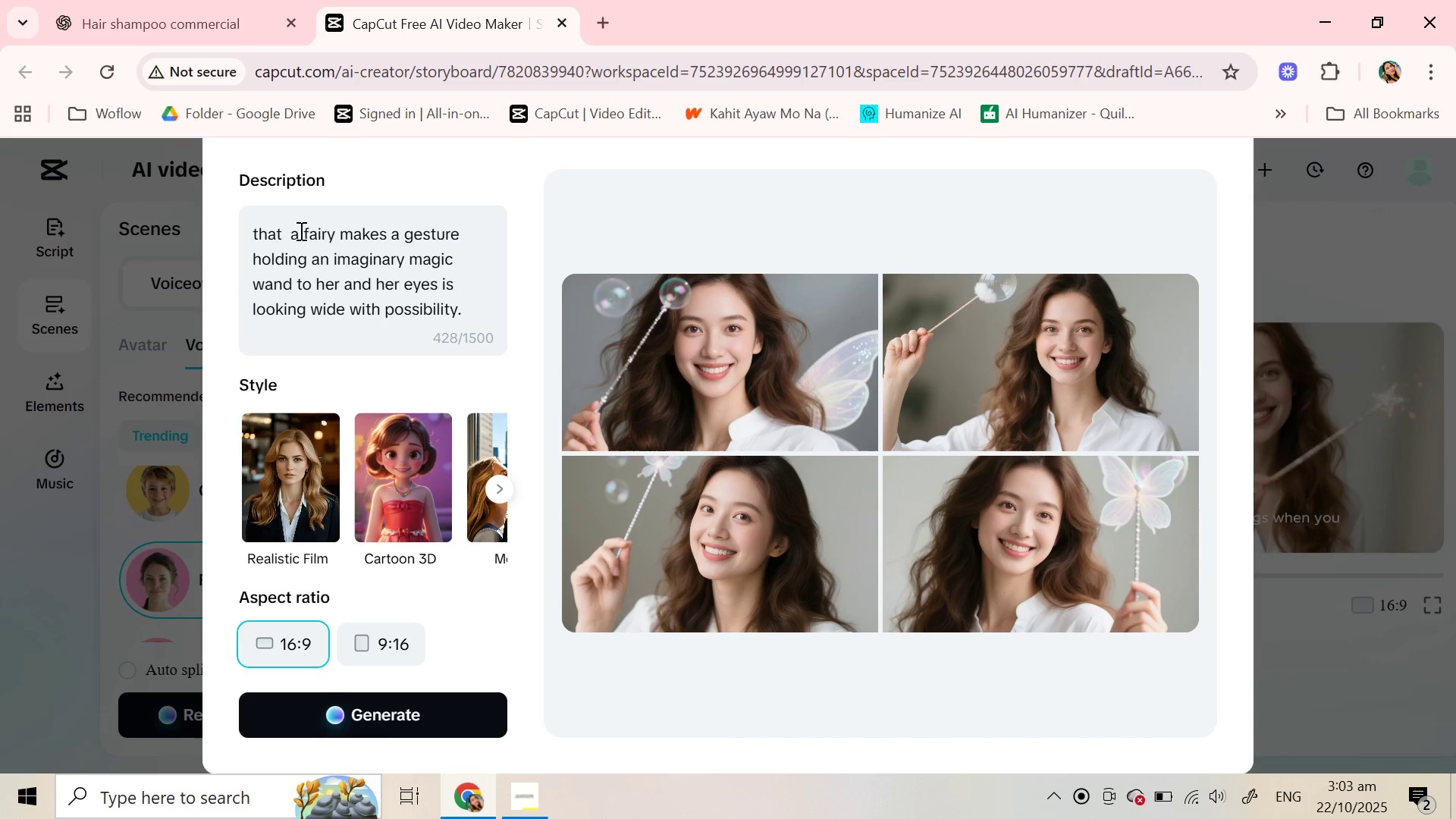 
left_click([293, 236])
 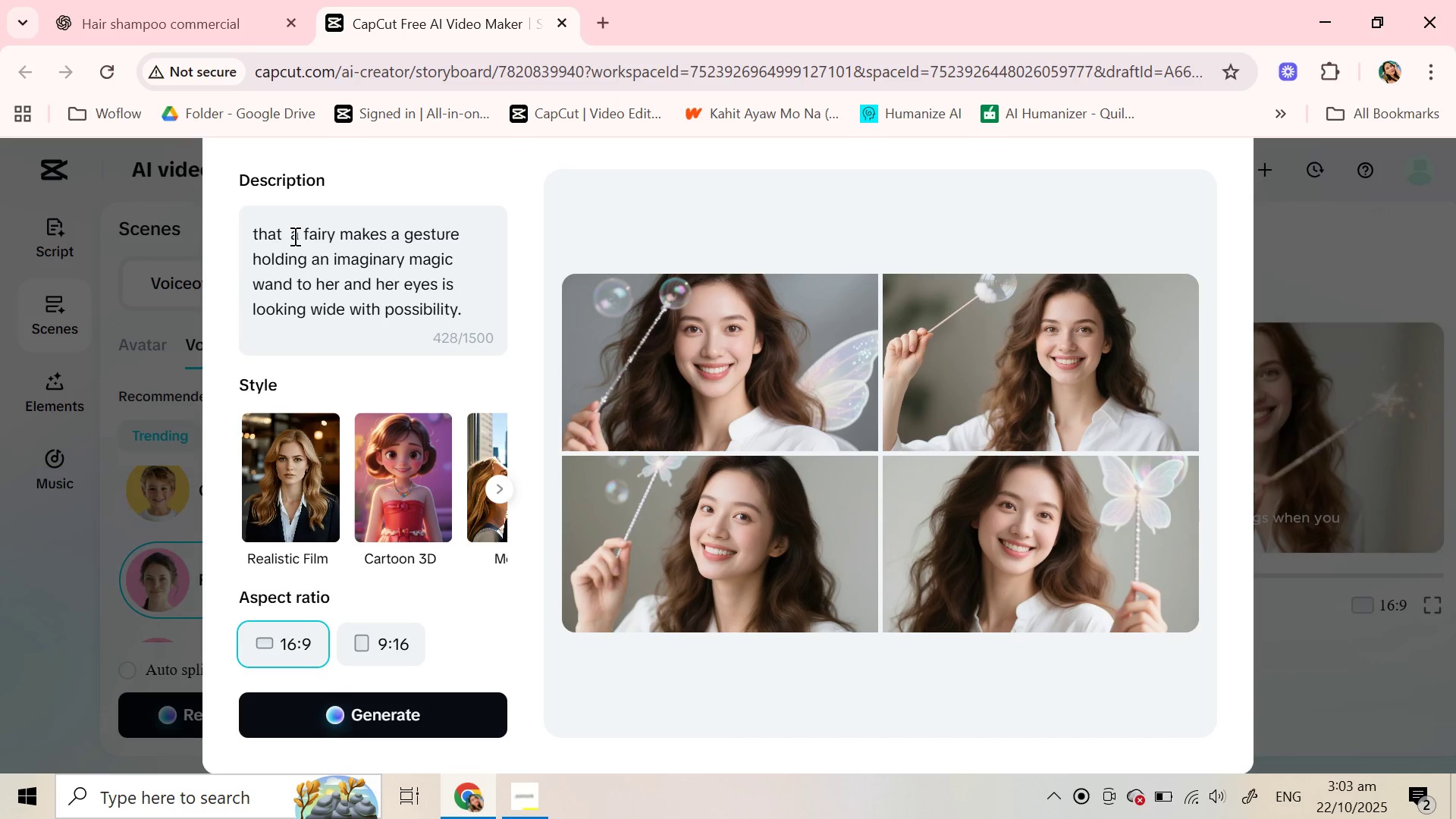 
key(Backspace)
 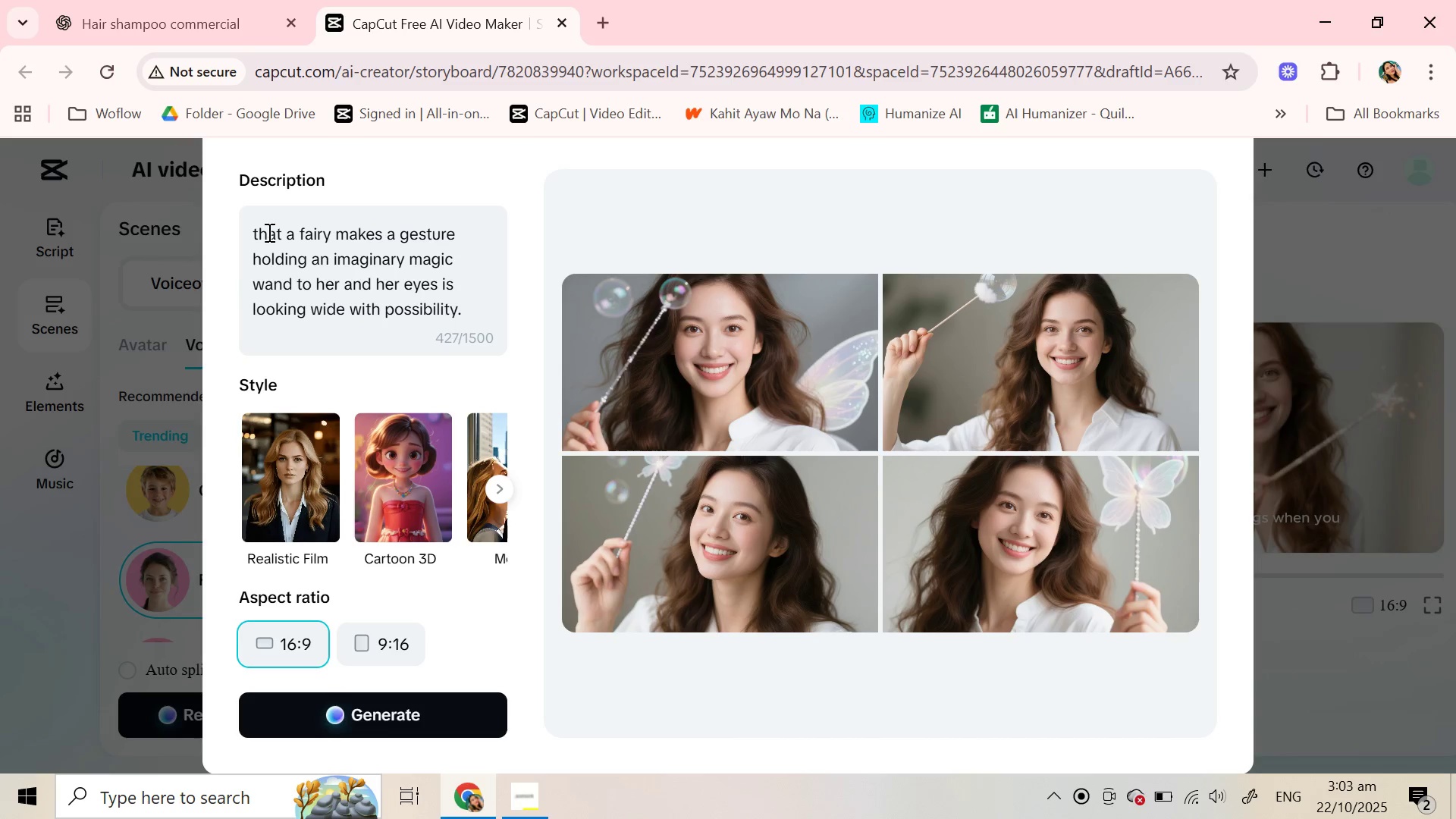 
double_click([268, 232])
 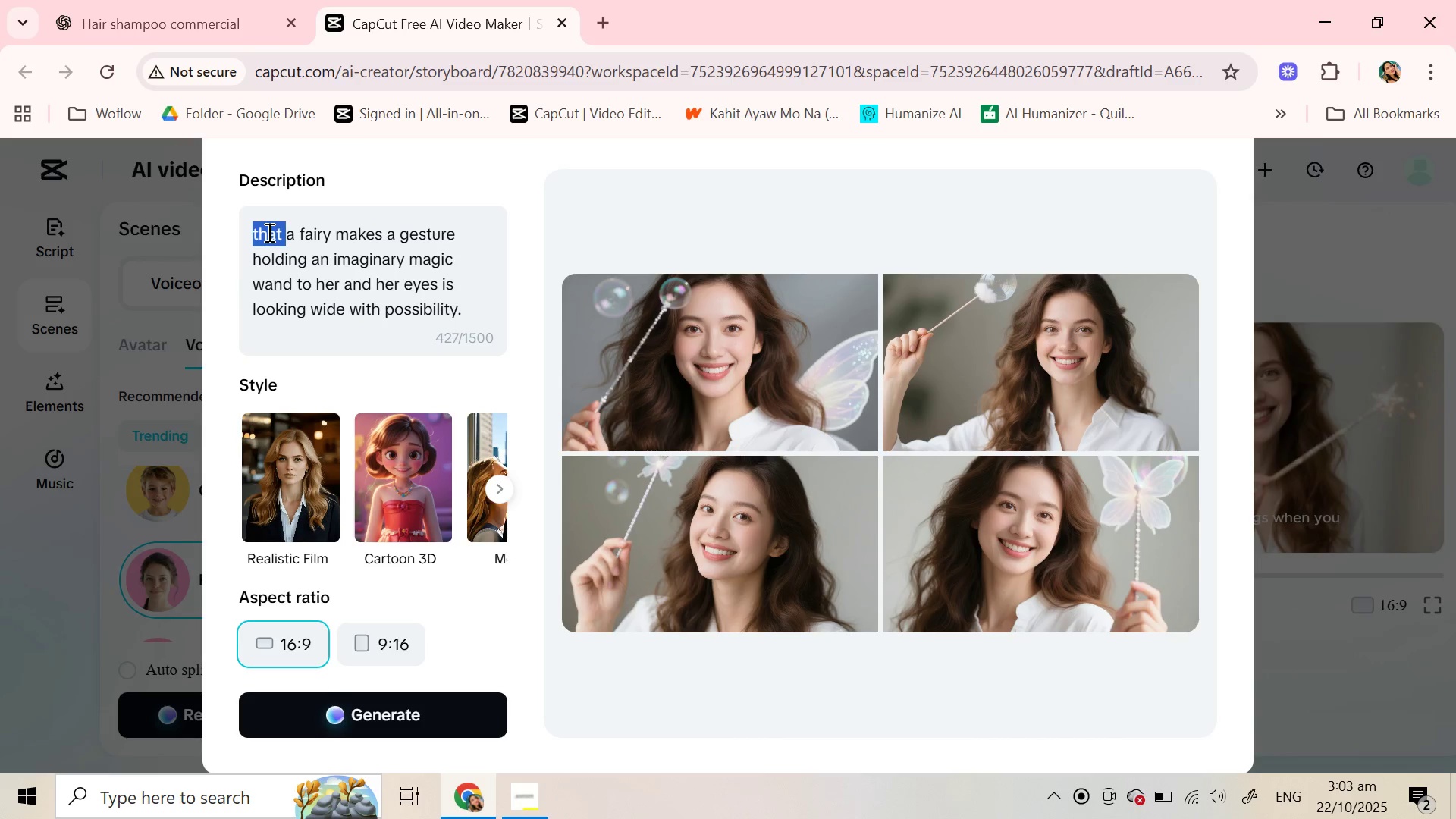 
type(with )
 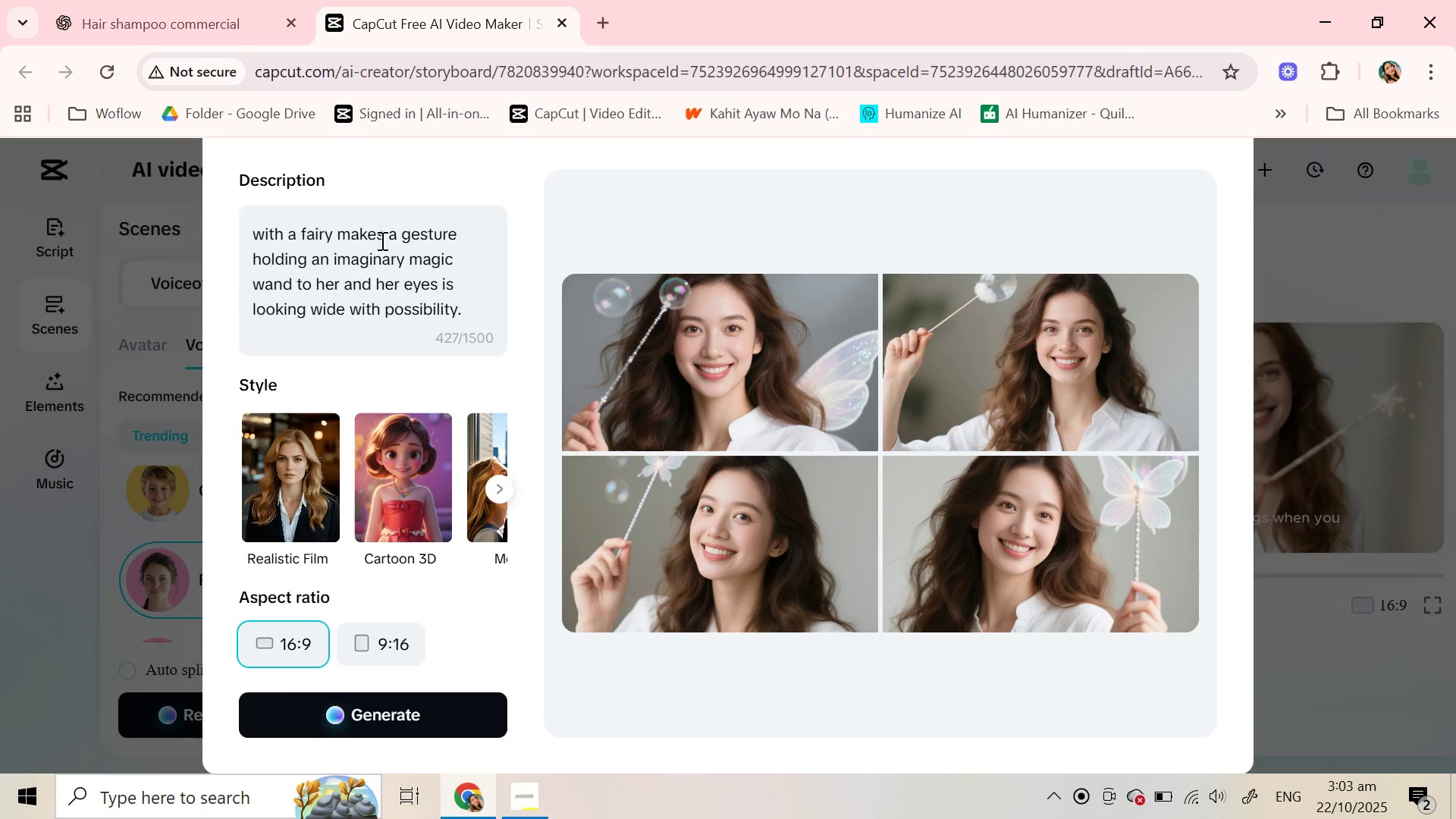 
left_click([340, 240])
 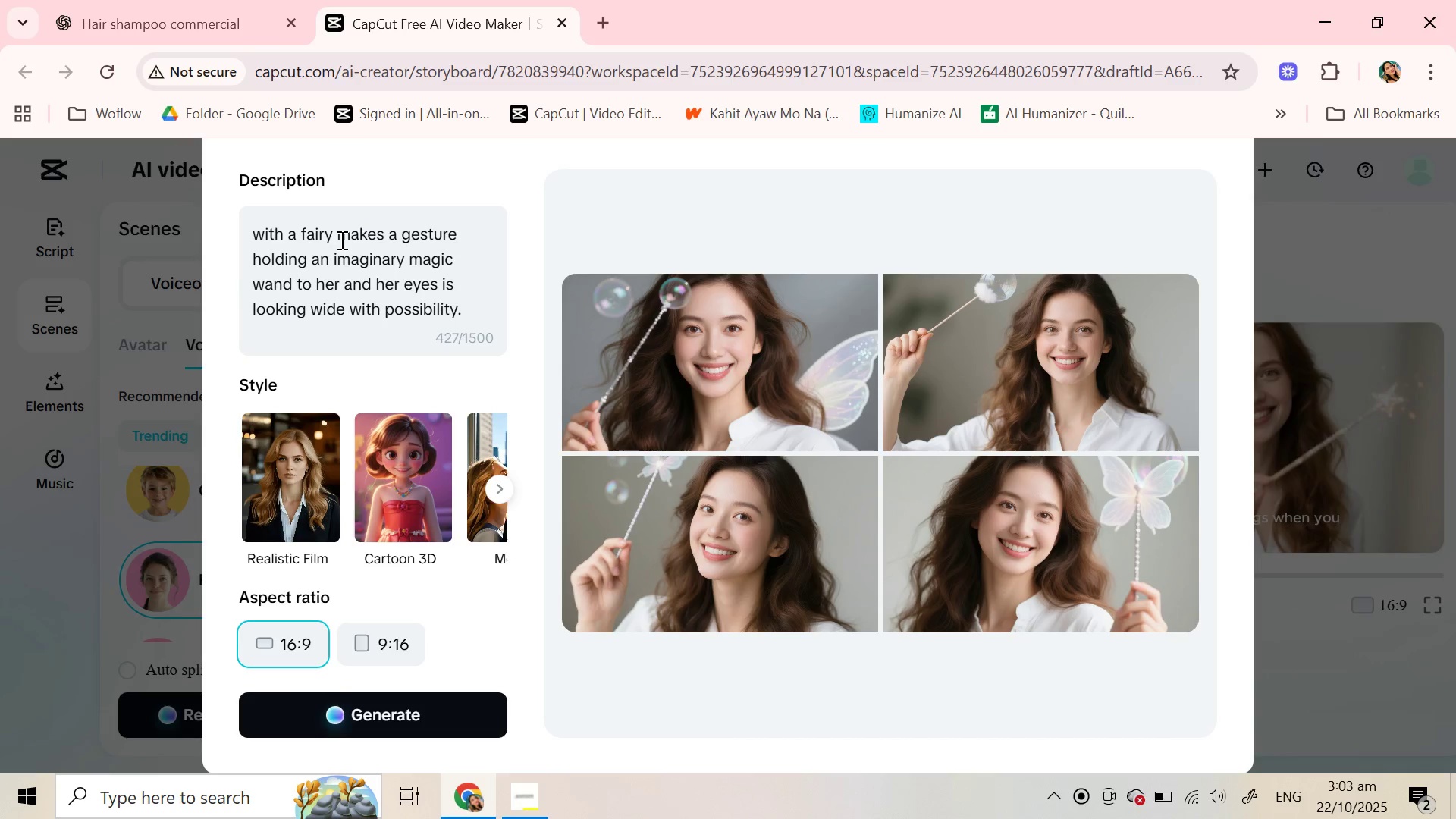 
type(on it that )
 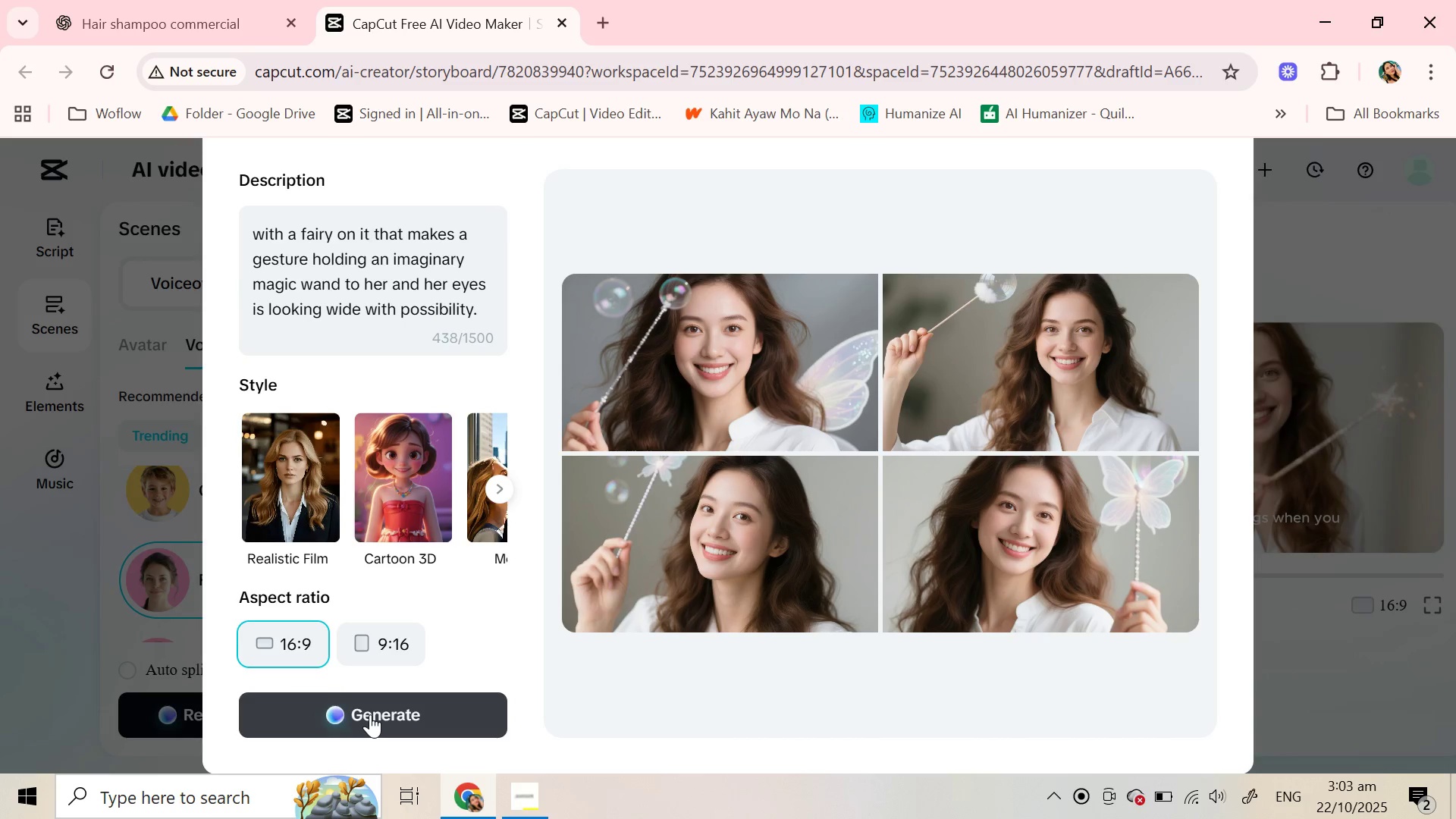 
left_click([370, 714])
 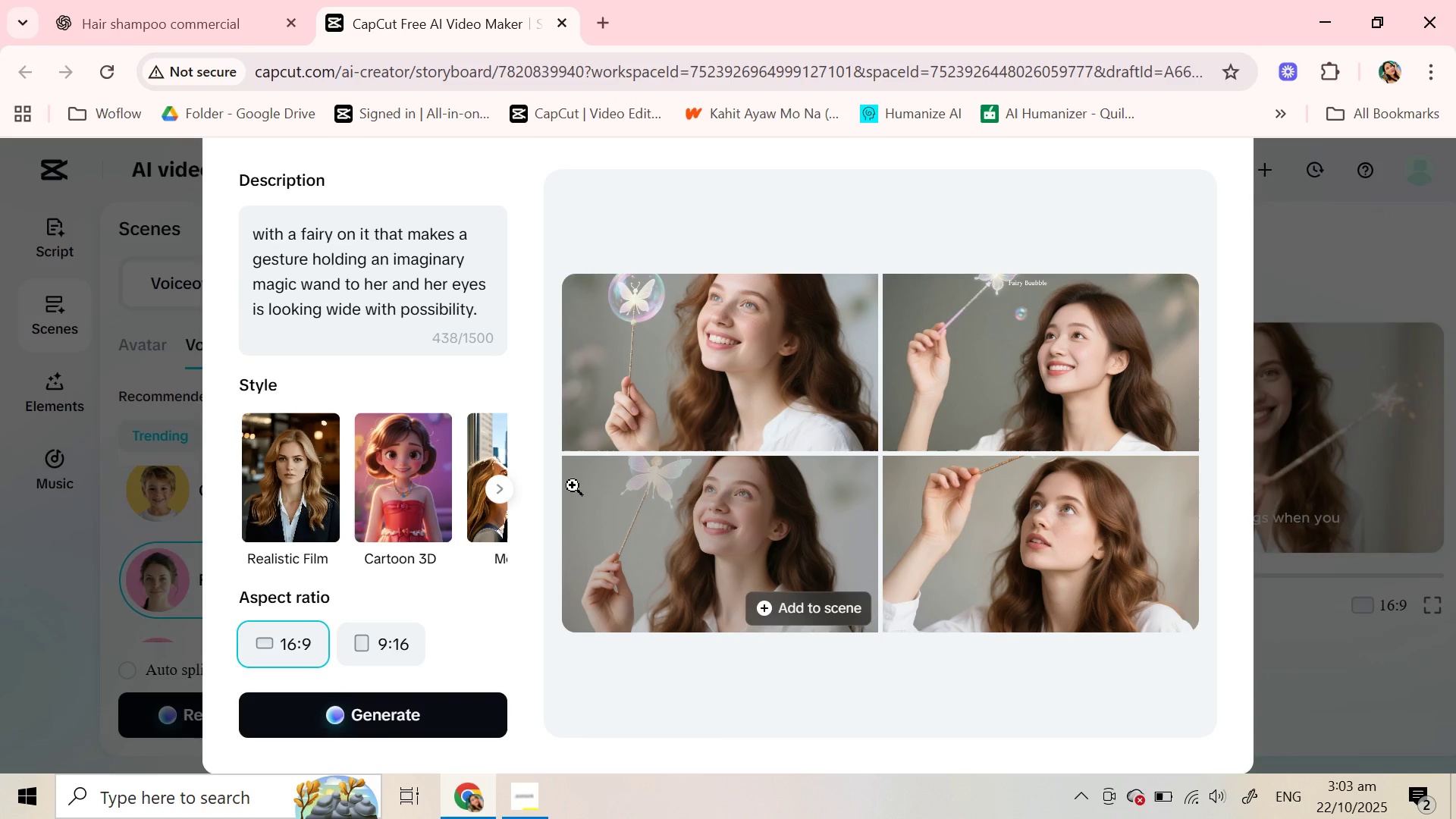 
wait(41.23)
 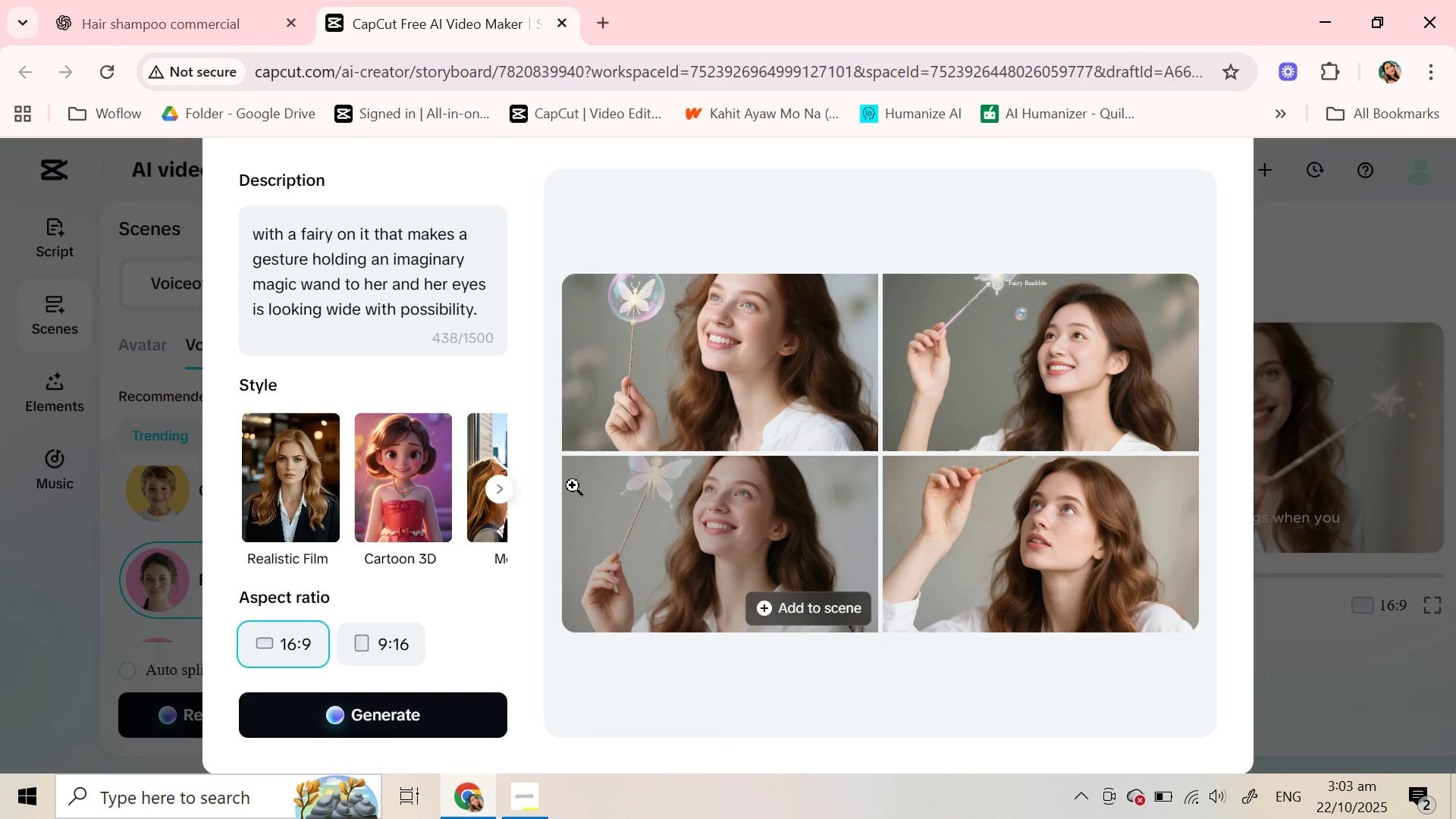 
scroll: coordinate [347, 278], scroll_direction: up, amount: 1.0
 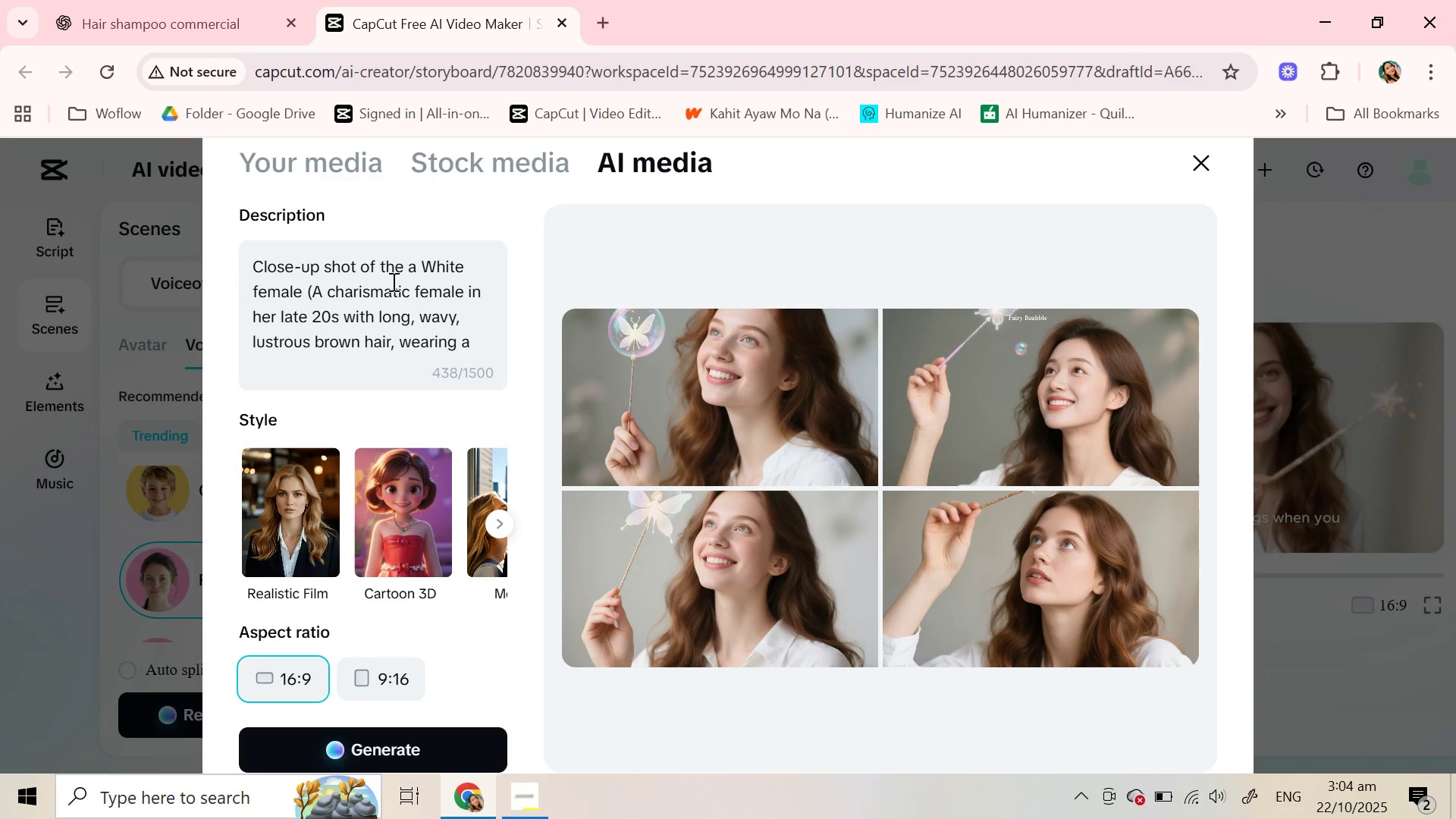 
scroll: coordinate [391, 297], scroll_direction: down, amount: 1.0
 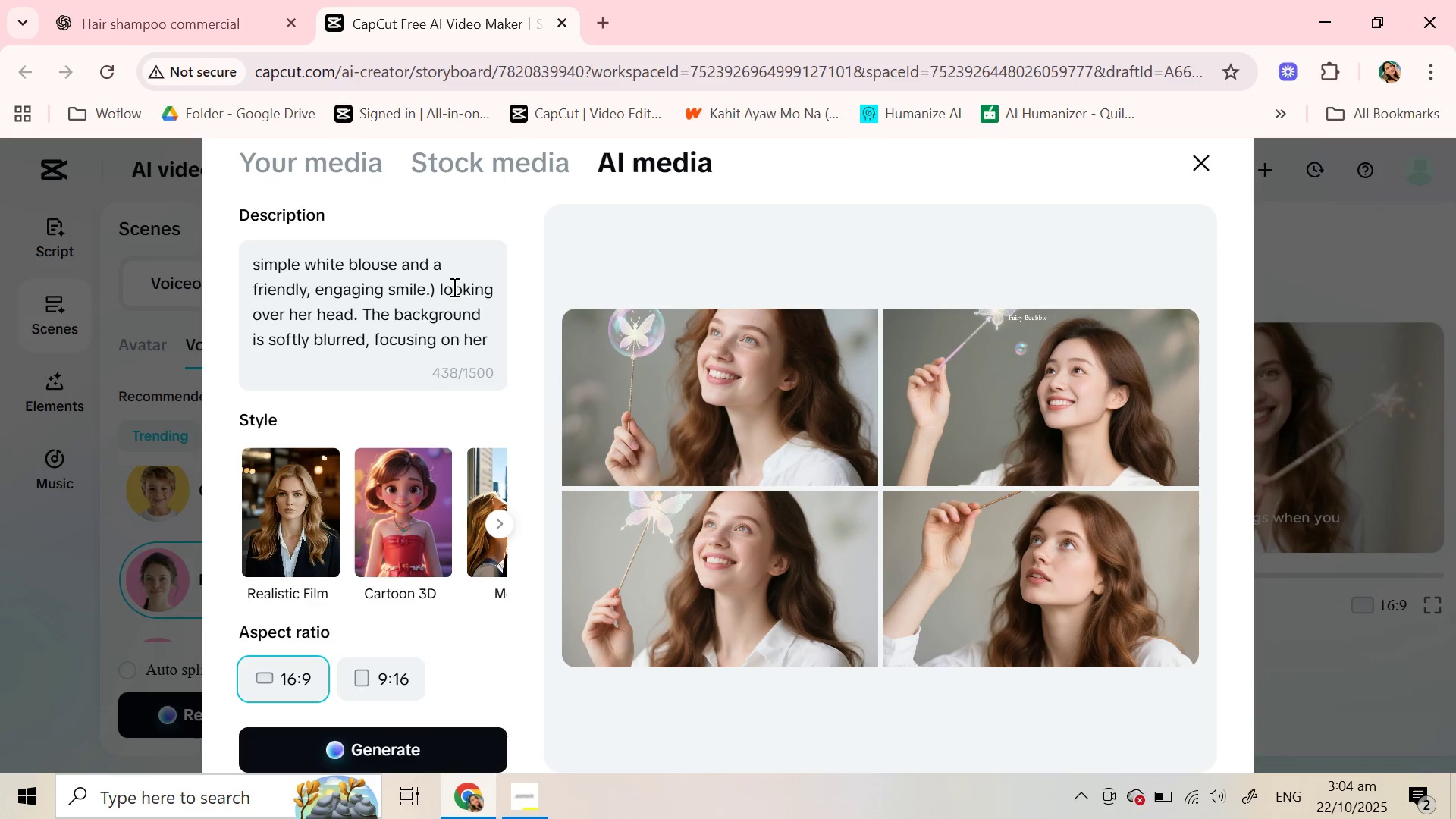 
left_click([441, 287])
 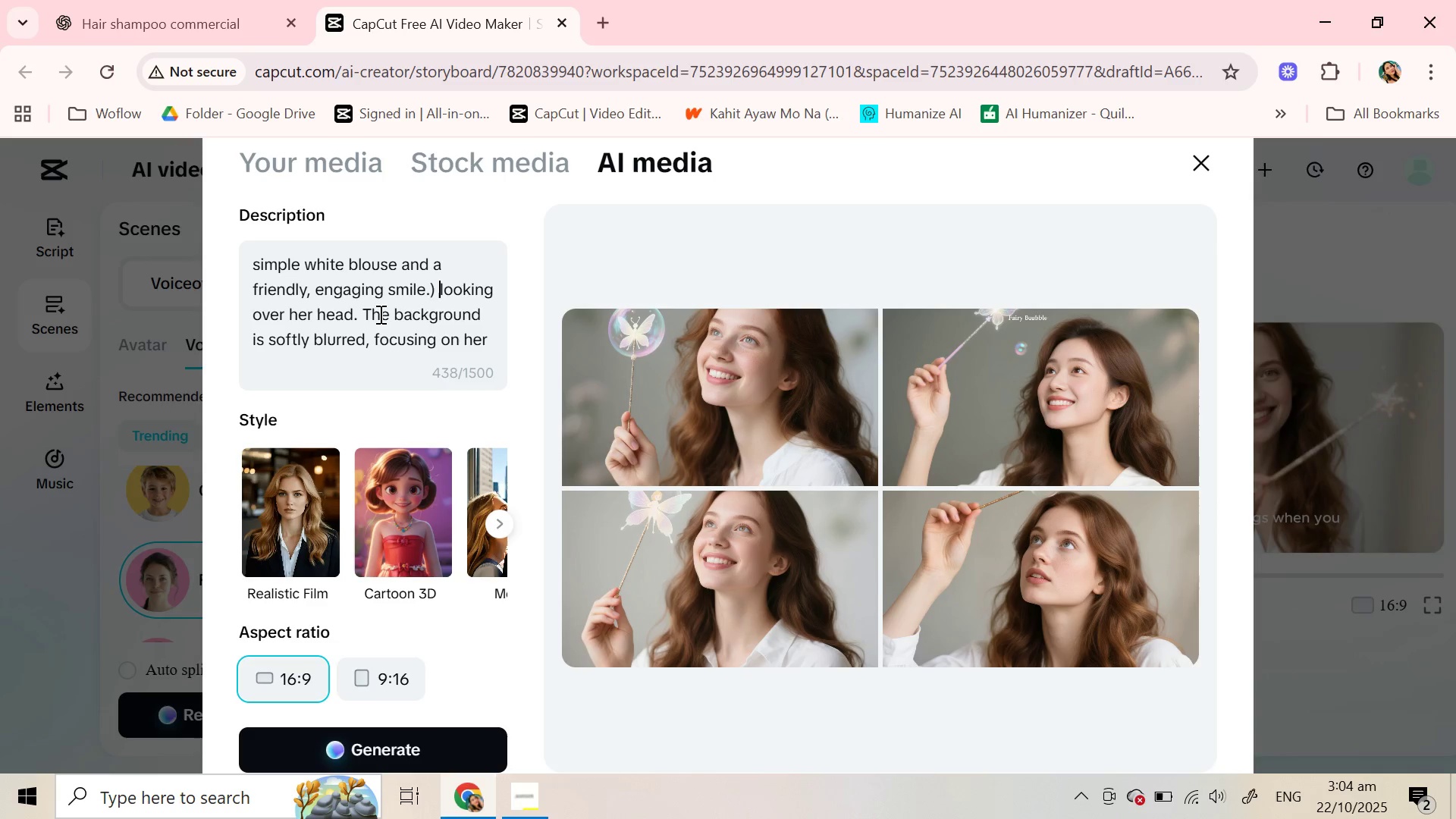 
scroll: coordinate [379, 314], scroll_direction: down, amount: 1.0
 